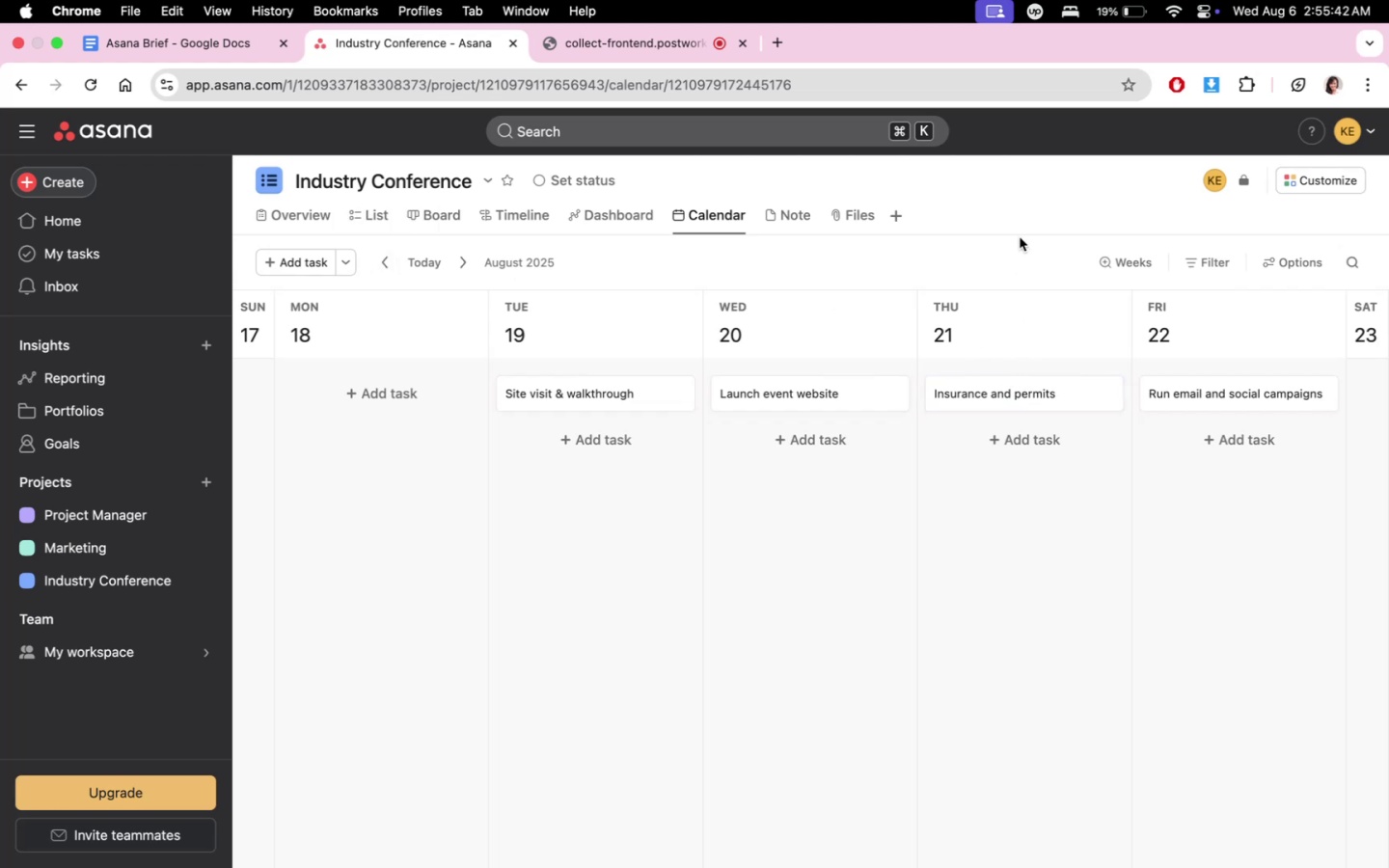 
left_click_drag(start_coordinate=[1049, 394], to_coordinate=[1031, 399])
 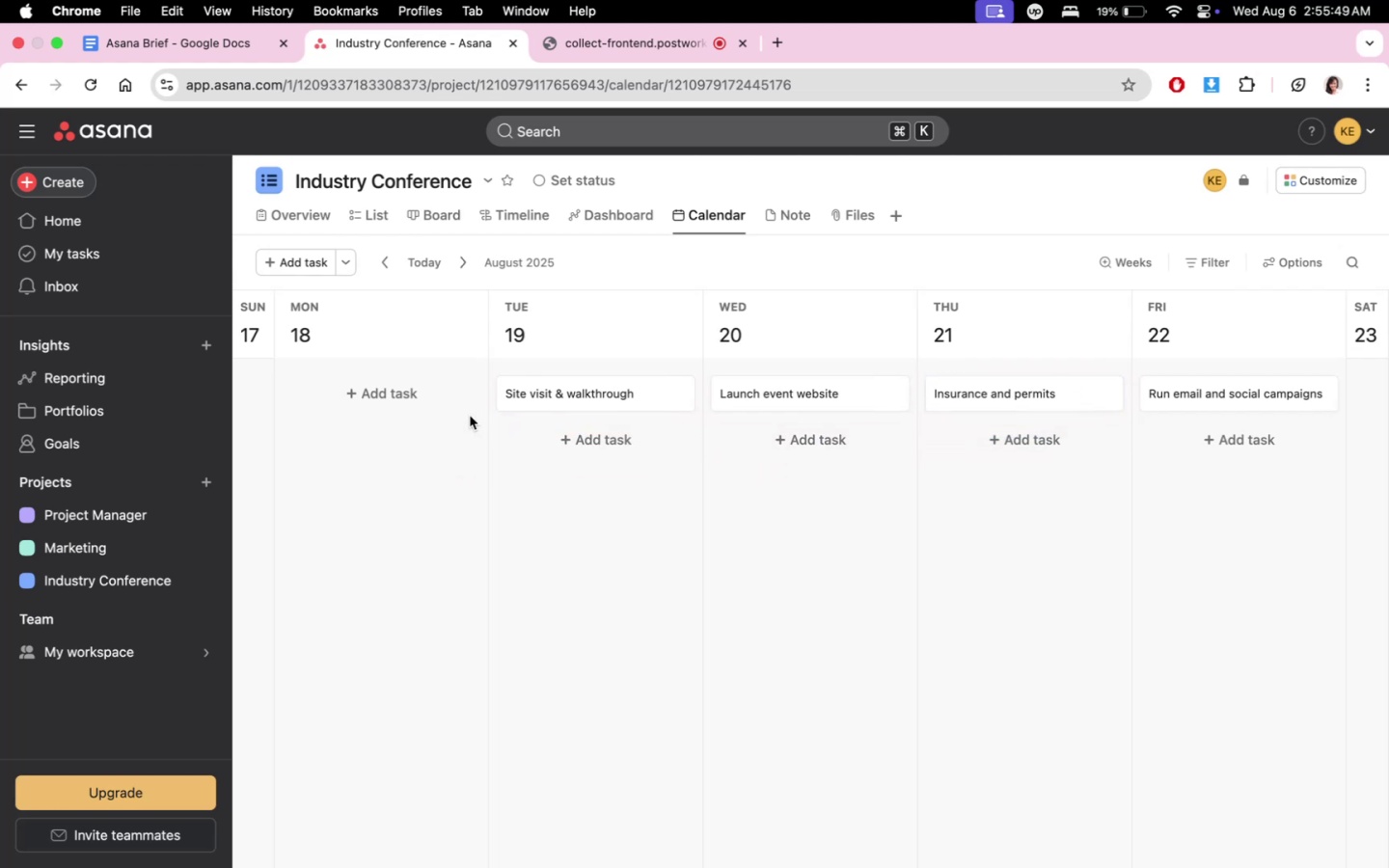 
left_click([451, 400])
 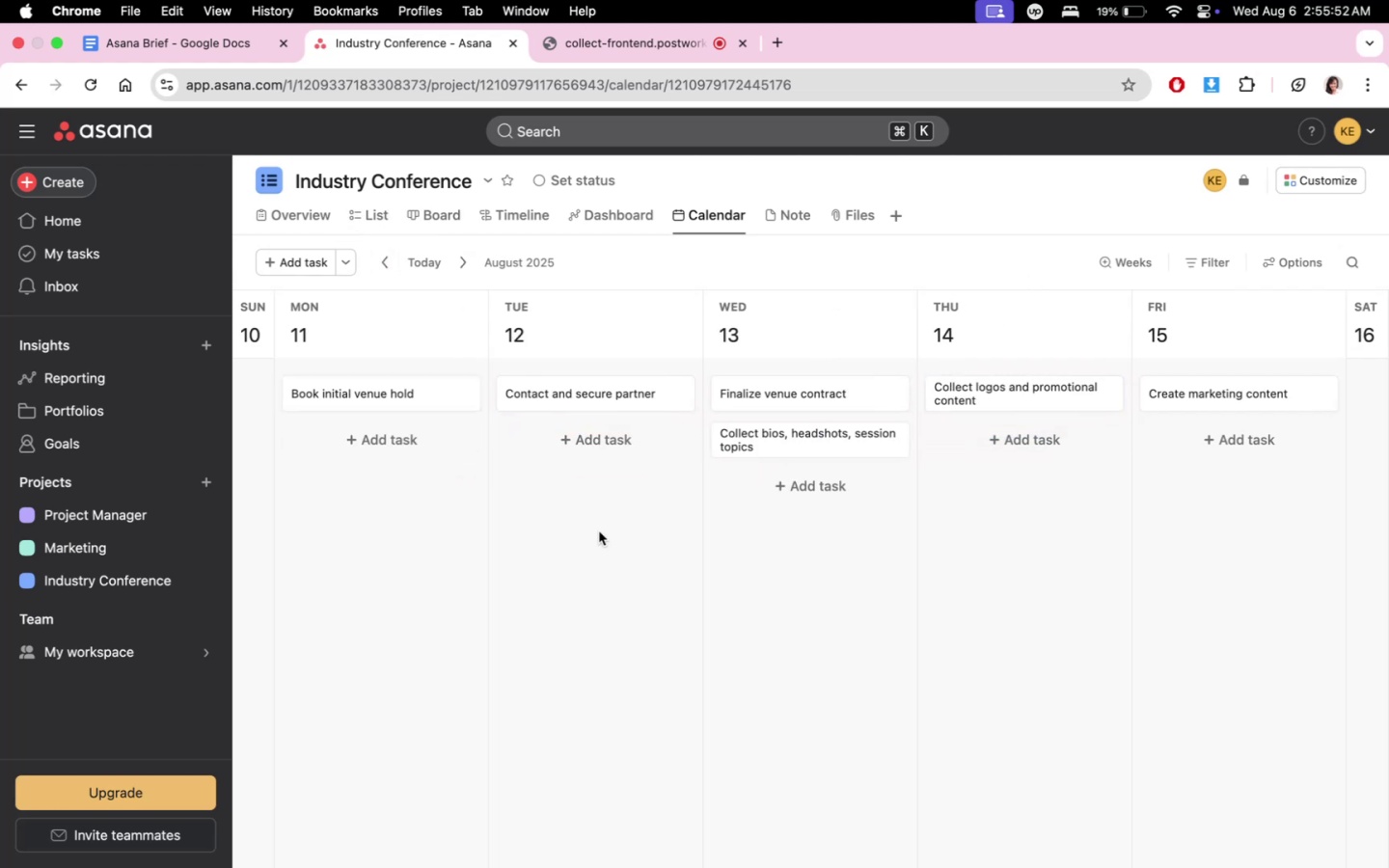 
scroll: coordinate [630, 509], scroll_direction: down, amount: 1.0
 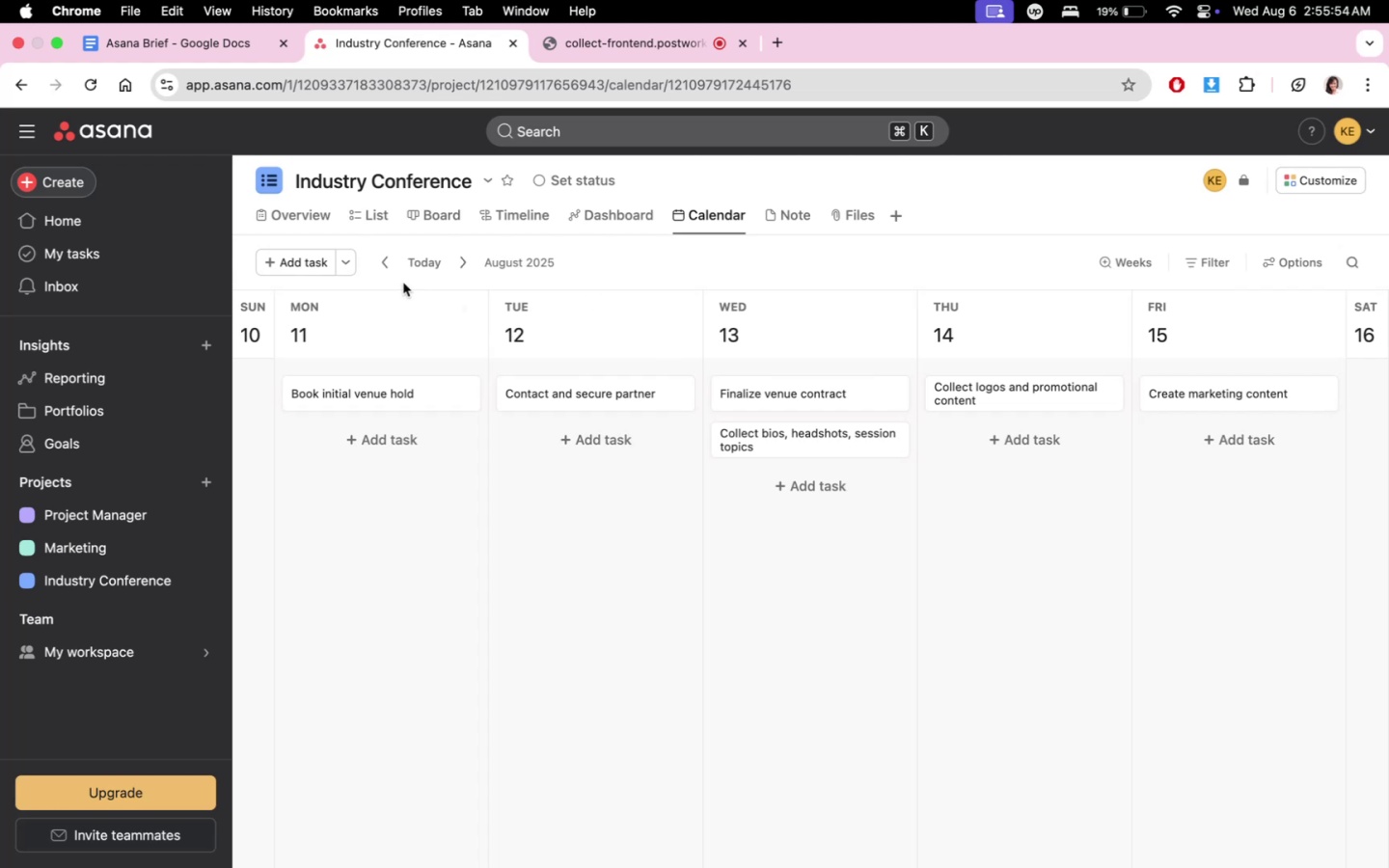 
left_click([391, 268])
 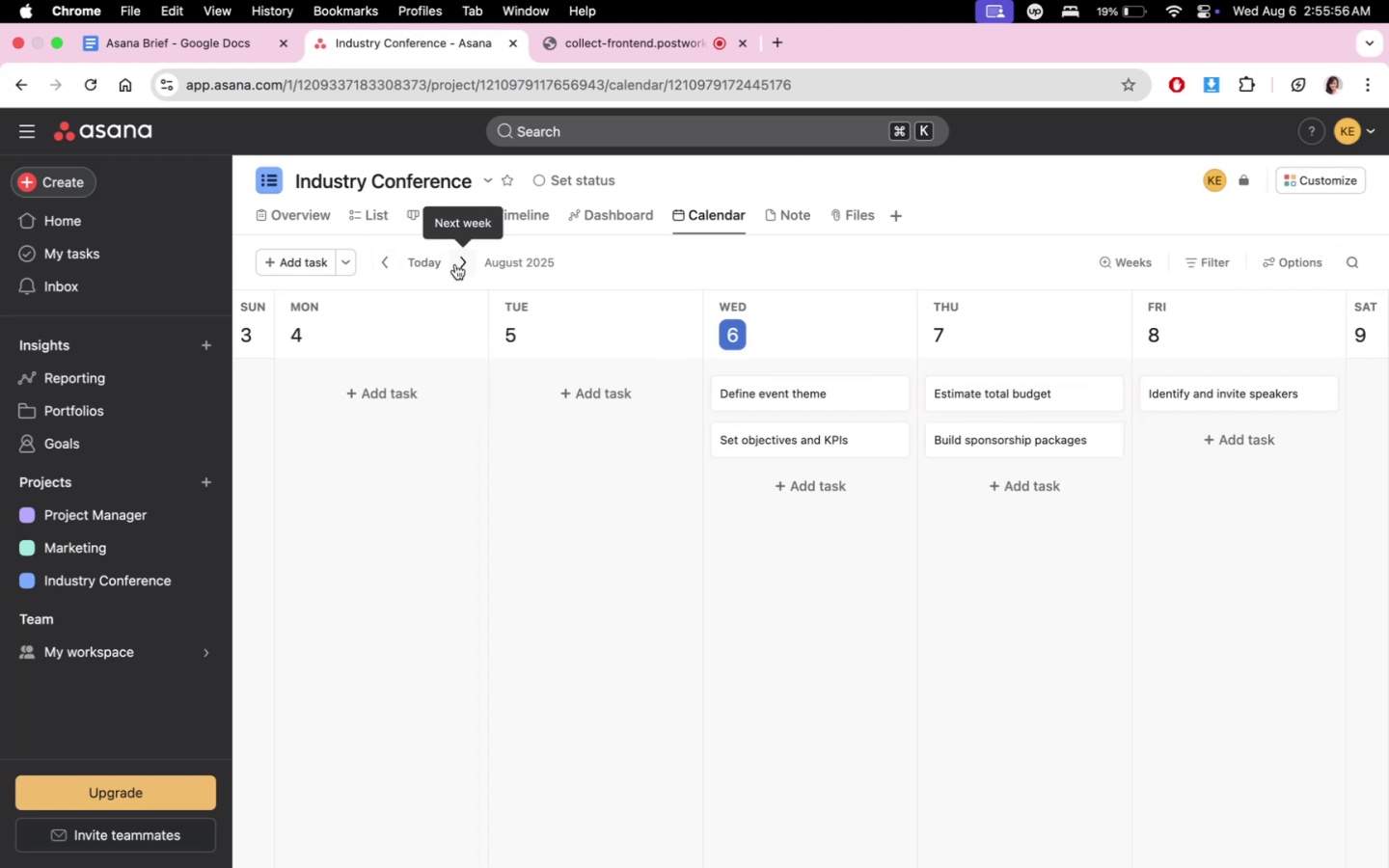 
left_click([455, 264])
 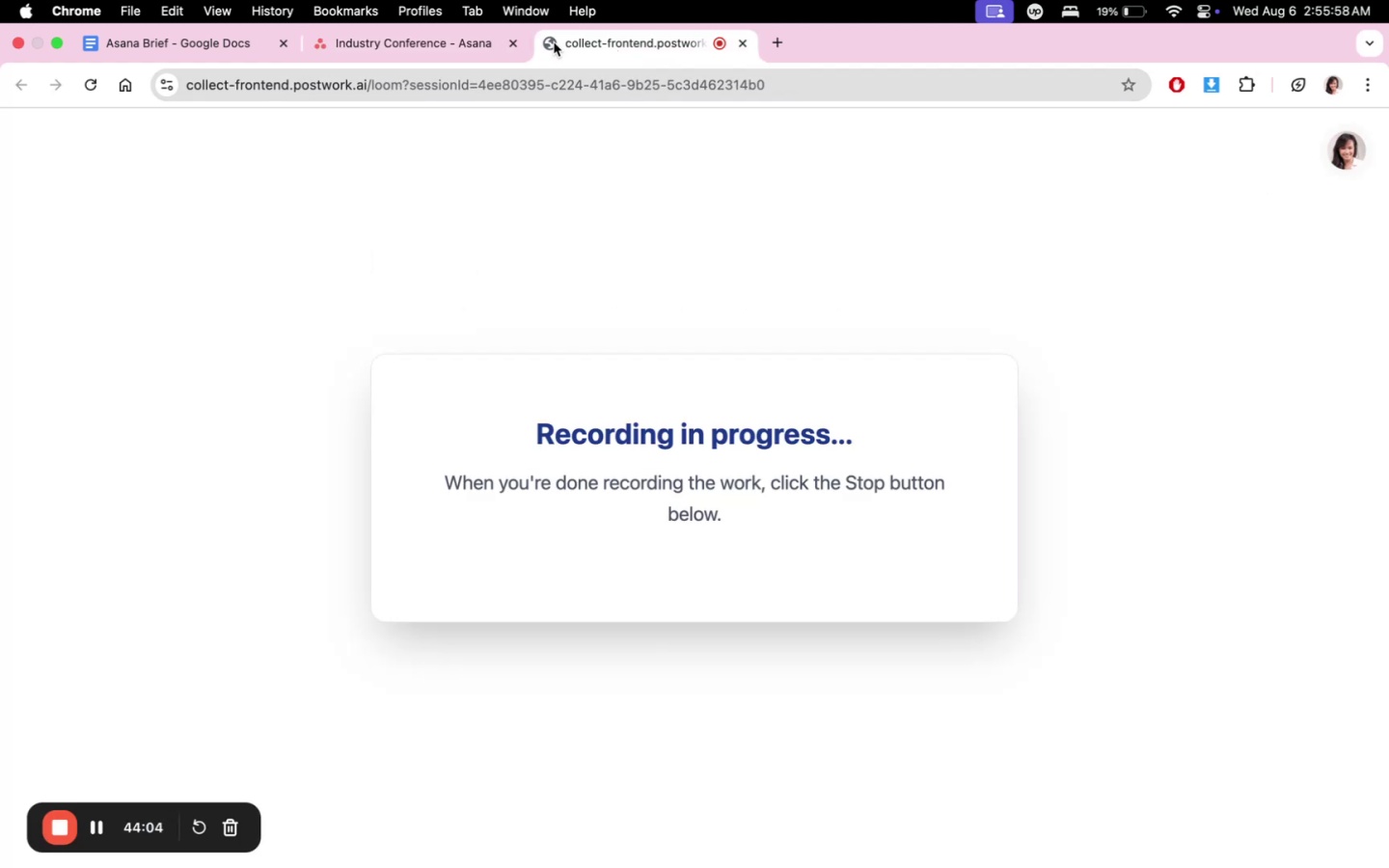 
left_click([430, 39])
 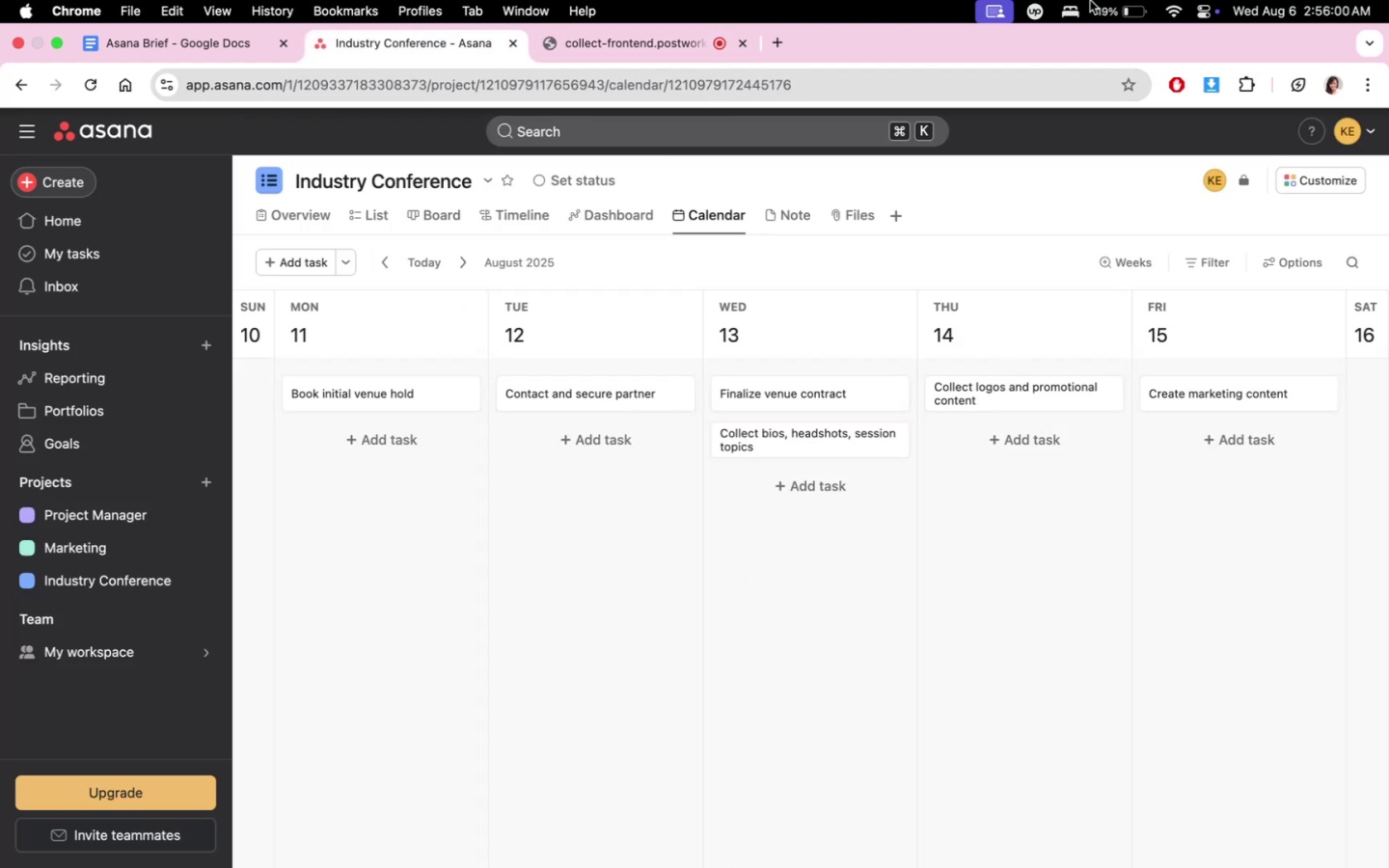 
left_click([1028, 6])
 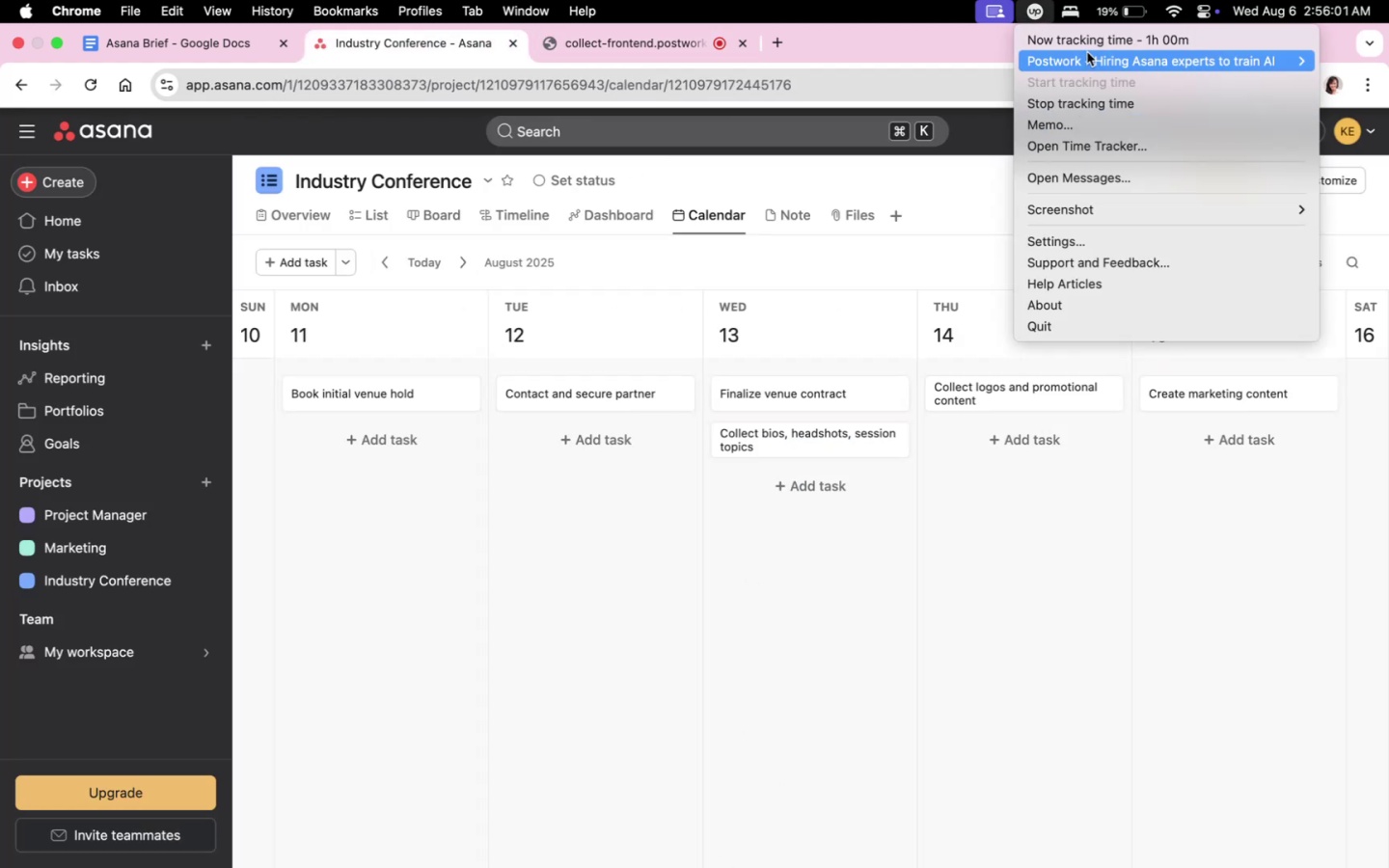 
left_click([1086, 44])
 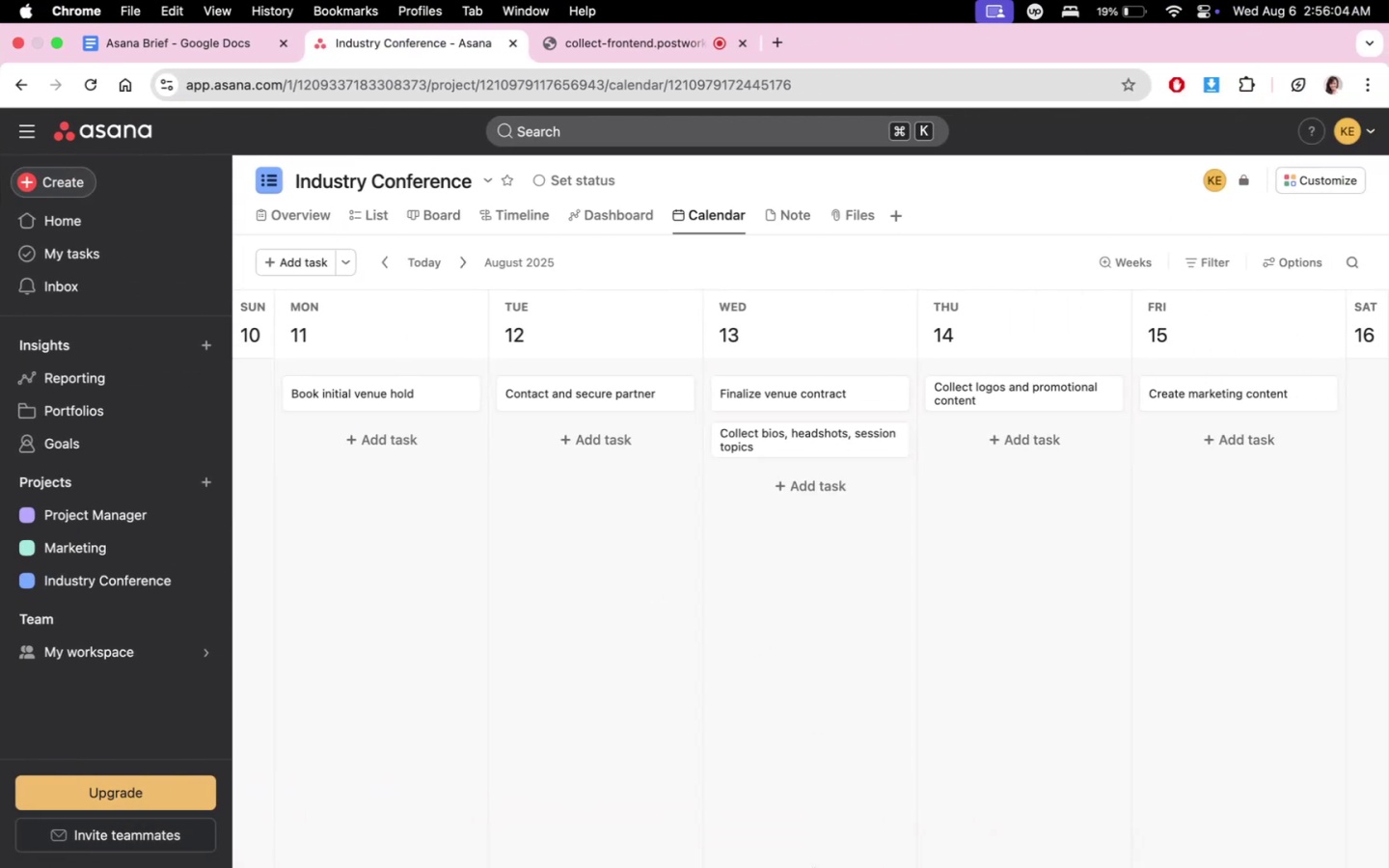 
left_click([710, 826])
 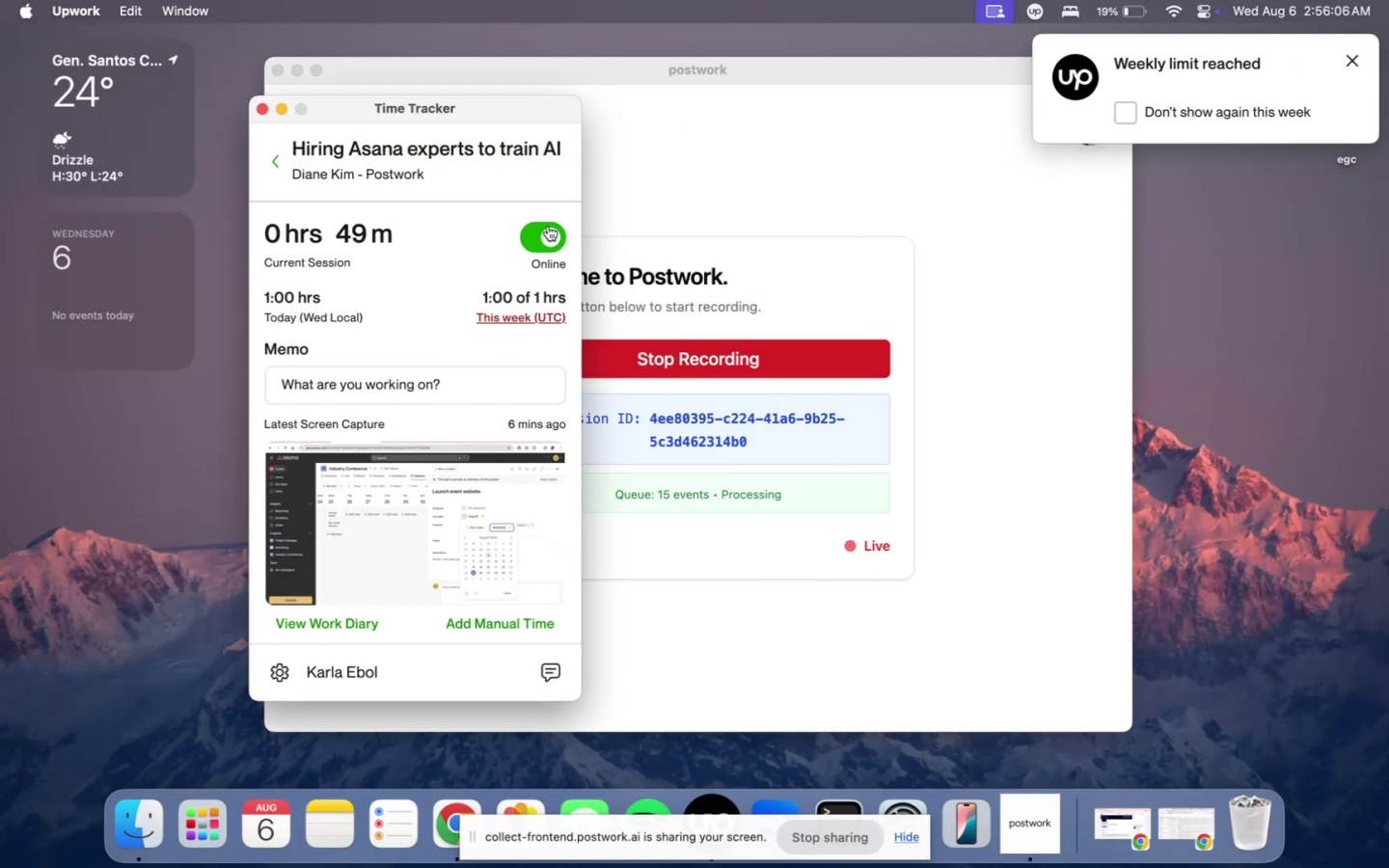 
double_click([552, 155])
 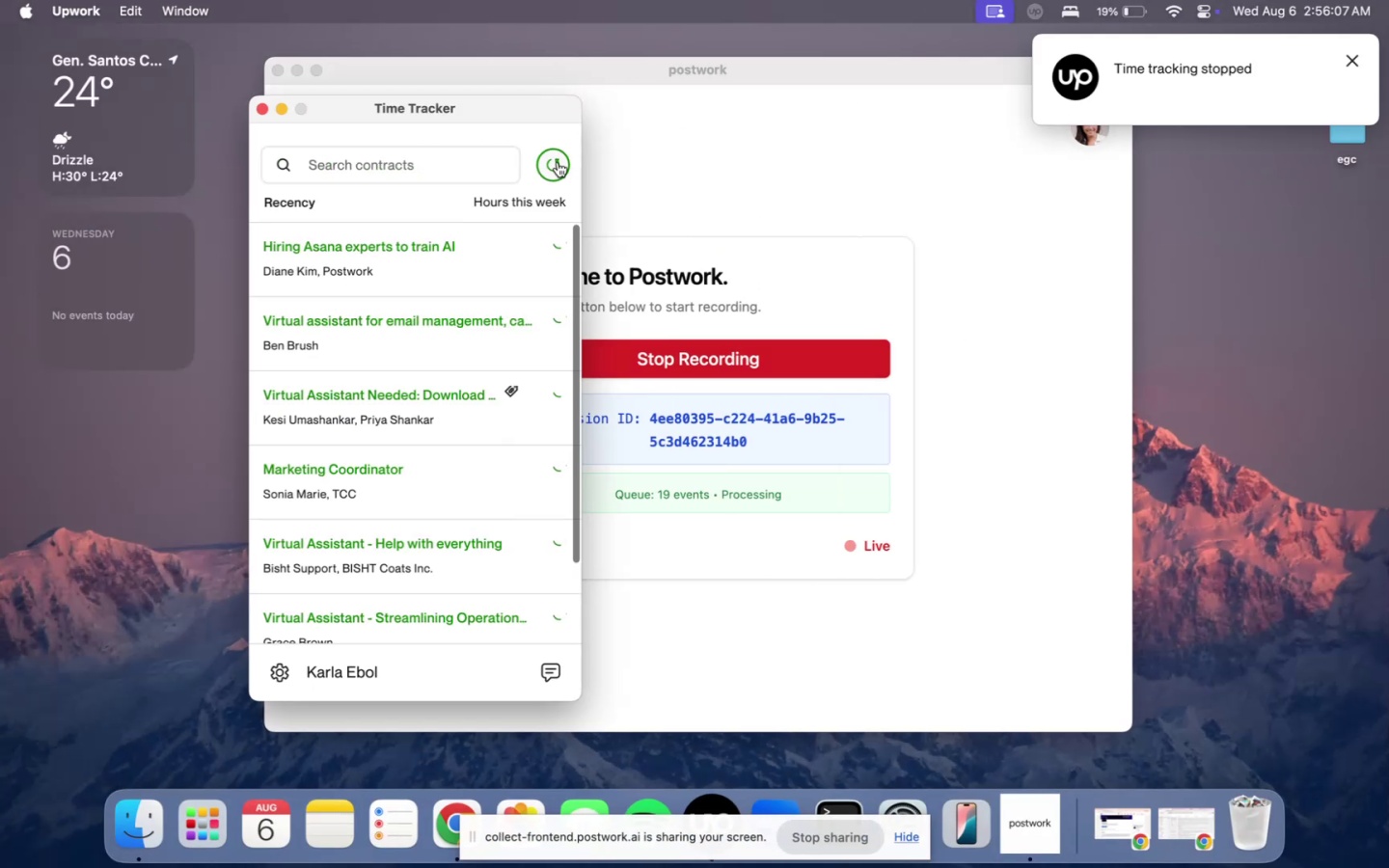 
triple_click([558, 162])
 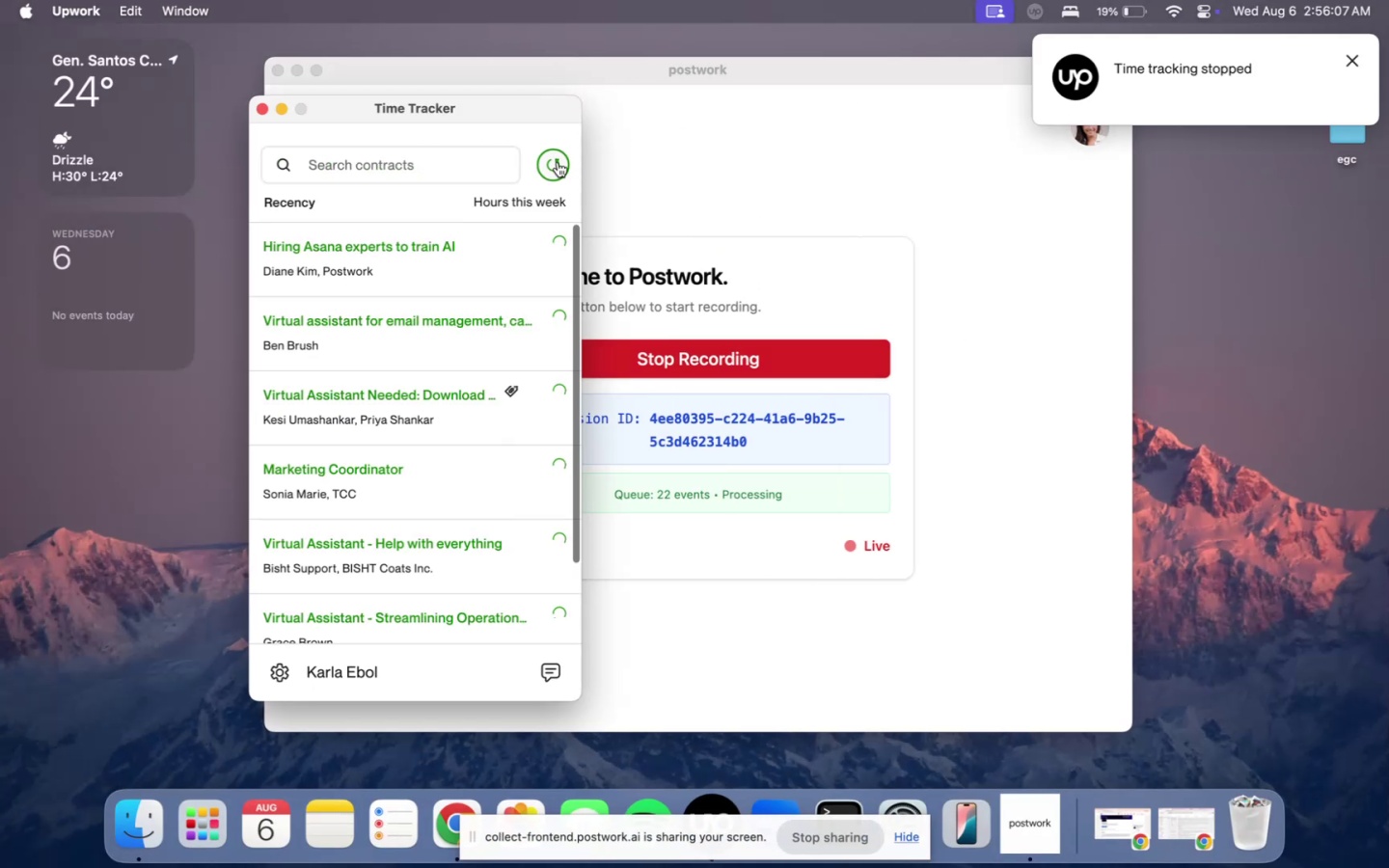 
triple_click([558, 162])
 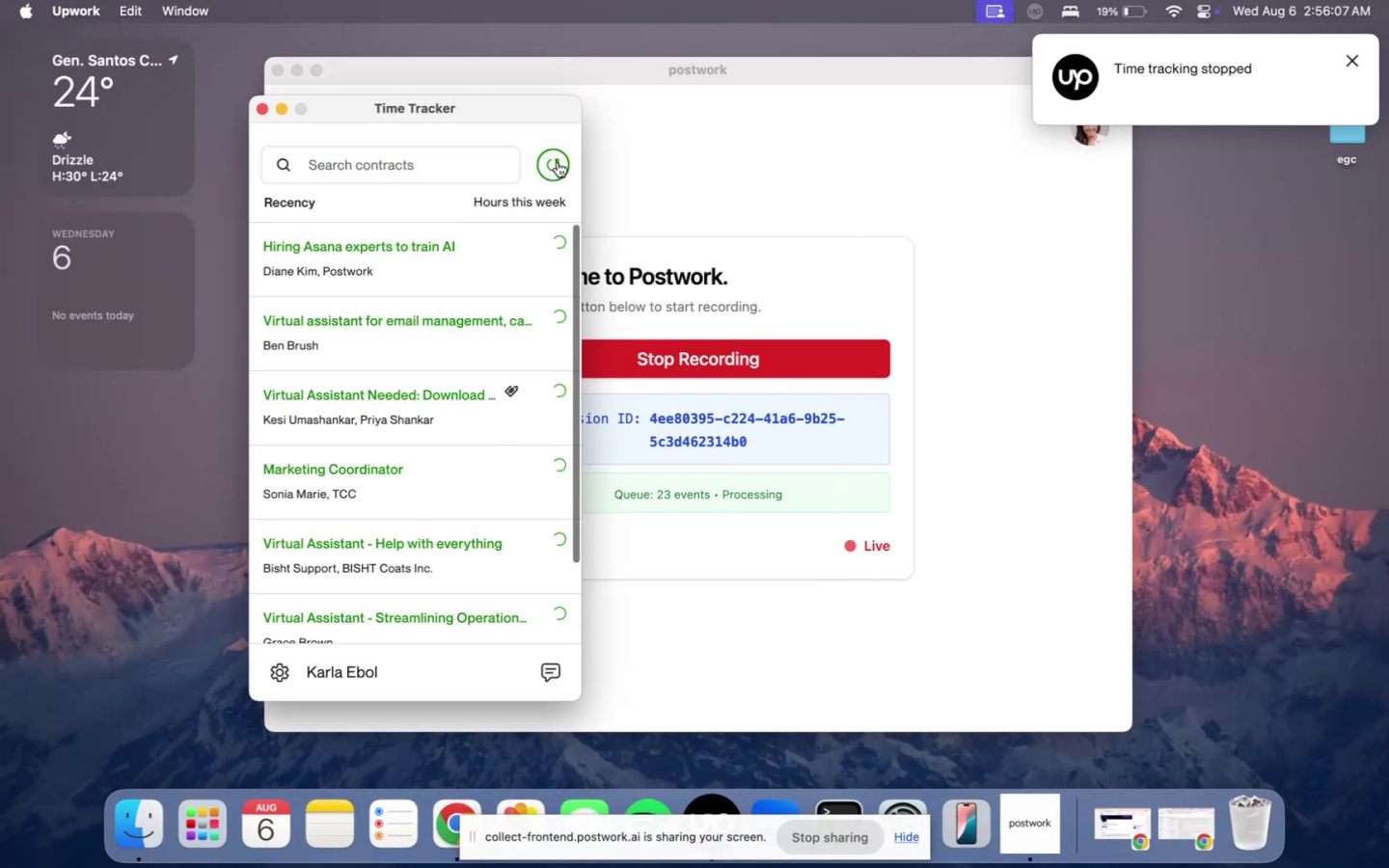 
triple_click([558, 162])
 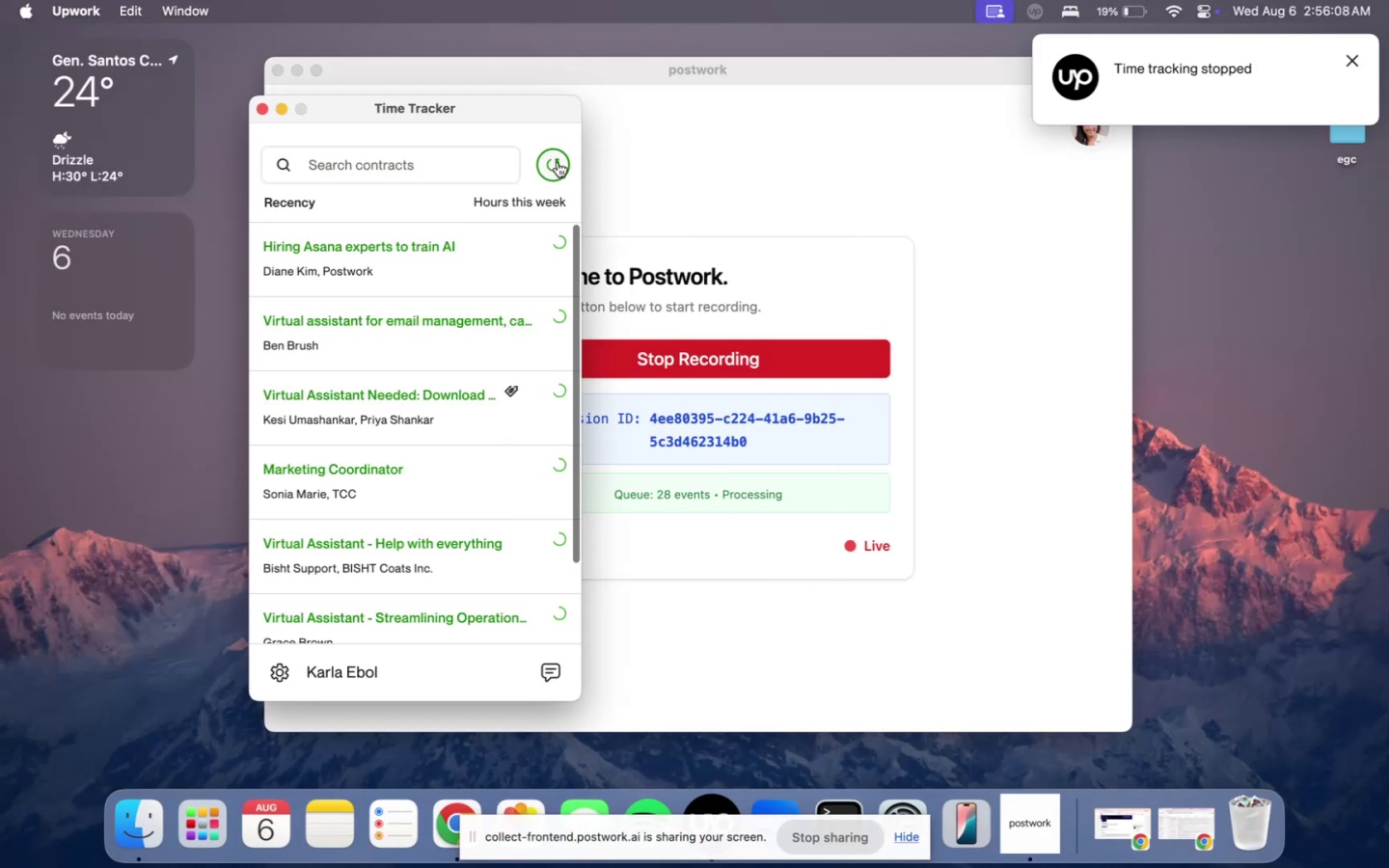 
key(Meta+CommandLeft)
 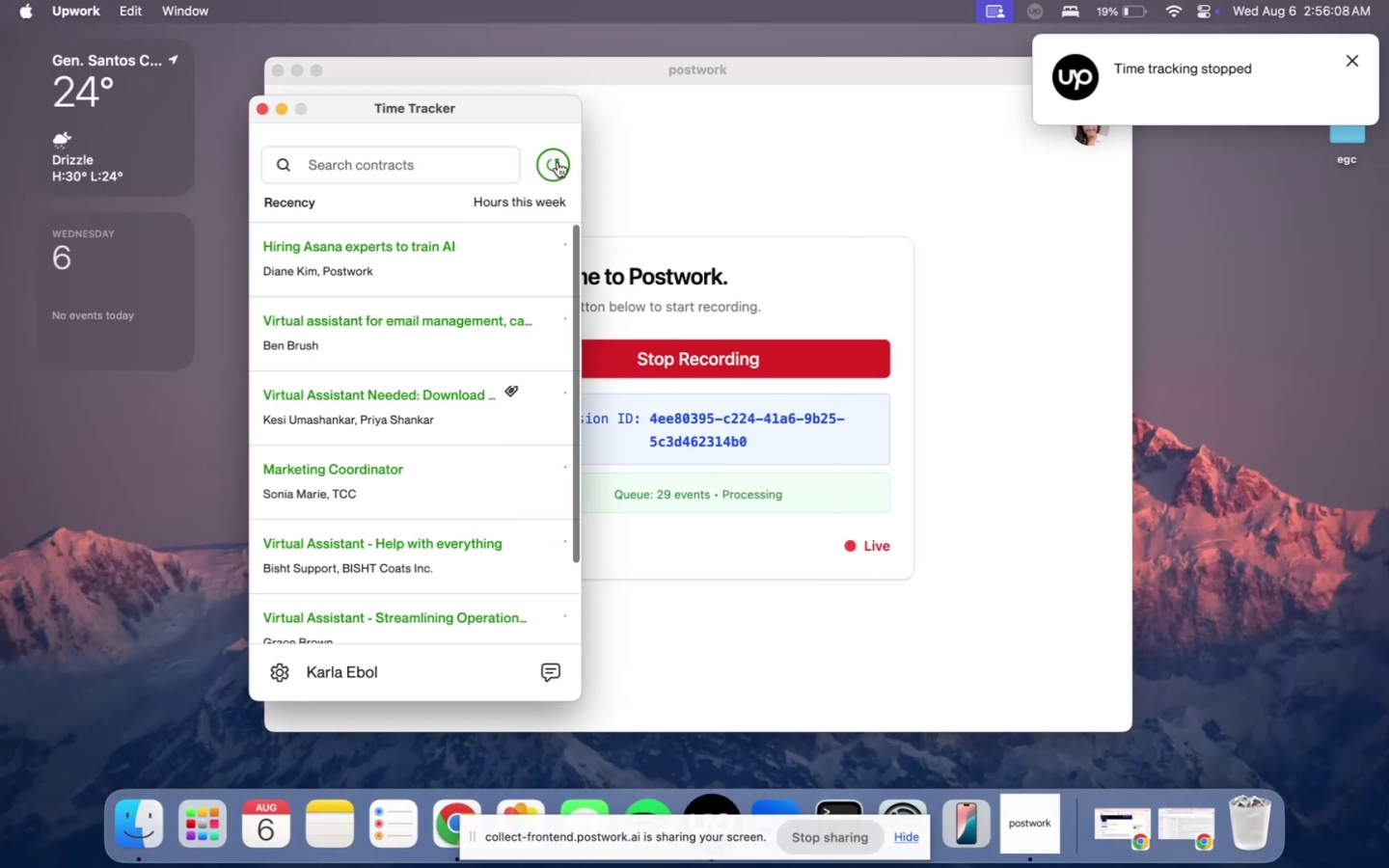 
key(Meta+Q)
 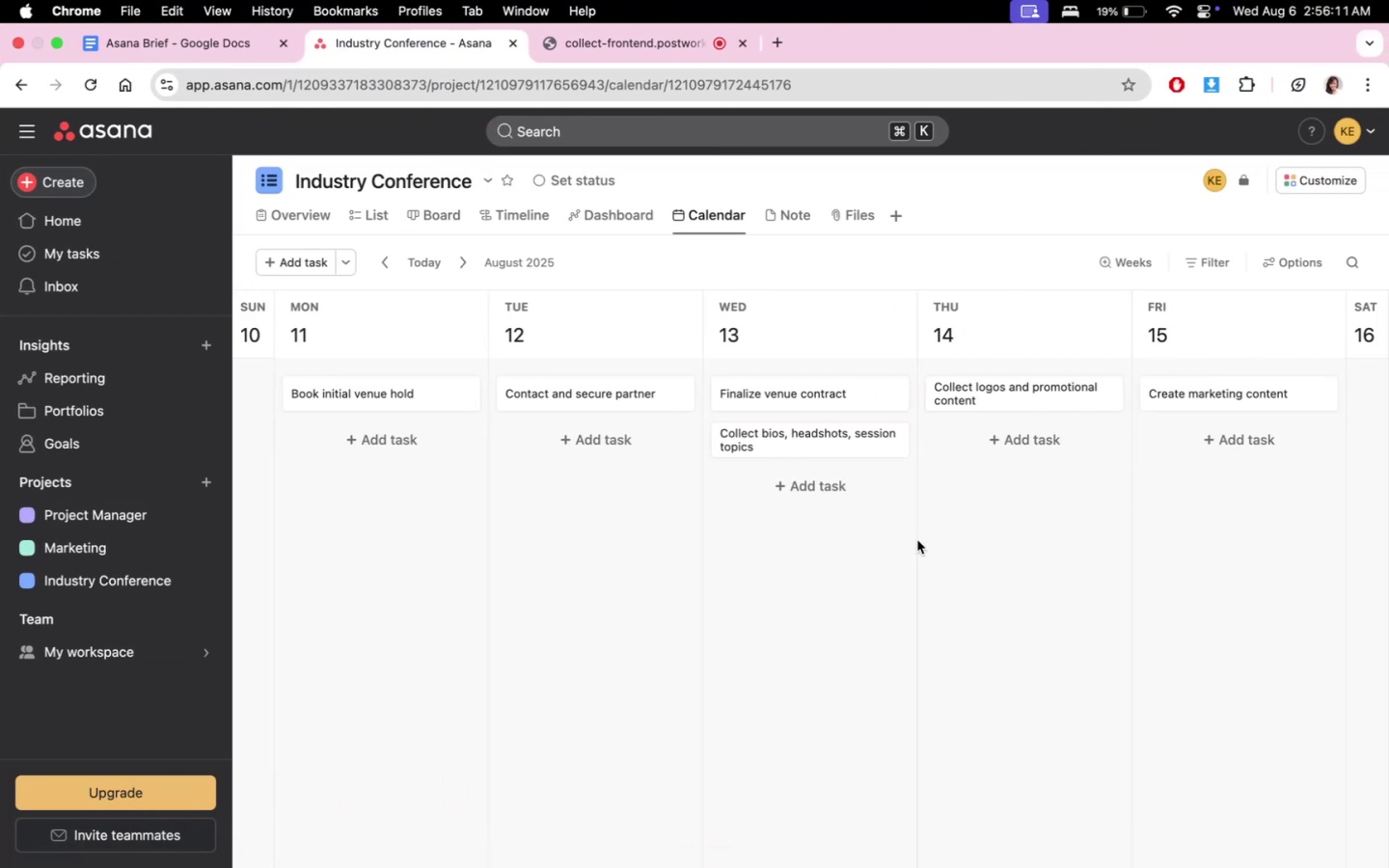 
scroll: coordinate [889, 624], scroll_direction: up, amount: 2.0
 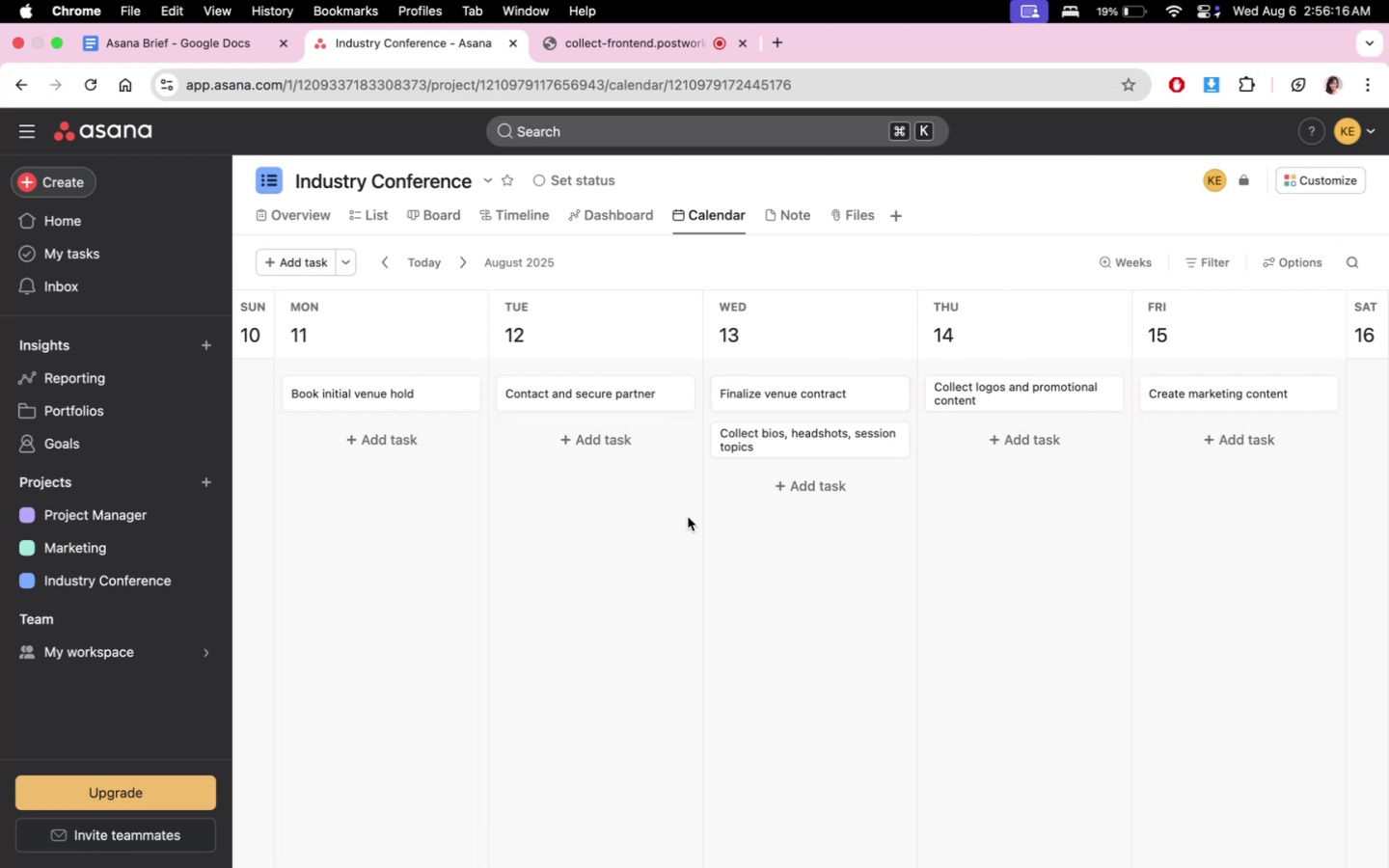 
wait(5.13)
 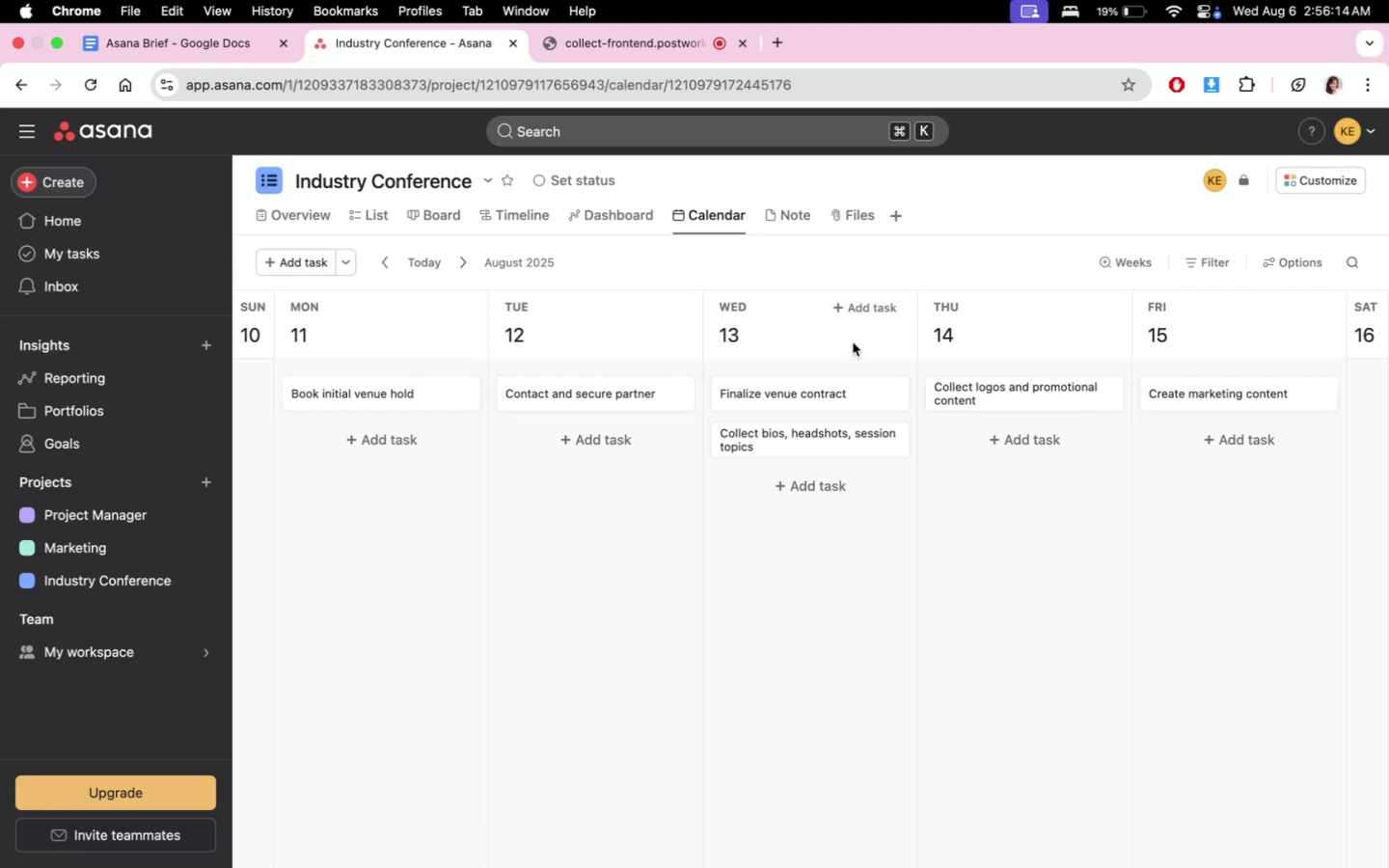 
left_click([384, 266])
 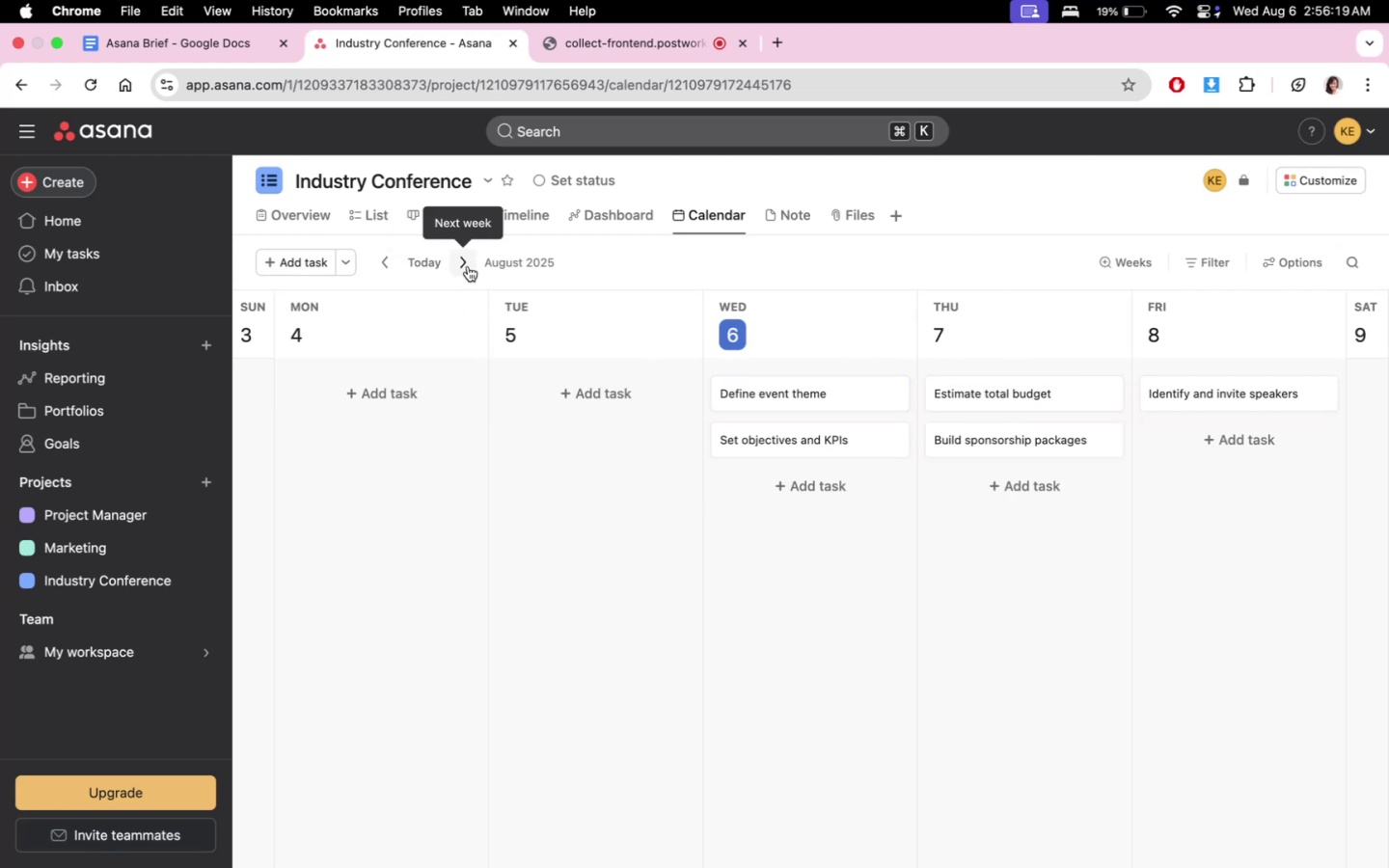 
left_click([468, 266])
 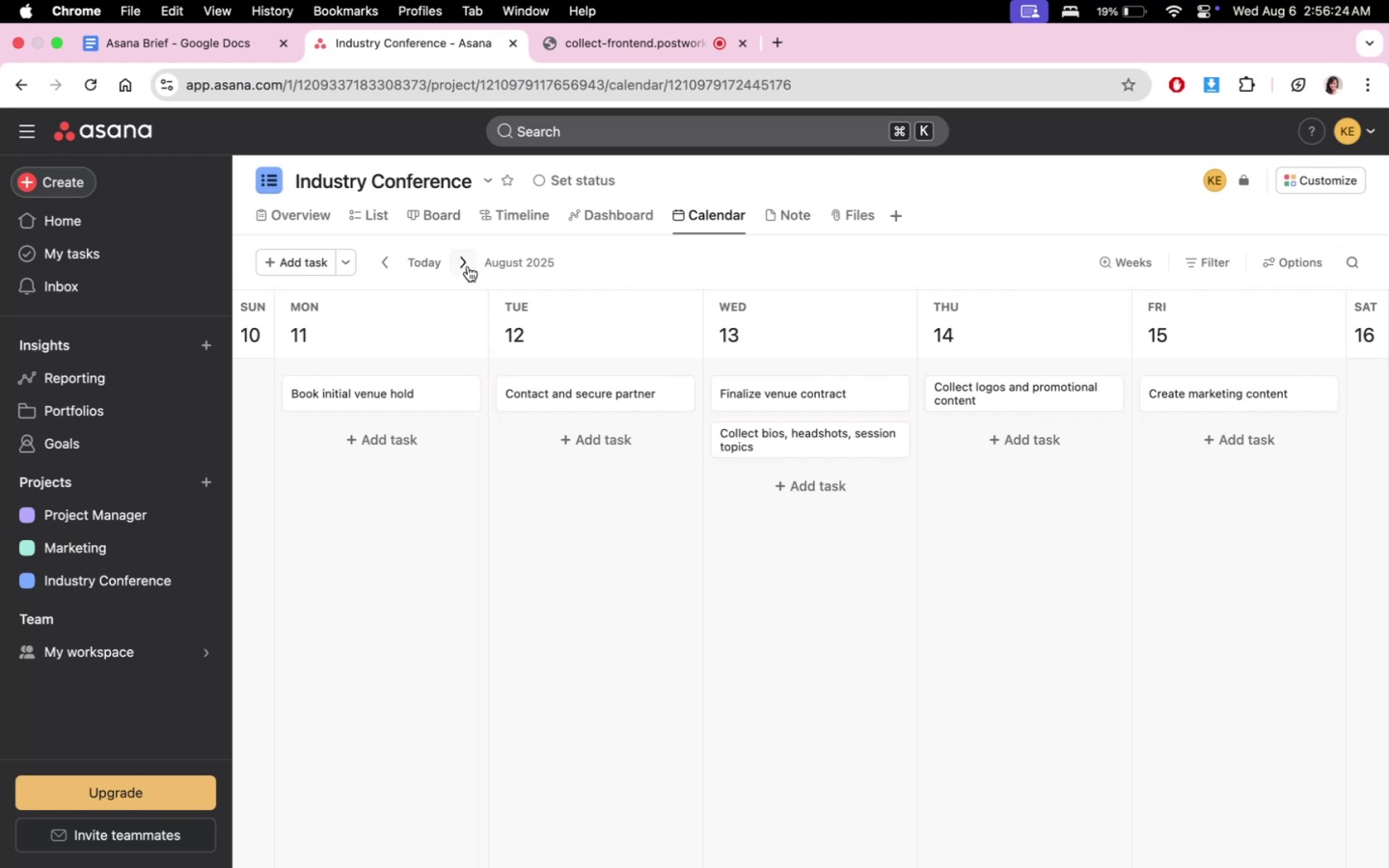 
wait(6.53)
 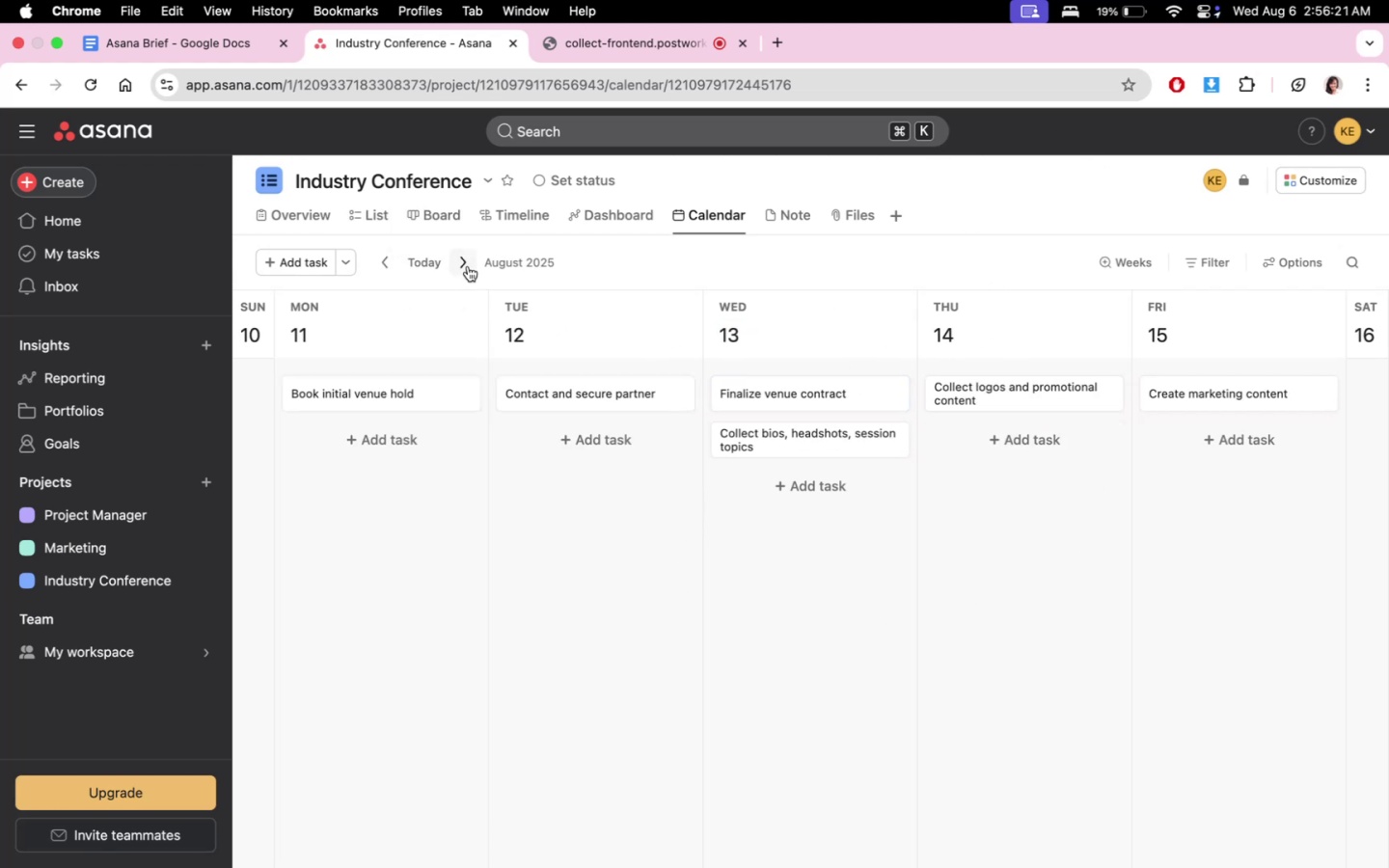 
left_click([1186, 392])
 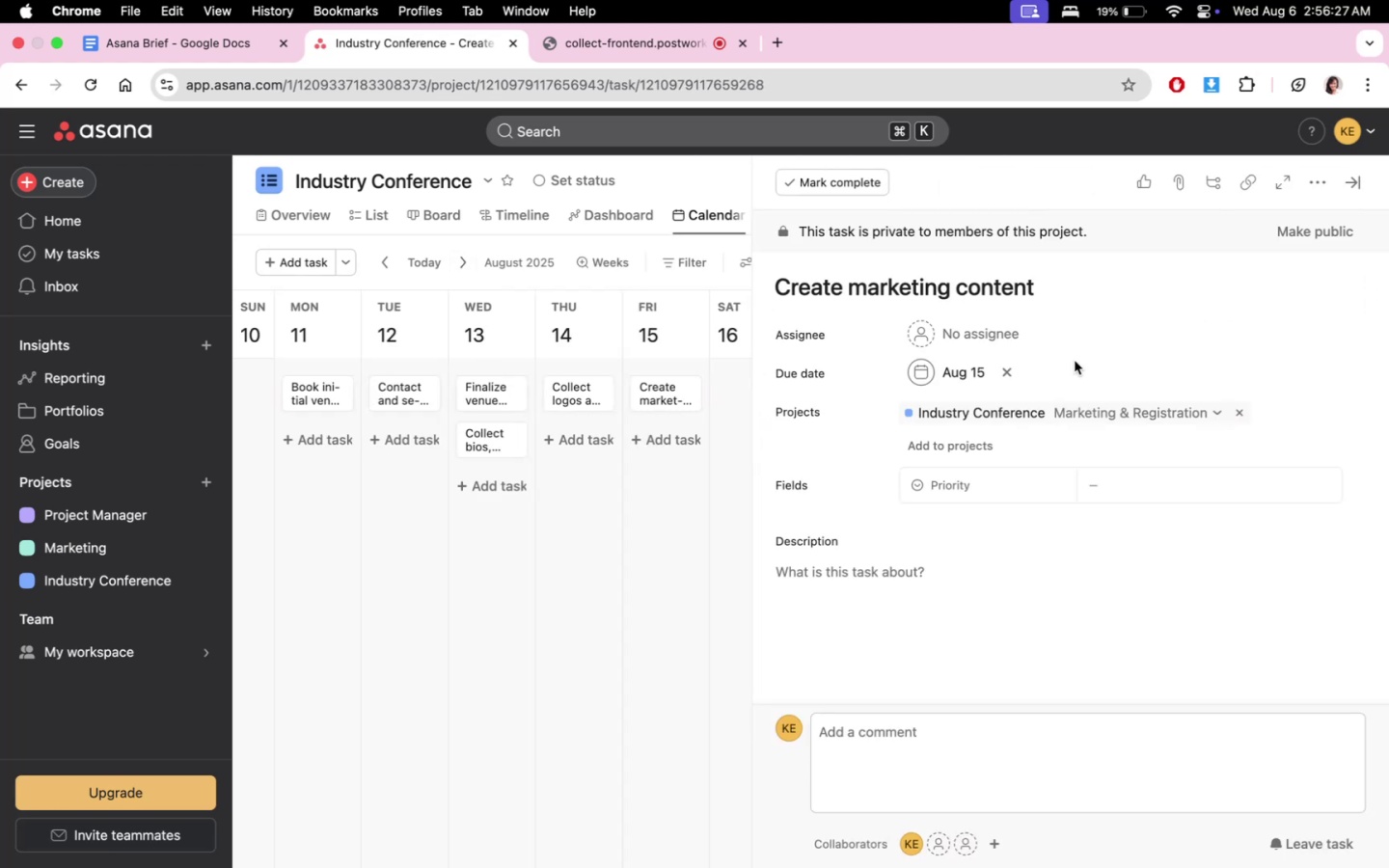 
left_click([954, 380])
 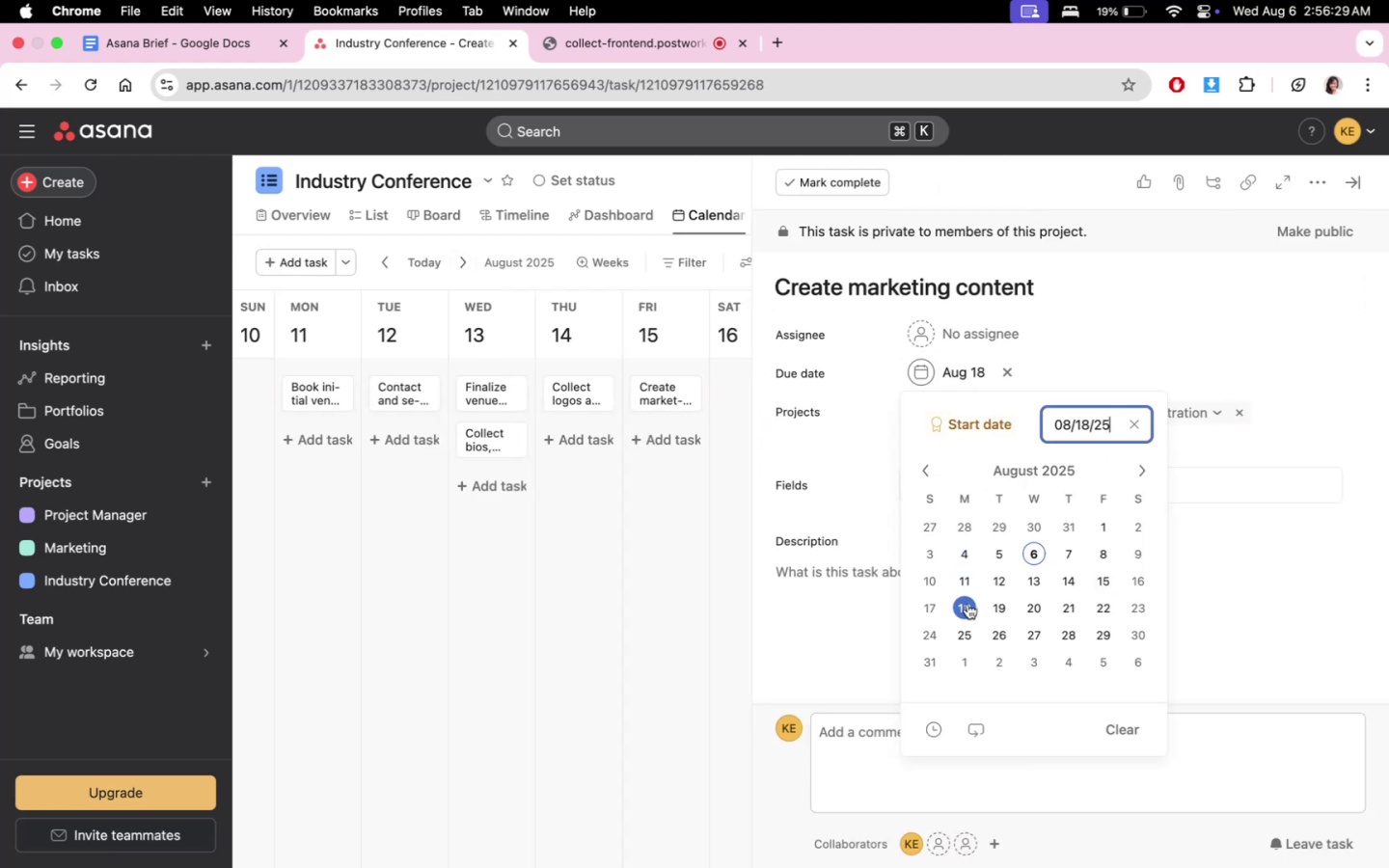 
double_click([630, 559])
 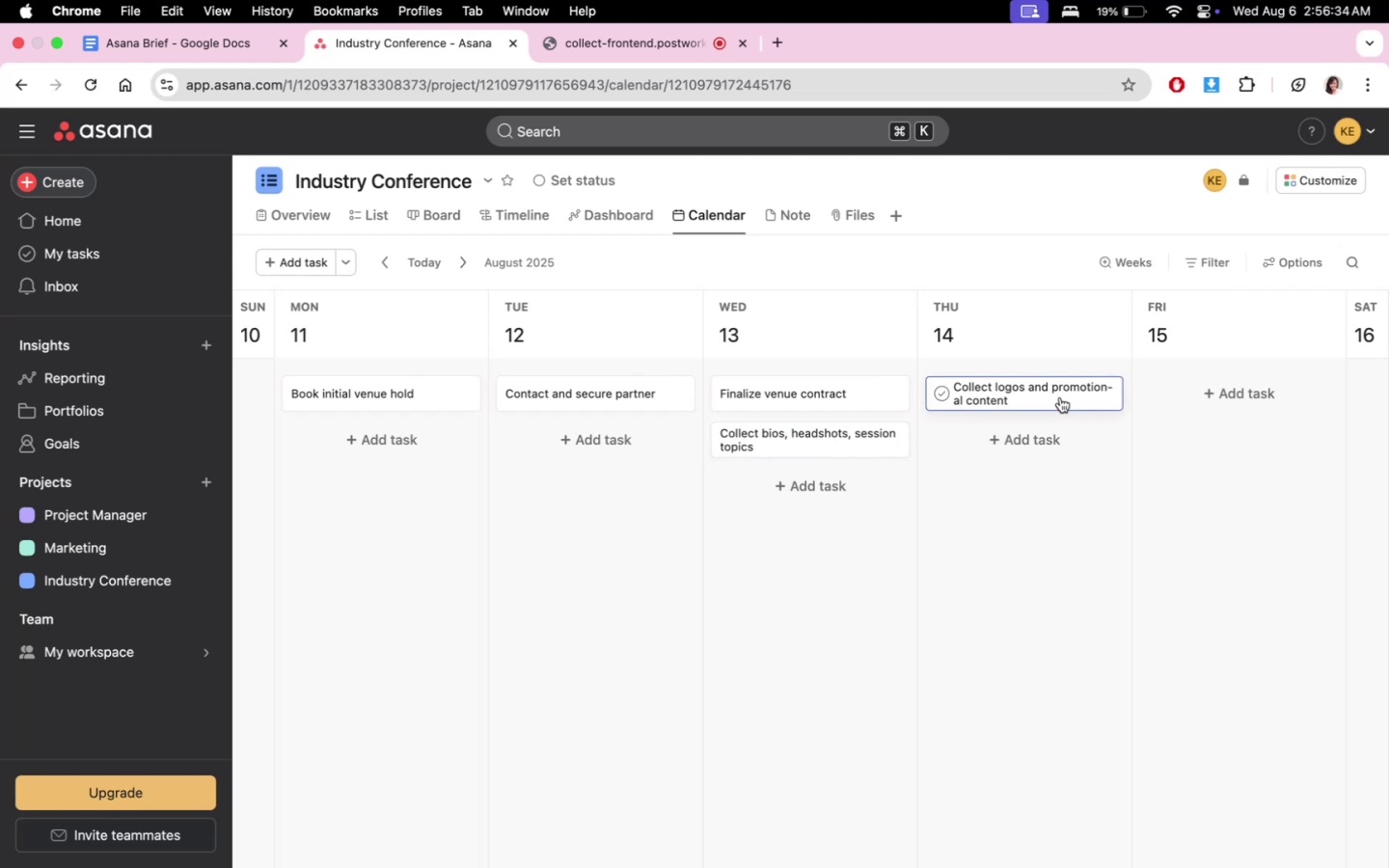 
wait(6.8)
 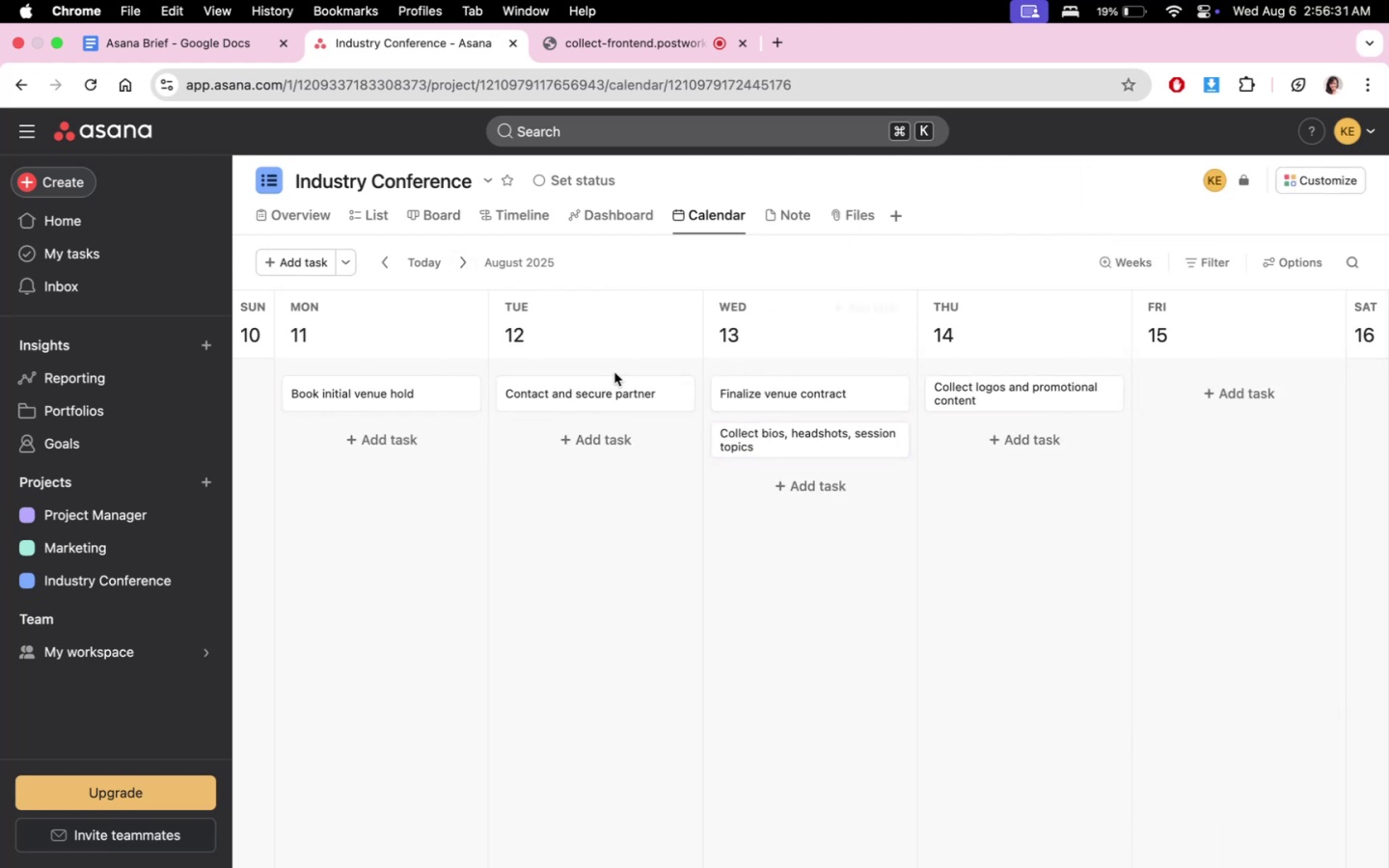 
left_click_drag(start_coordinate=[1060, 397], to_coordinate=[1236, 391])
 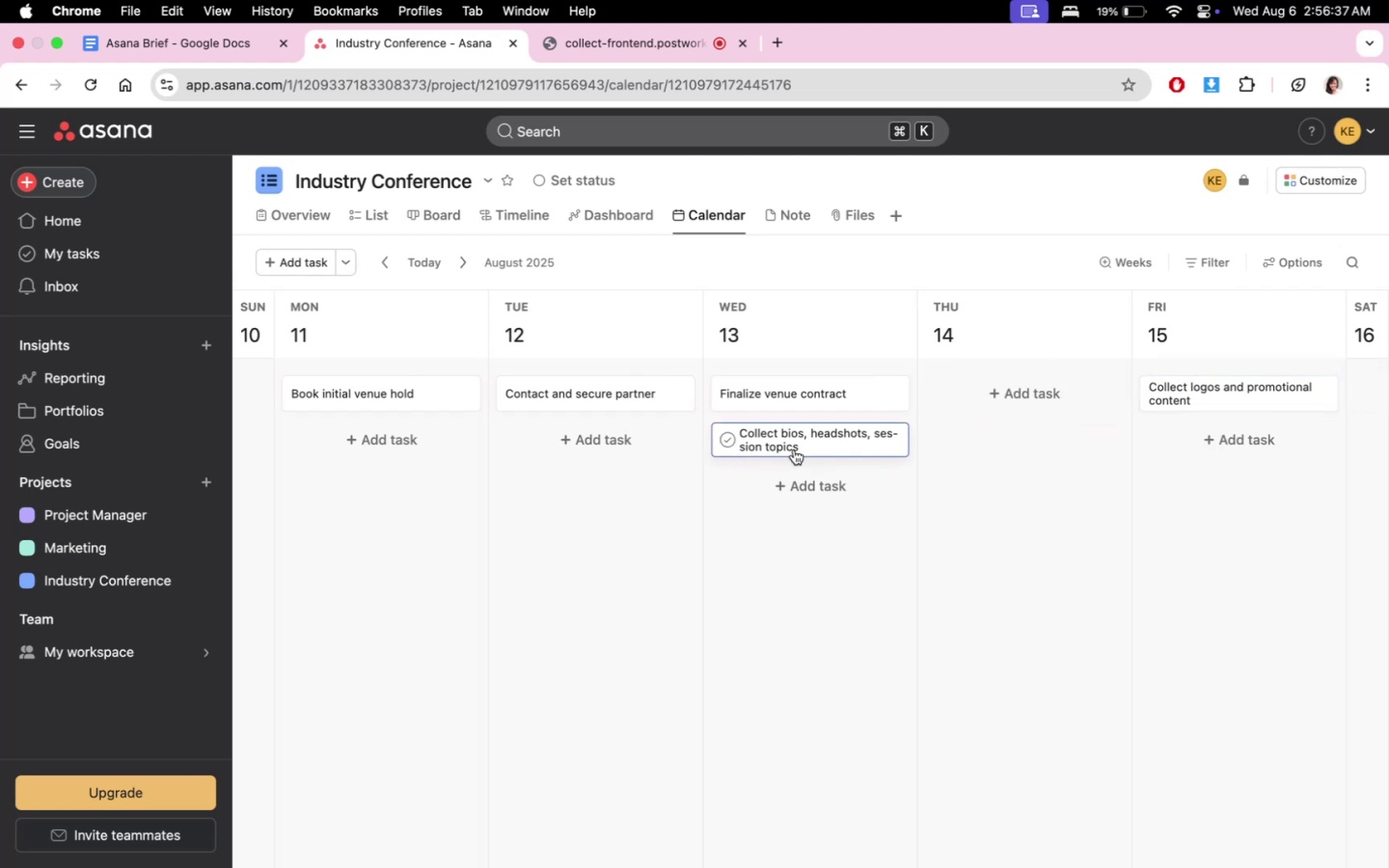 
left_click_drag(start_coordinate=[794, 448], to_coordinate=[1214, 434])
 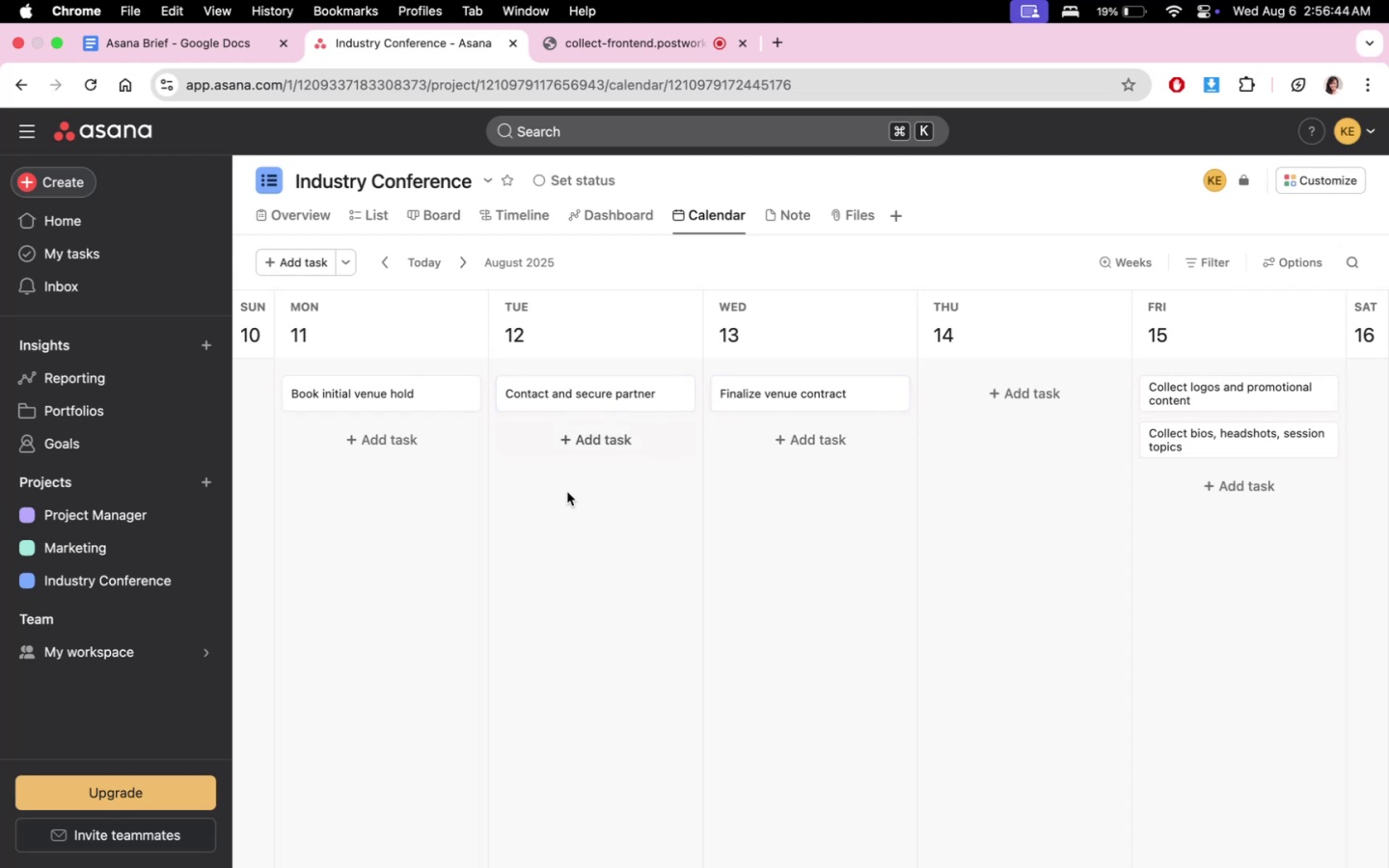 
left_click_drag(start_coordinate=[625, 401], to_coordinate=[813, 450])
 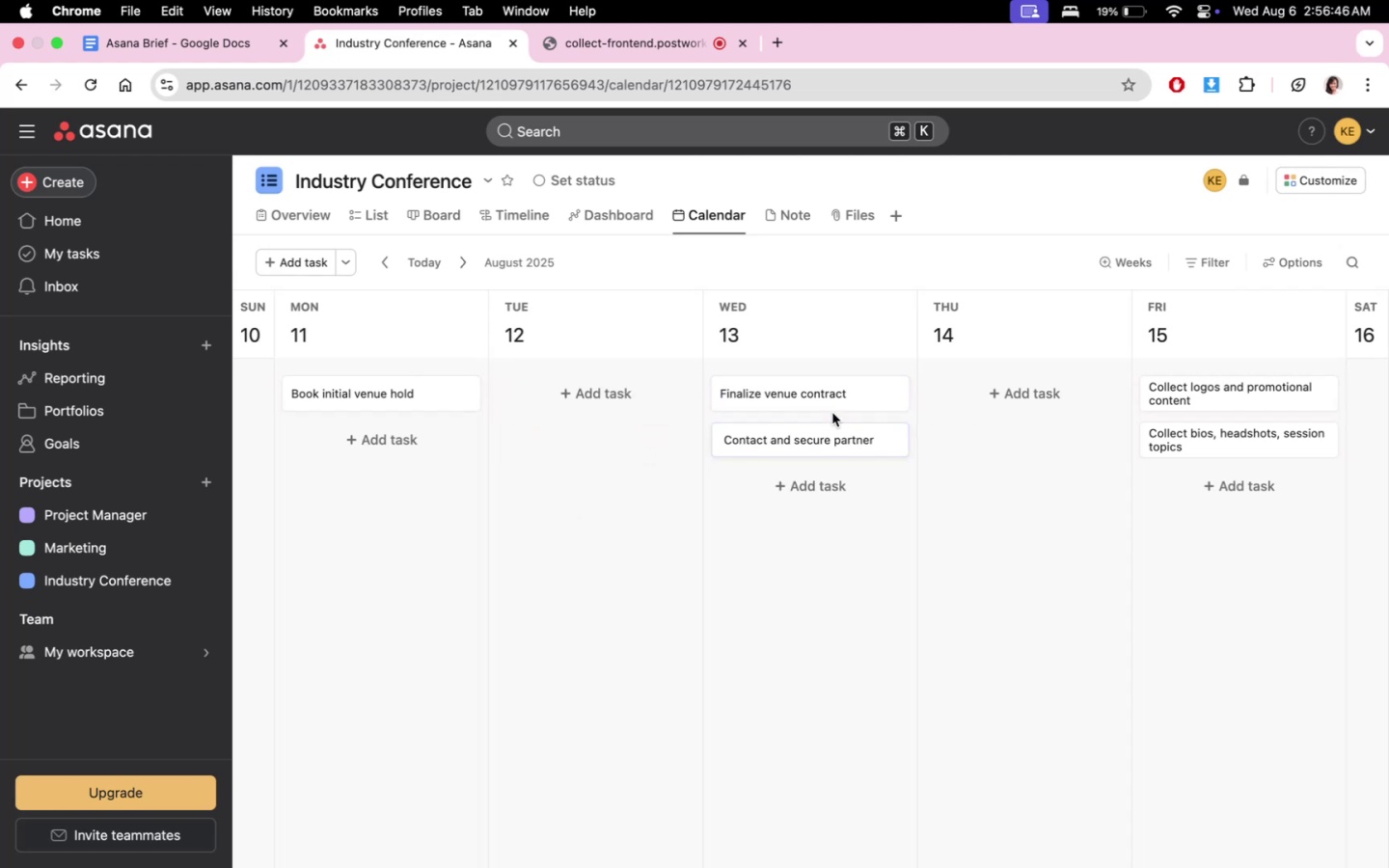 
left_click_drag(start_coordinate=[830, 392], to_coordinate=[1018, 389])
 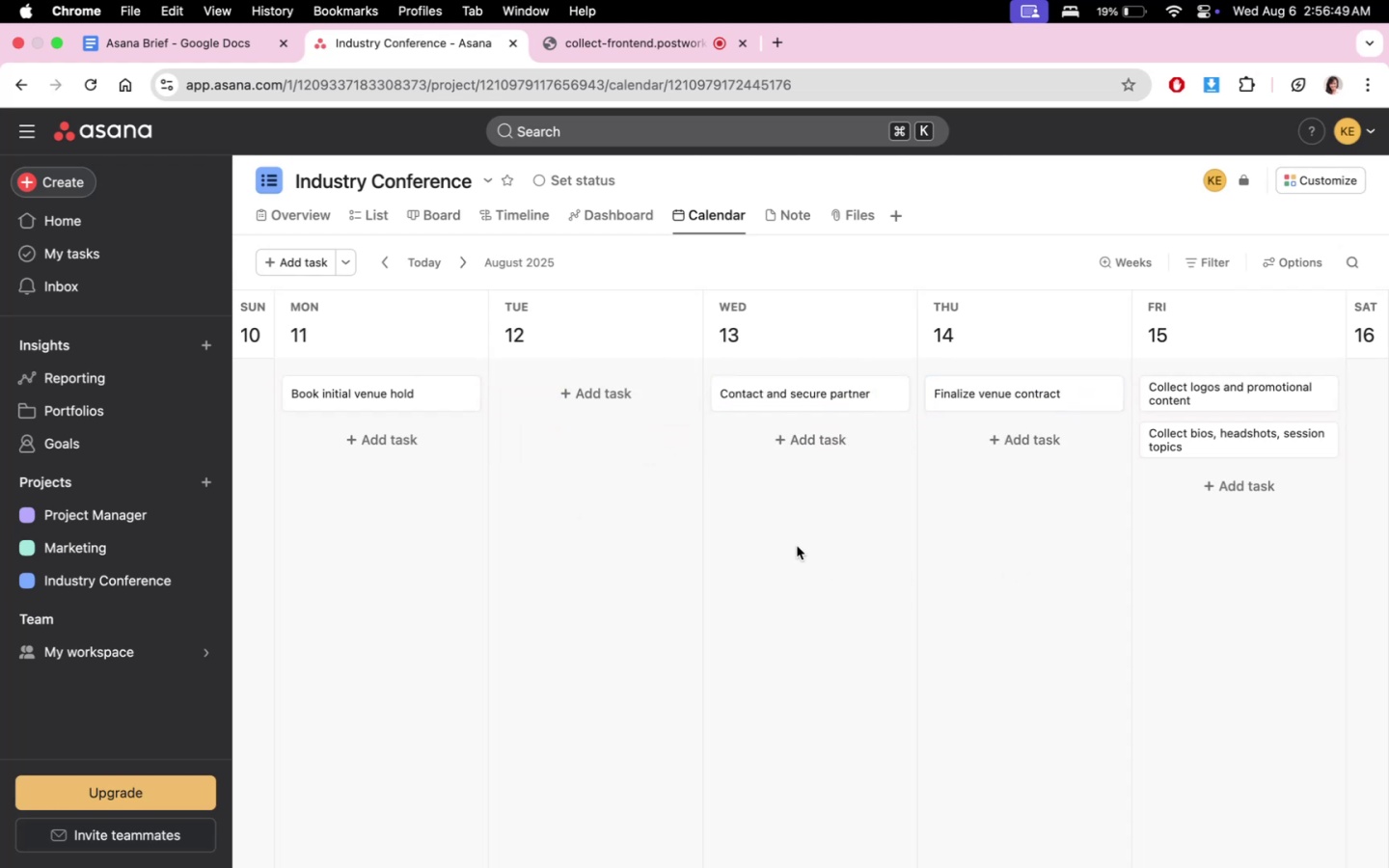 
scroll: coordinate [789, 580], scroll_direction: none, amount: 0.0
 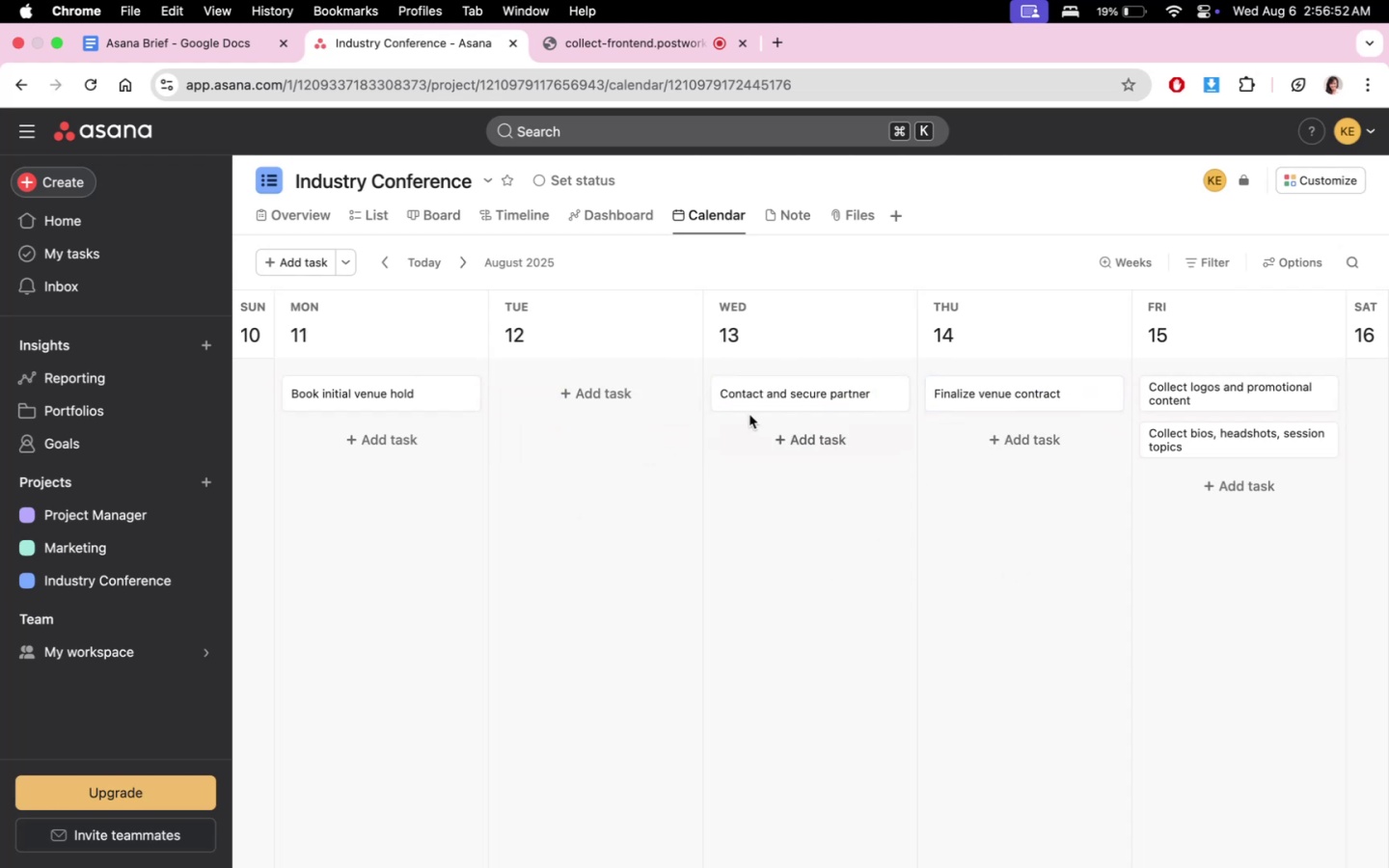 
mouse_move([472, 261])
 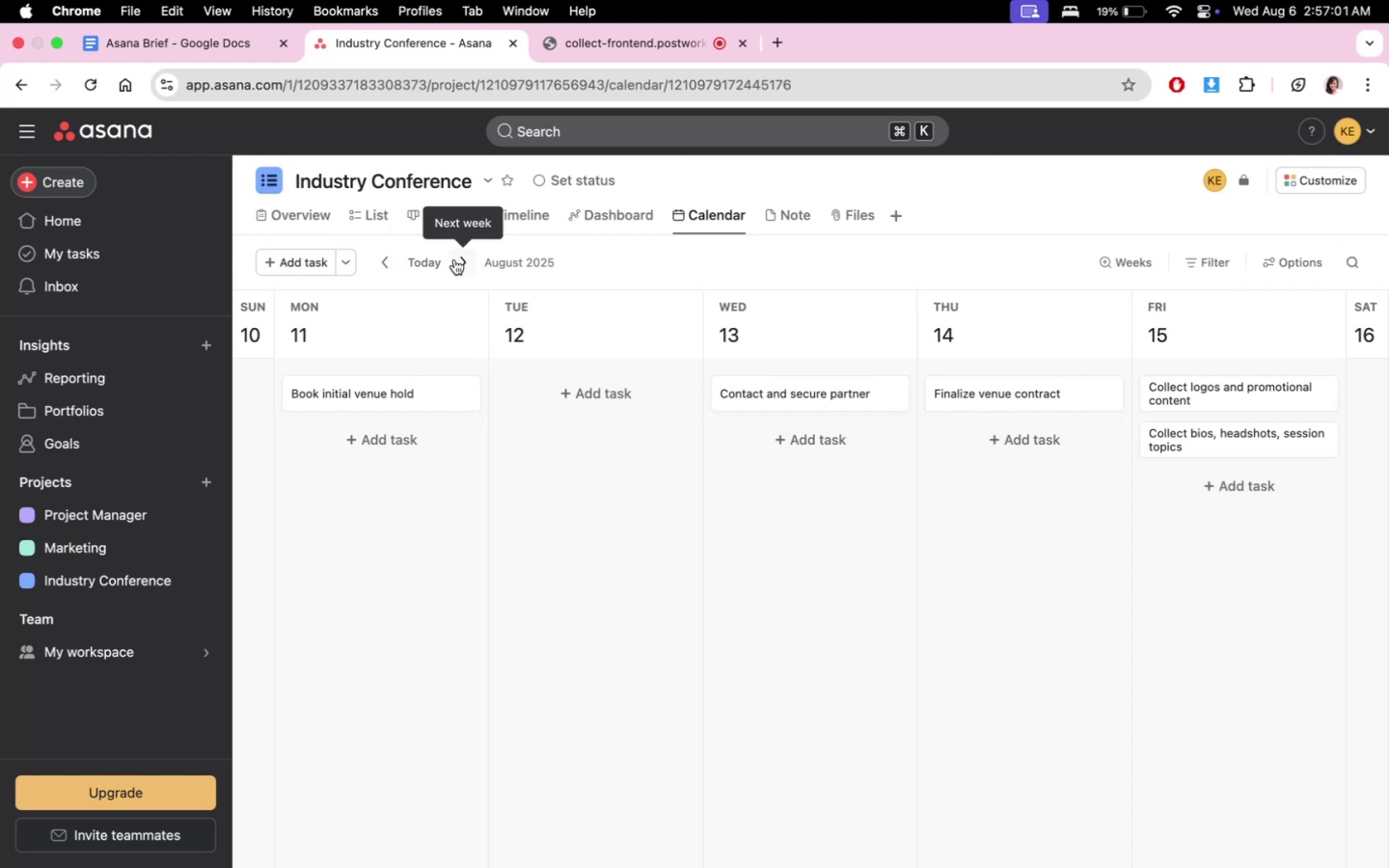 
left_click([454, 259])
 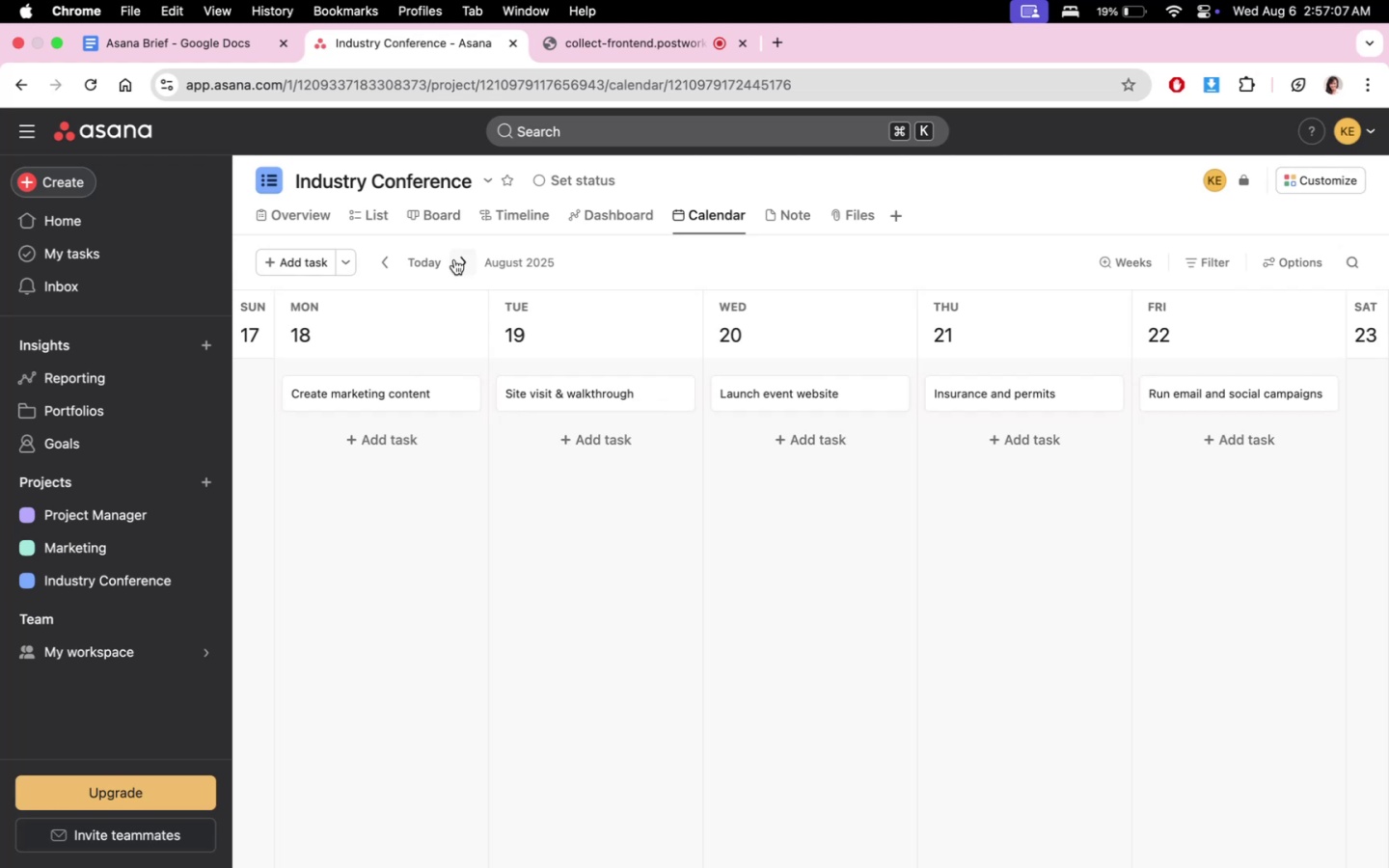 
wait(6.64)
 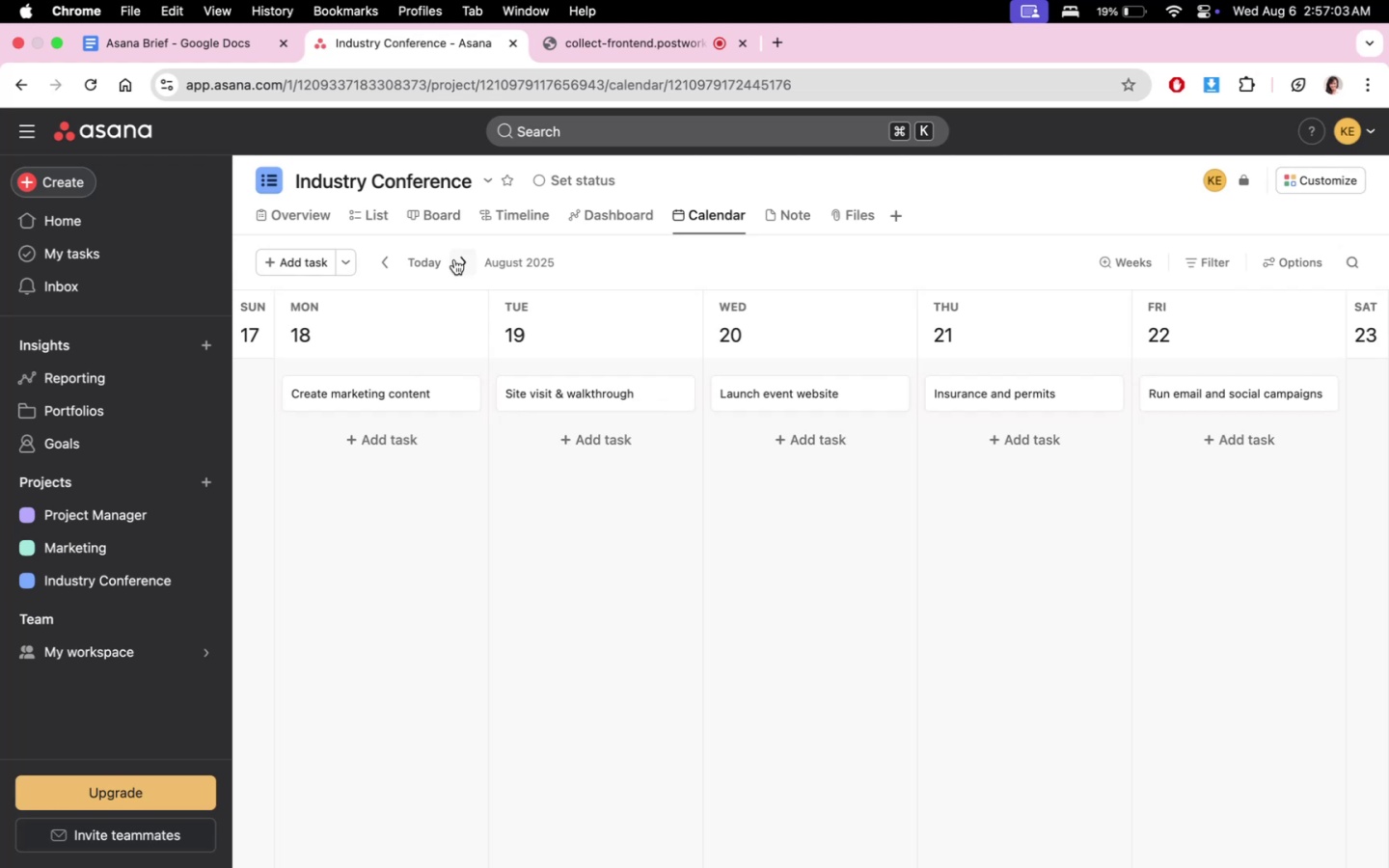 
left_click([454, 259])
 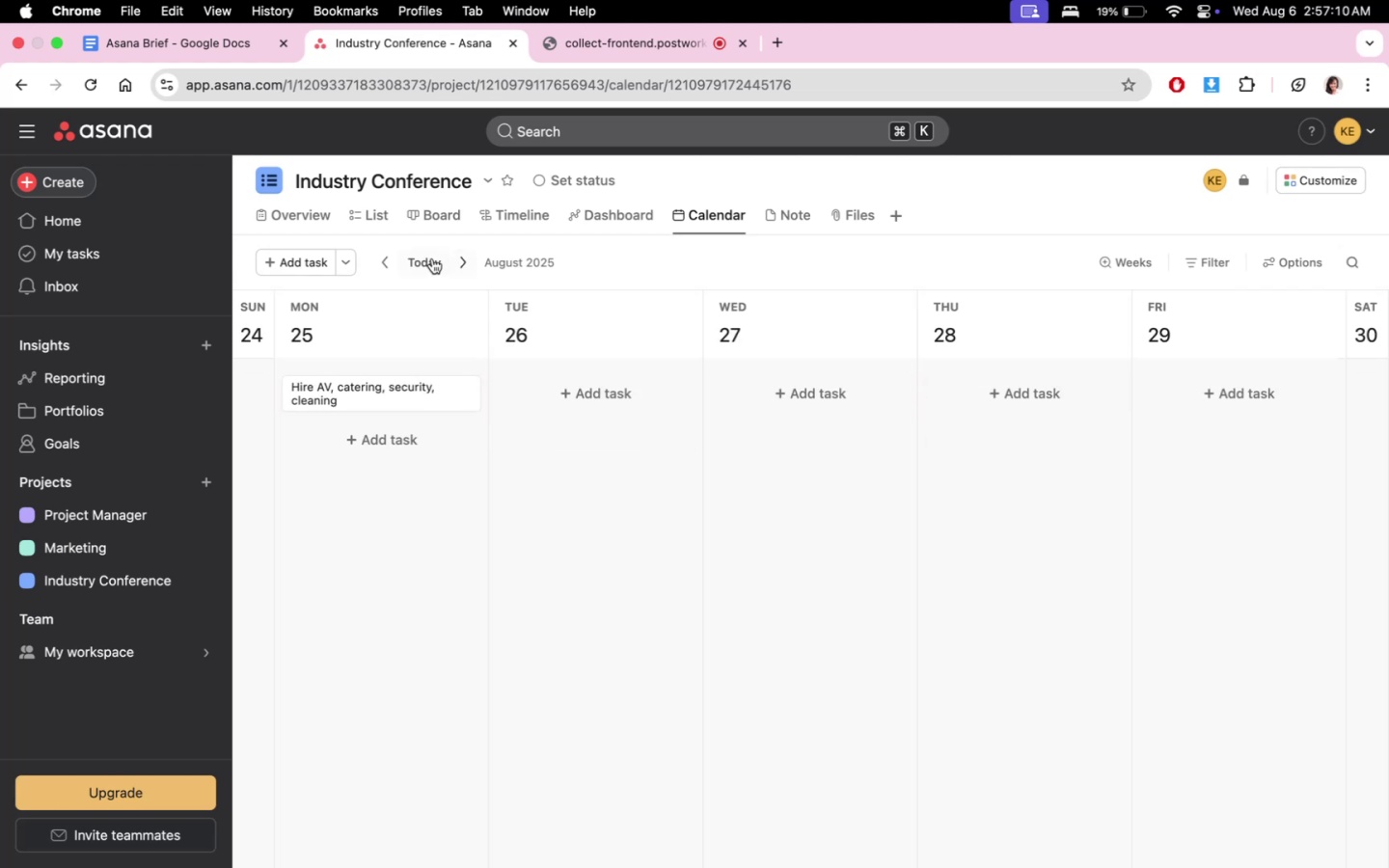 
left_click([391, 263])
 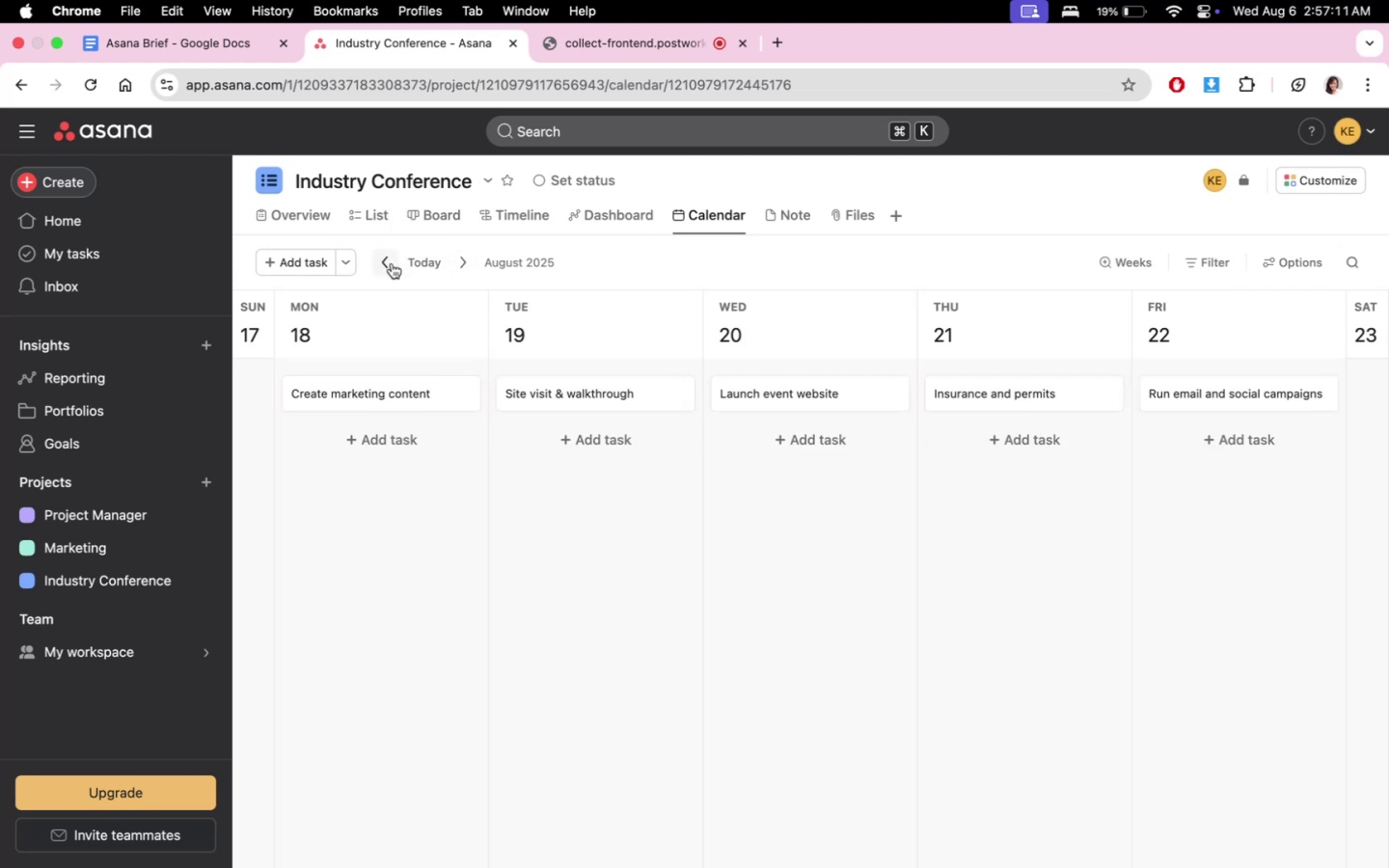 
mouse_move([467, 261])
 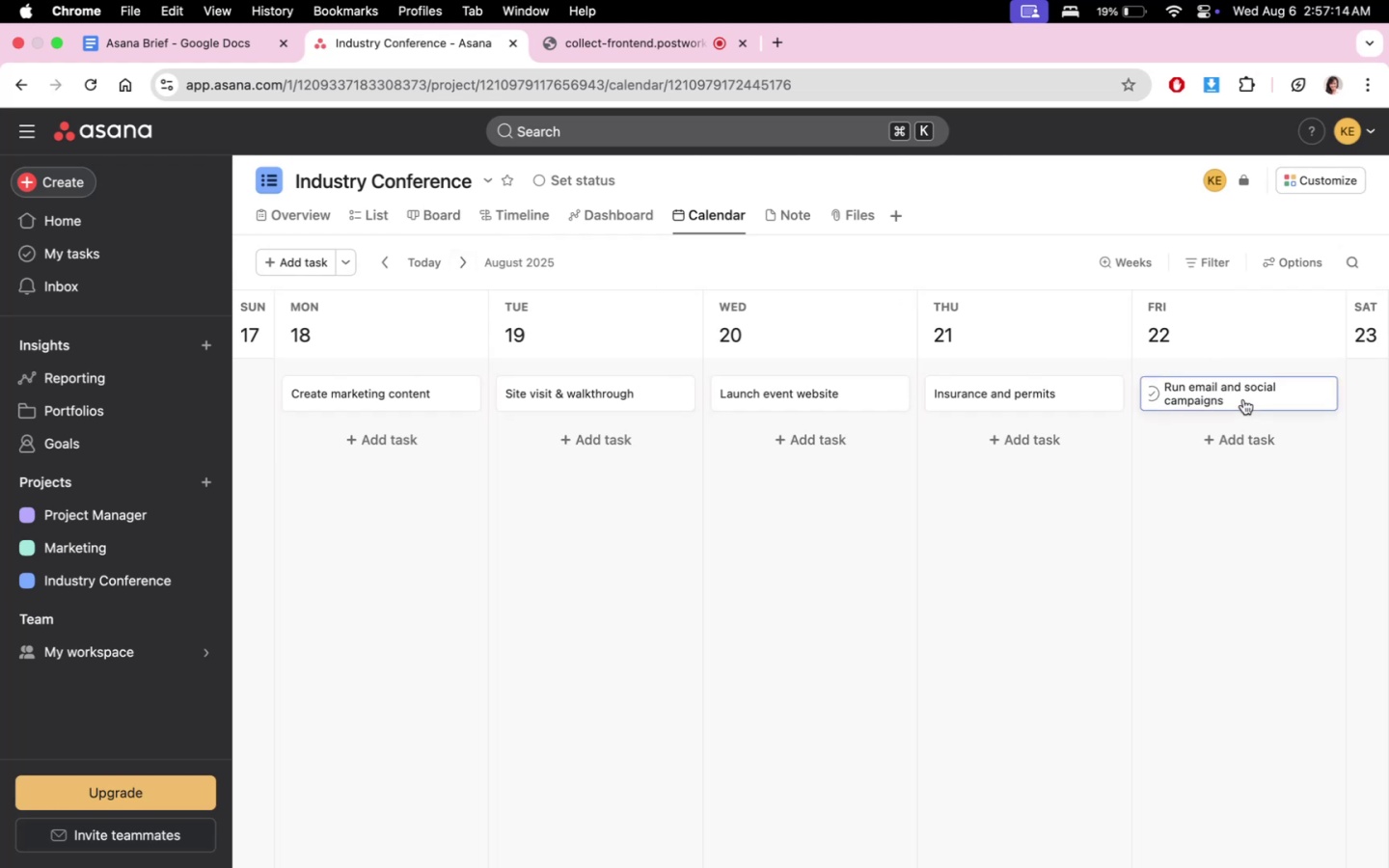 
left_click([1243, 399])
 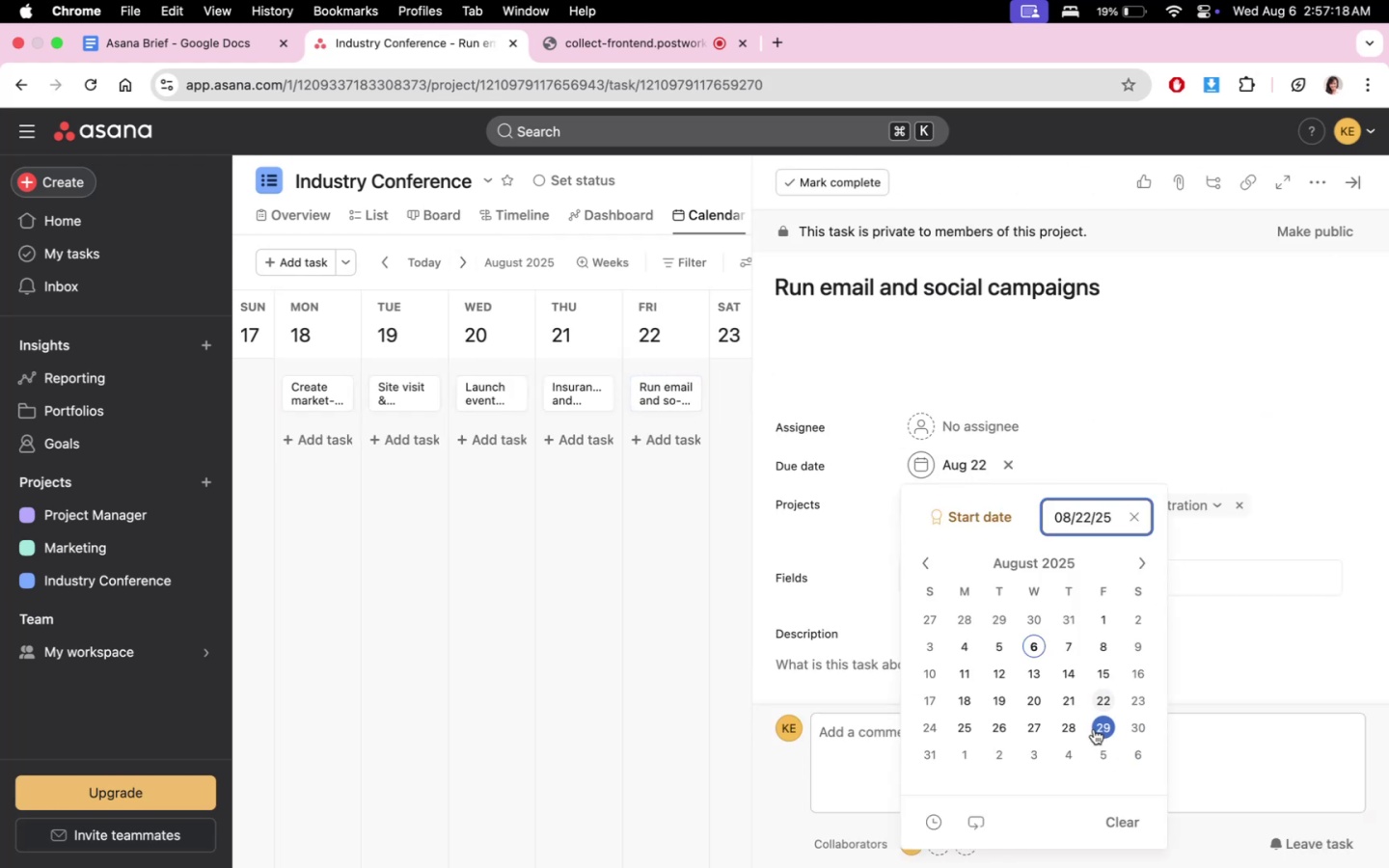 
left_click([1148, 558])
 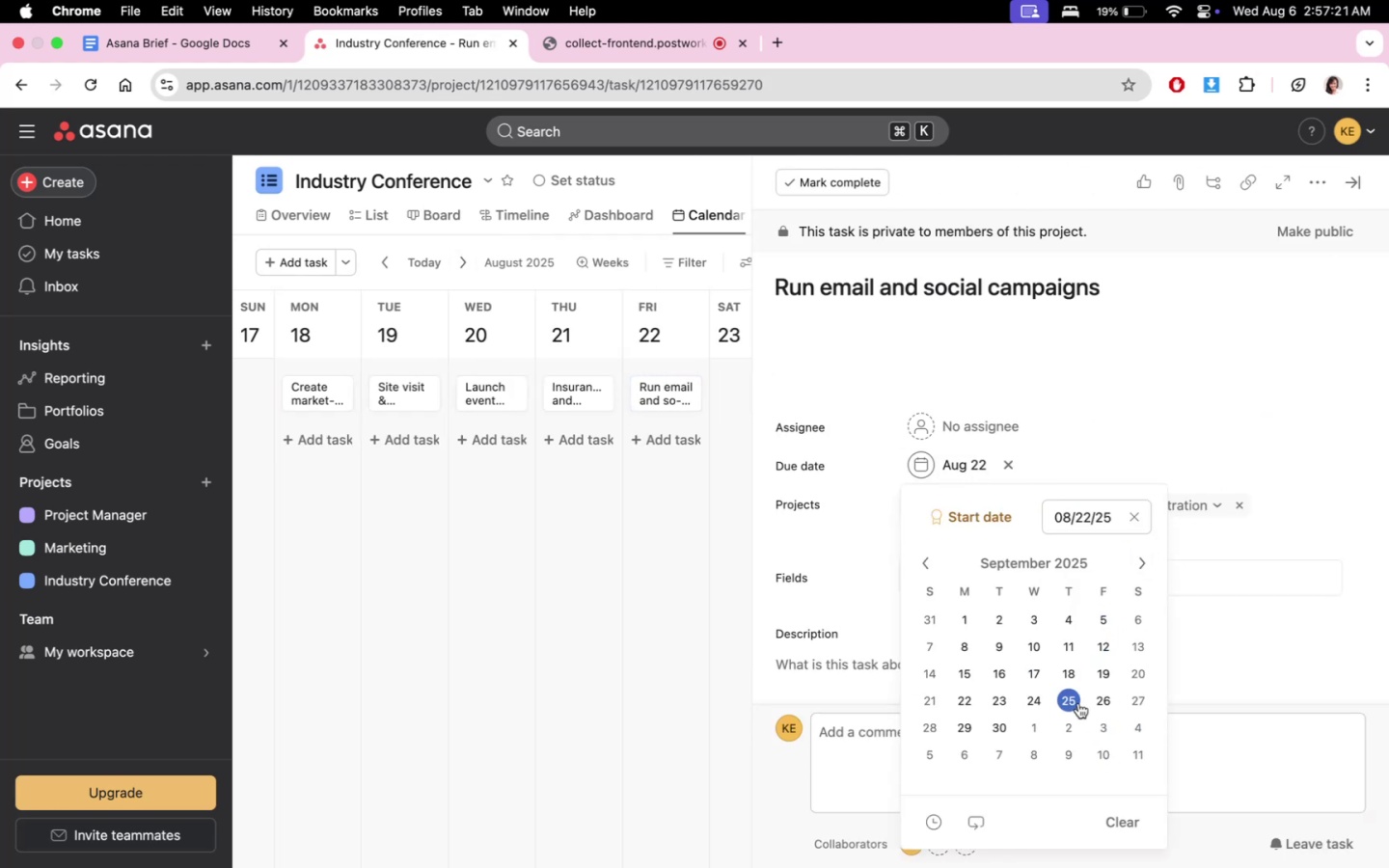 
left_click([1078, 703])
 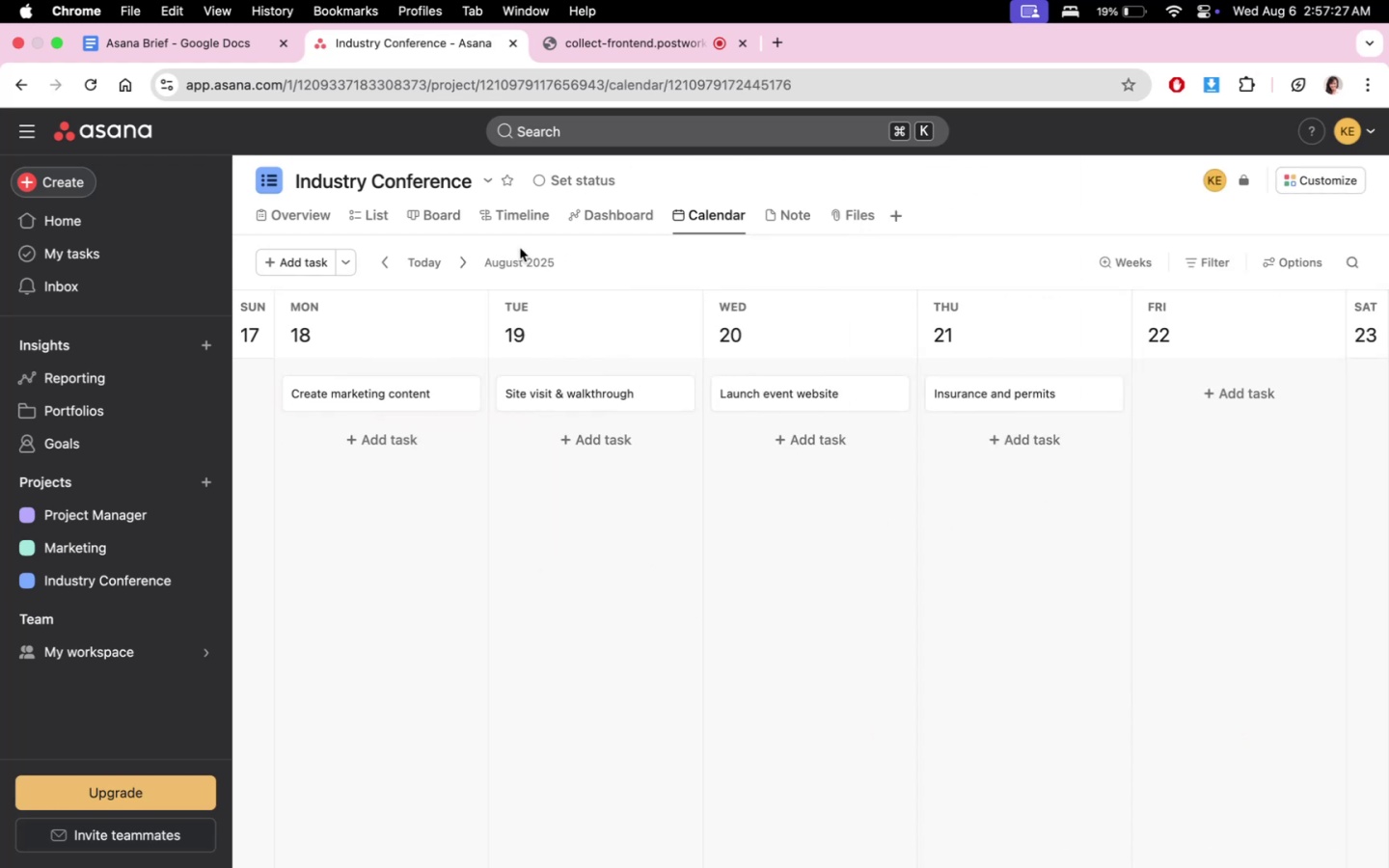 
wait(6.17)
 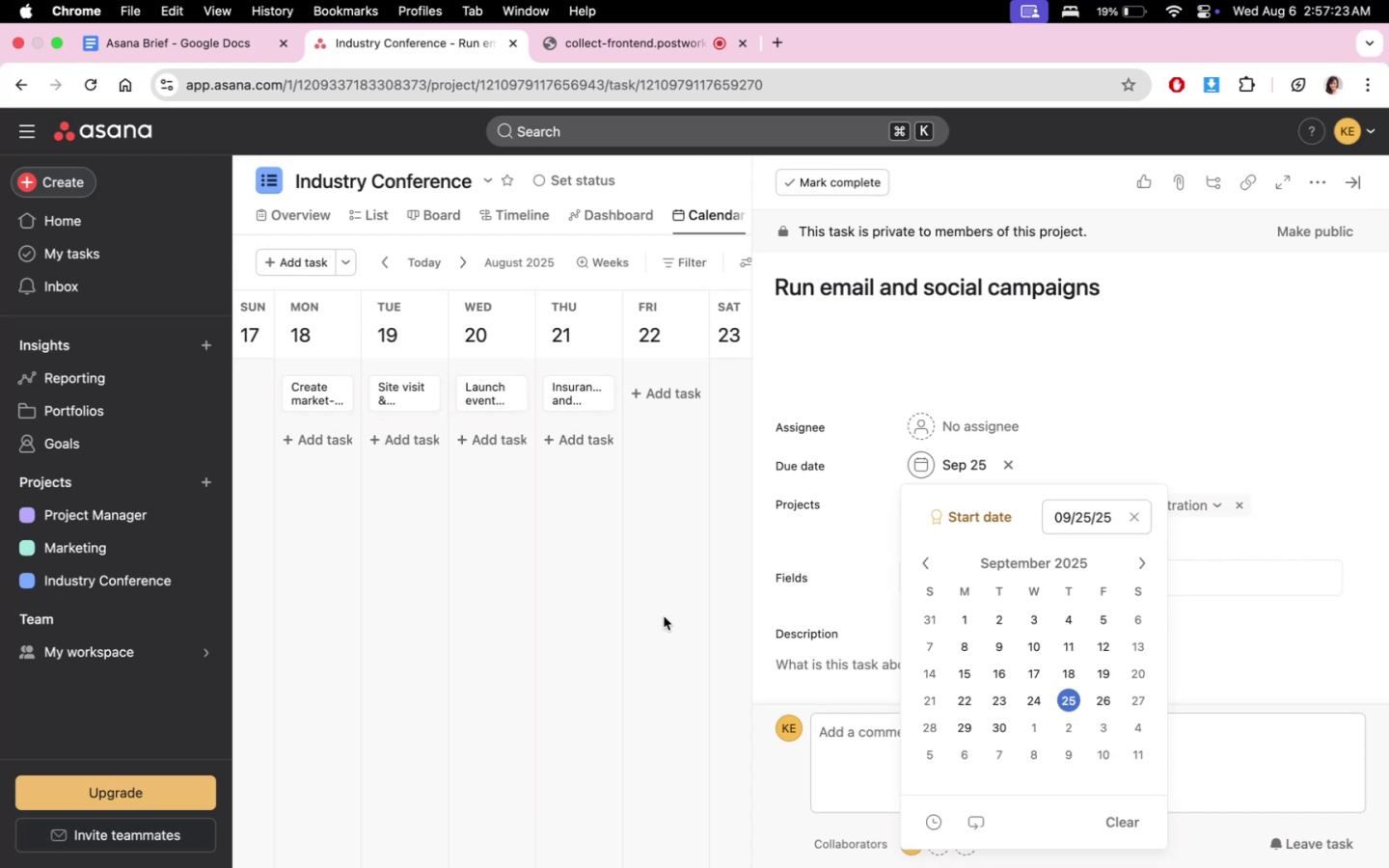 
left_click([370, 218])
 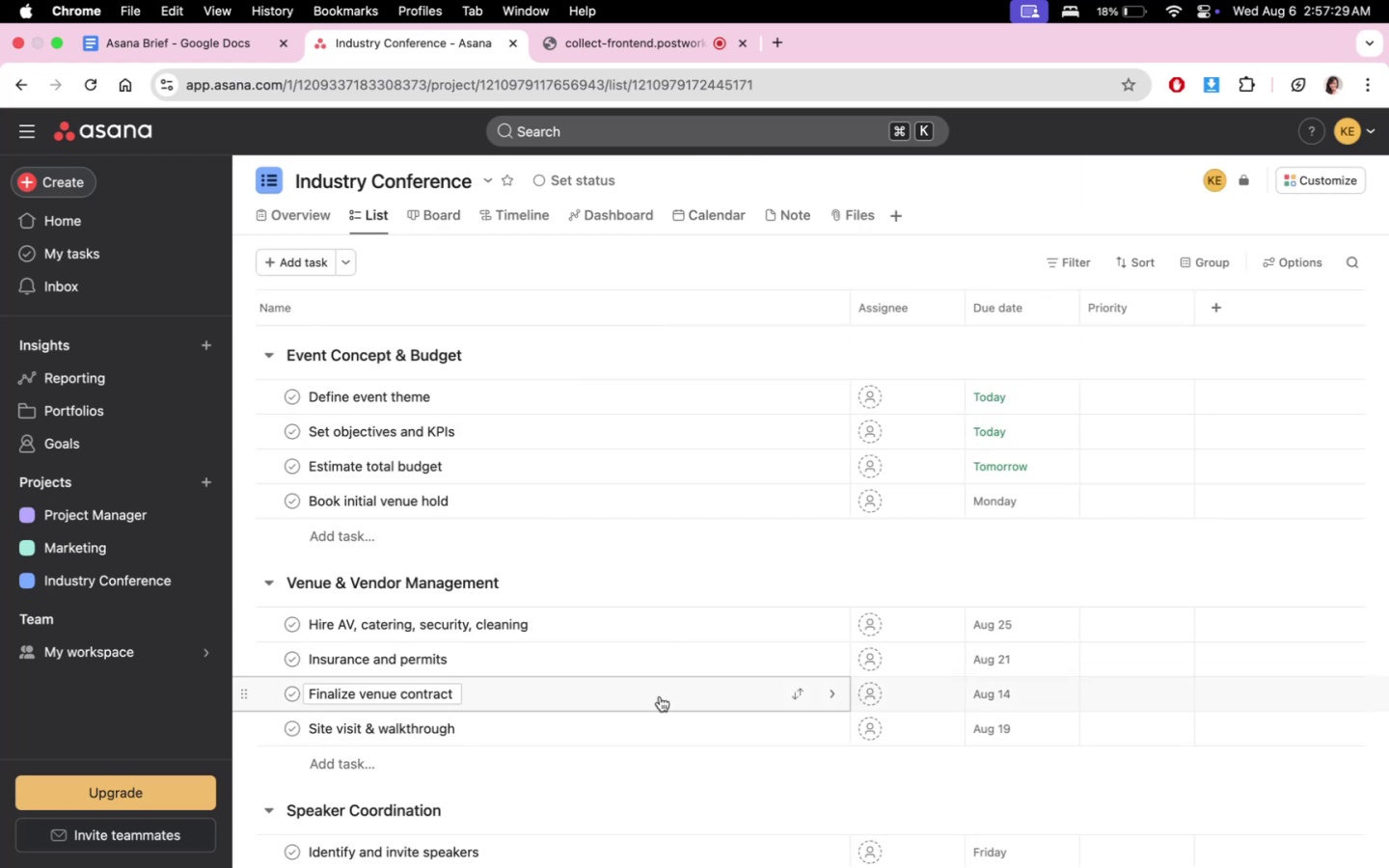 
scroll: coordinate [660, 696], scroll_direction: down, amount: 7.0
 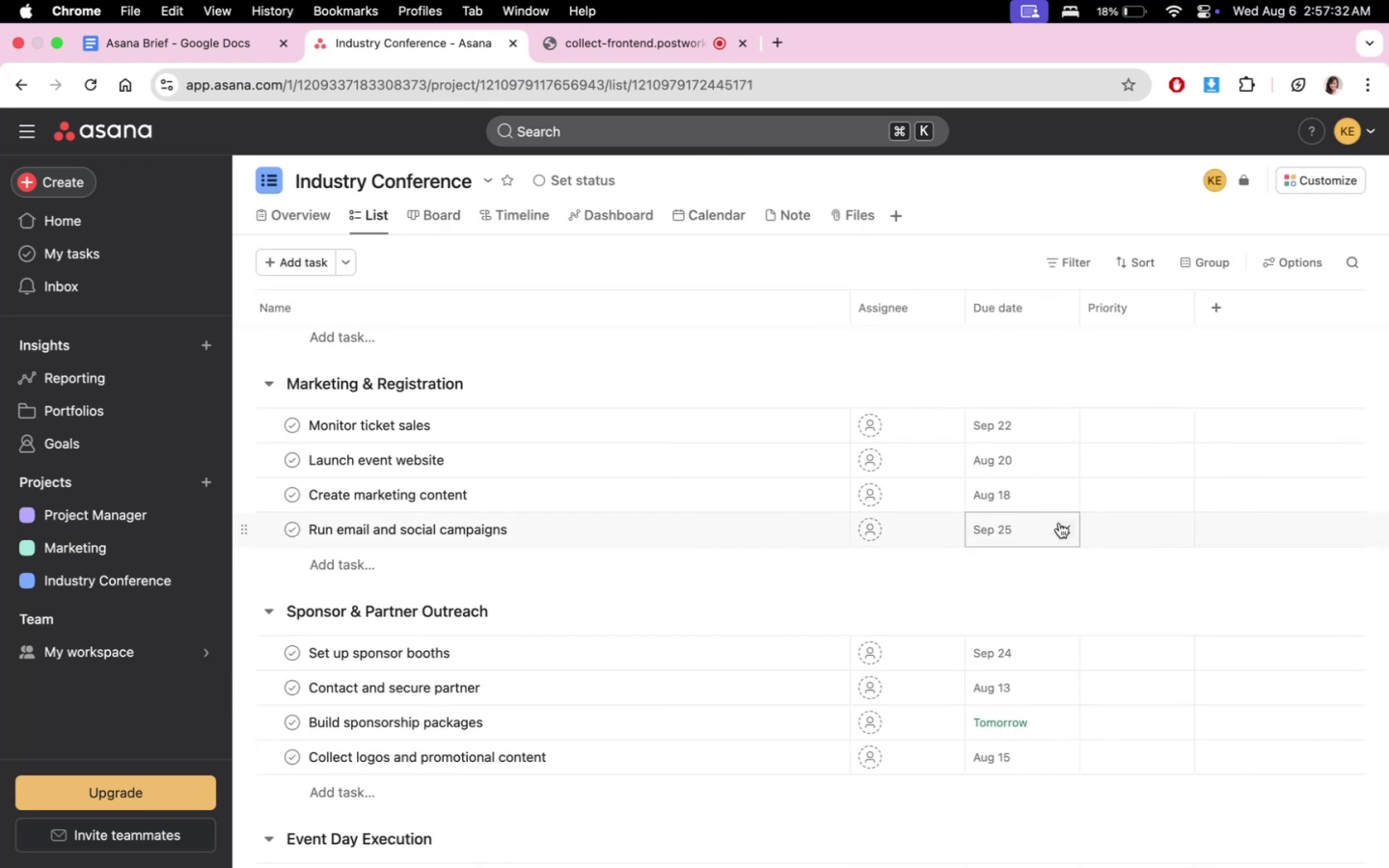 
left_click([1016, 532])
 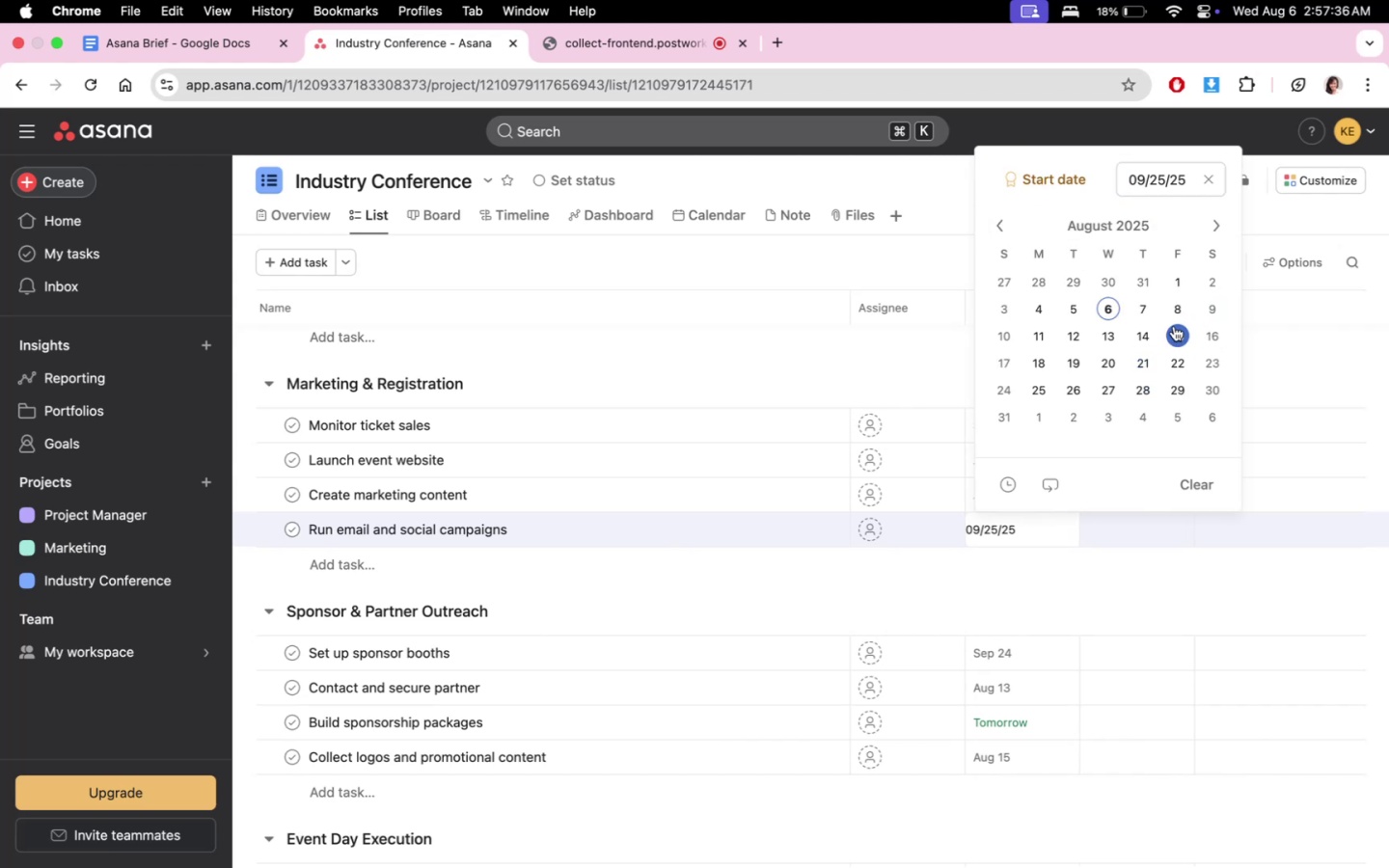 
left_click([1167, 366])
 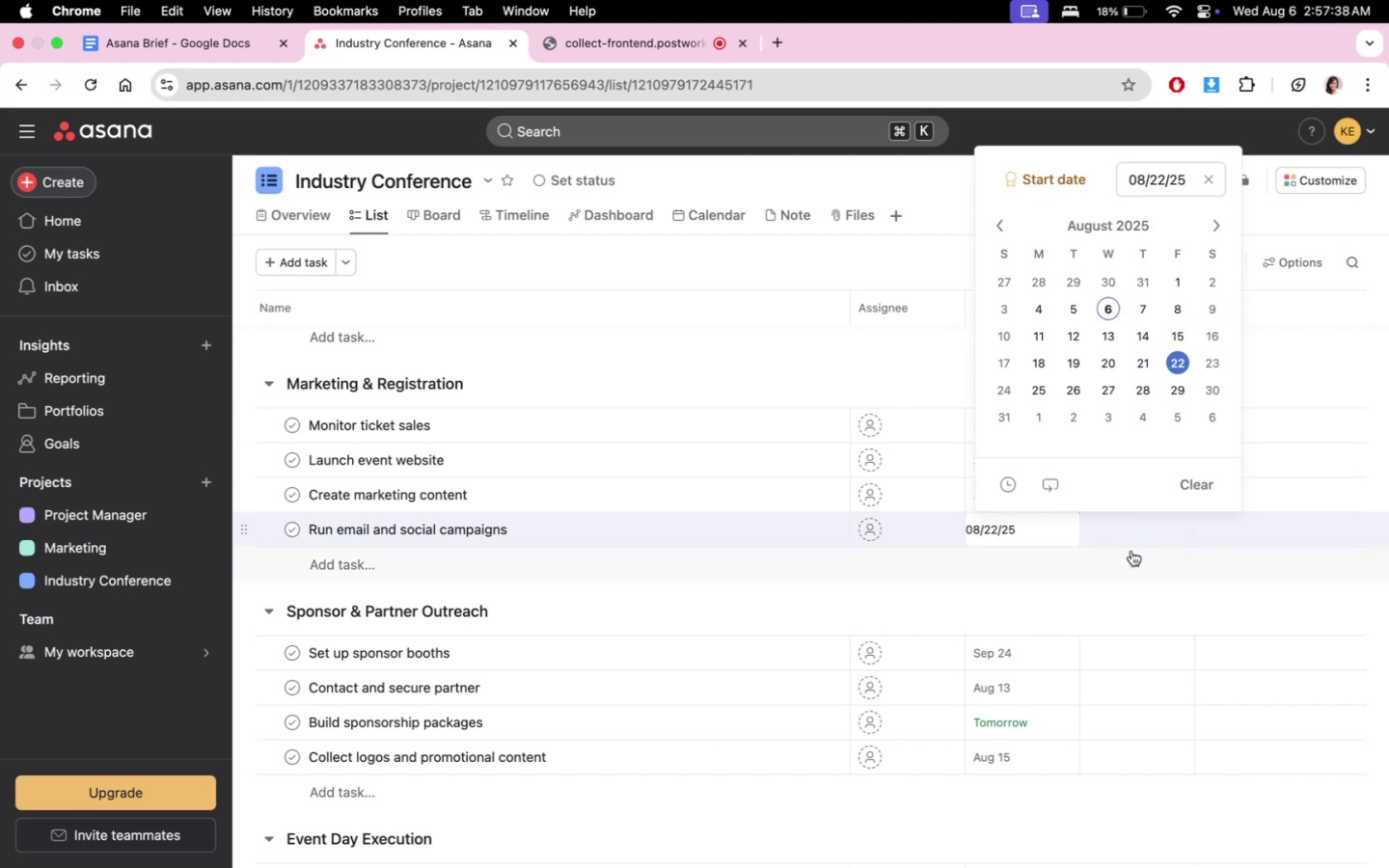 
left_click([1104, 578])
 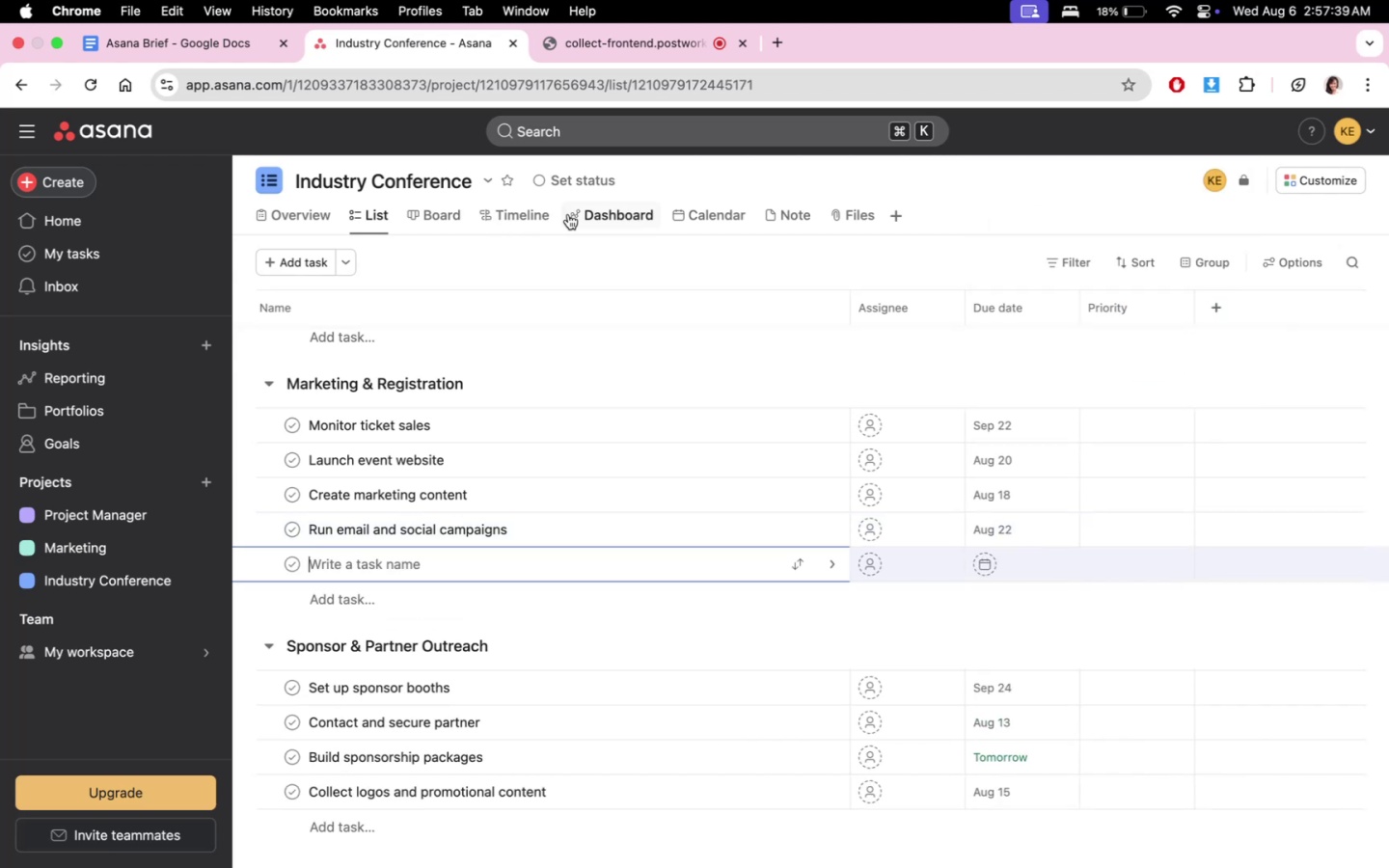 
left_click([683, 213])
 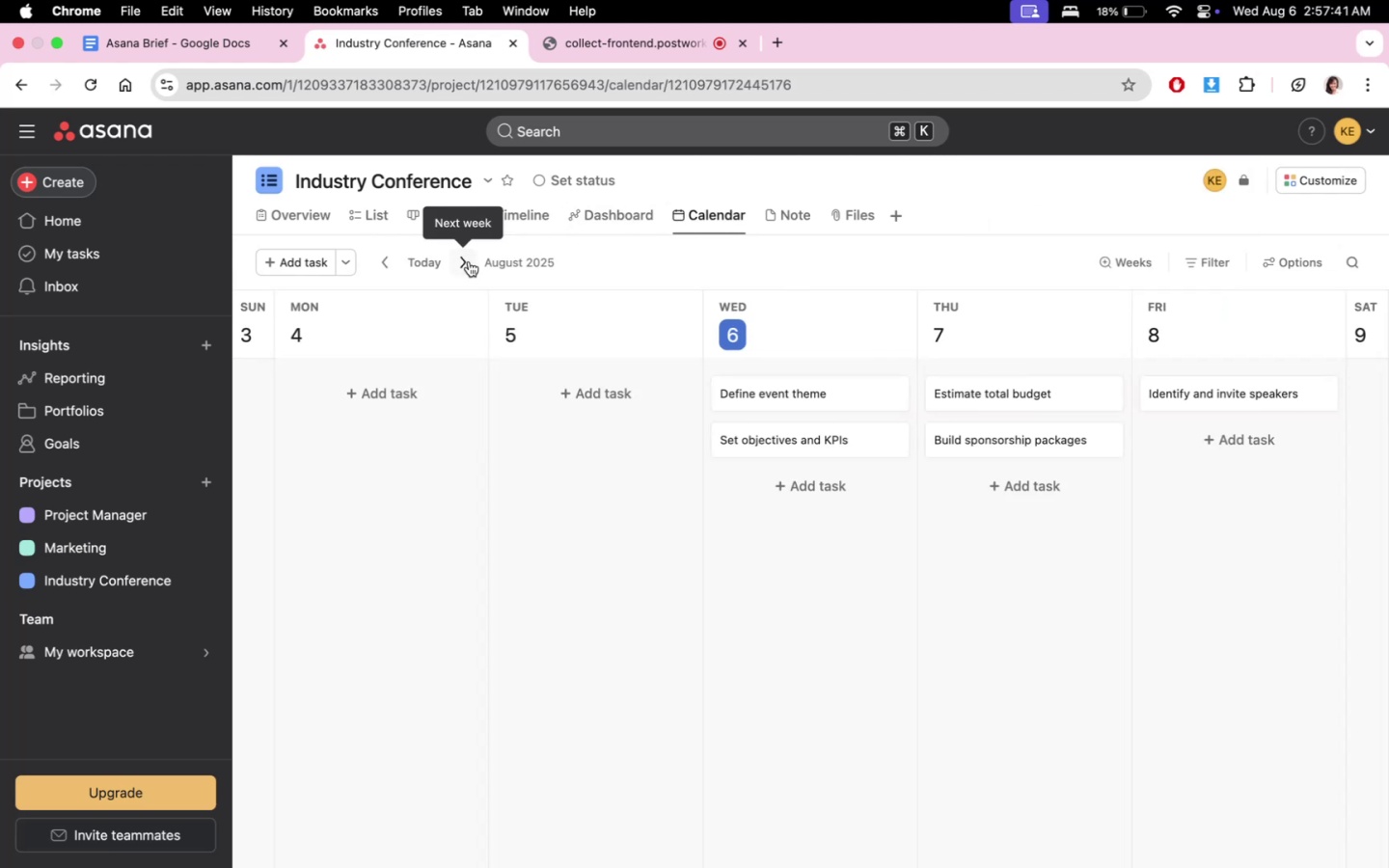 
double_click([467, 261])
 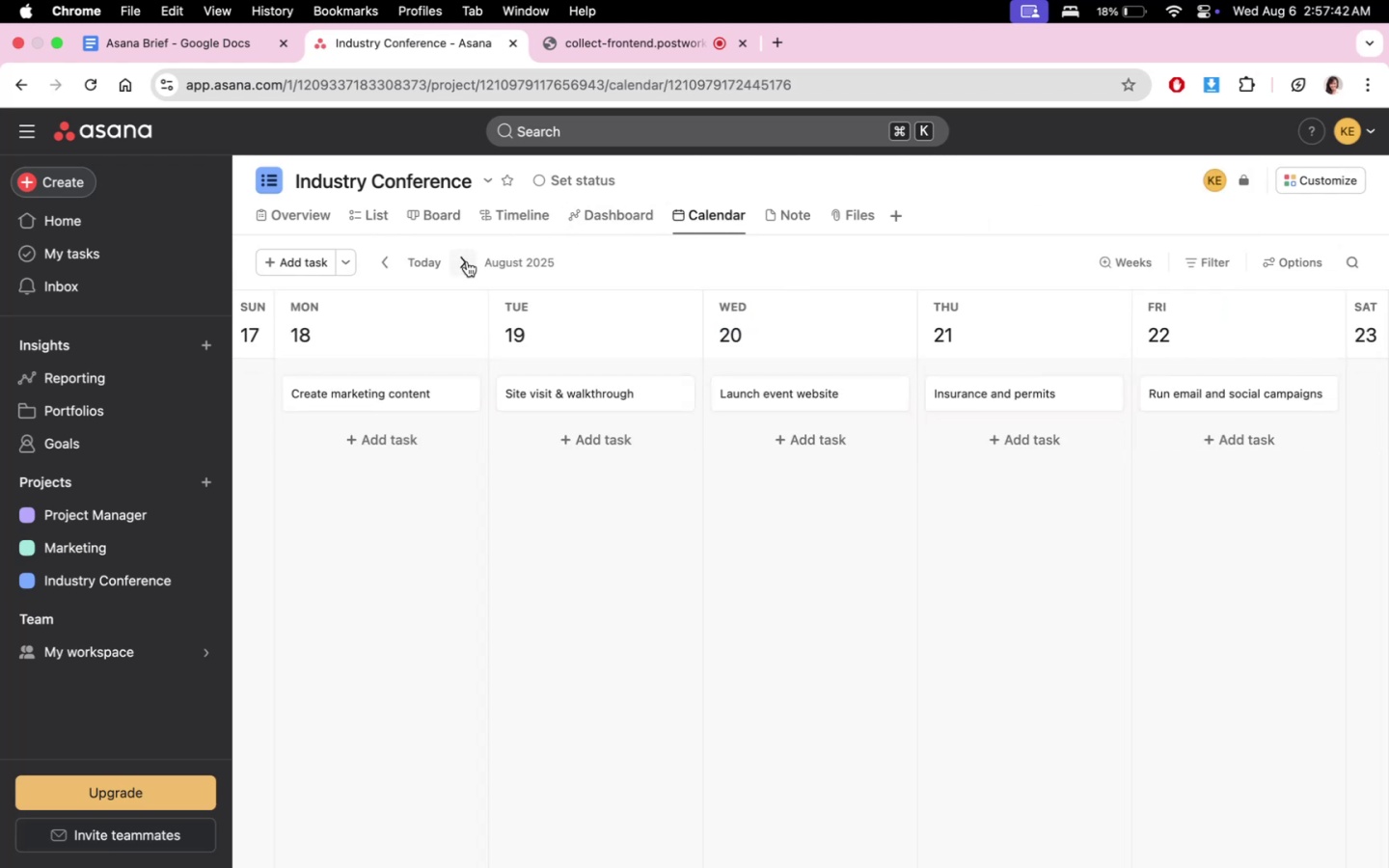 
left_click([467, 261])
 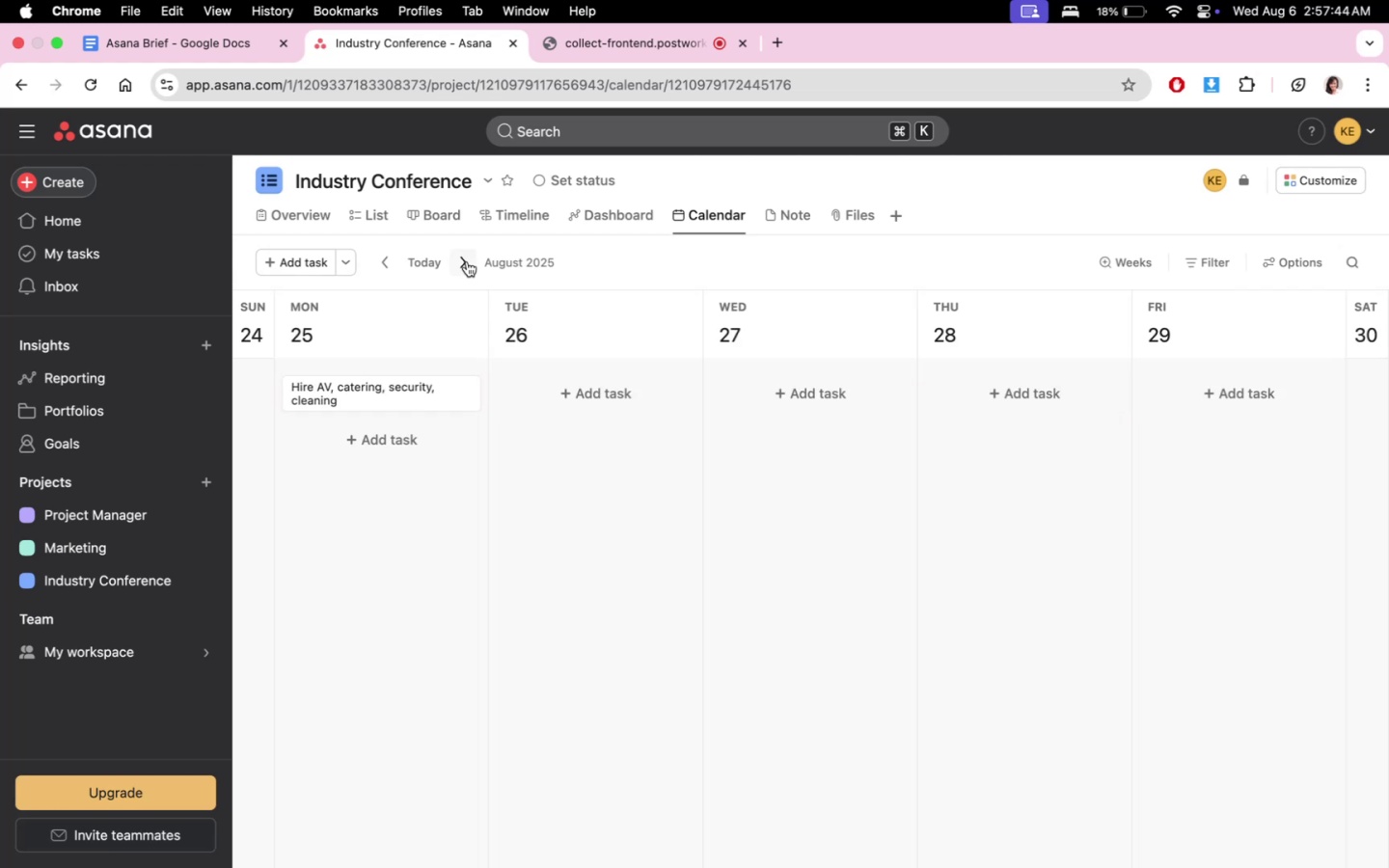 
left_click([467, 261])
 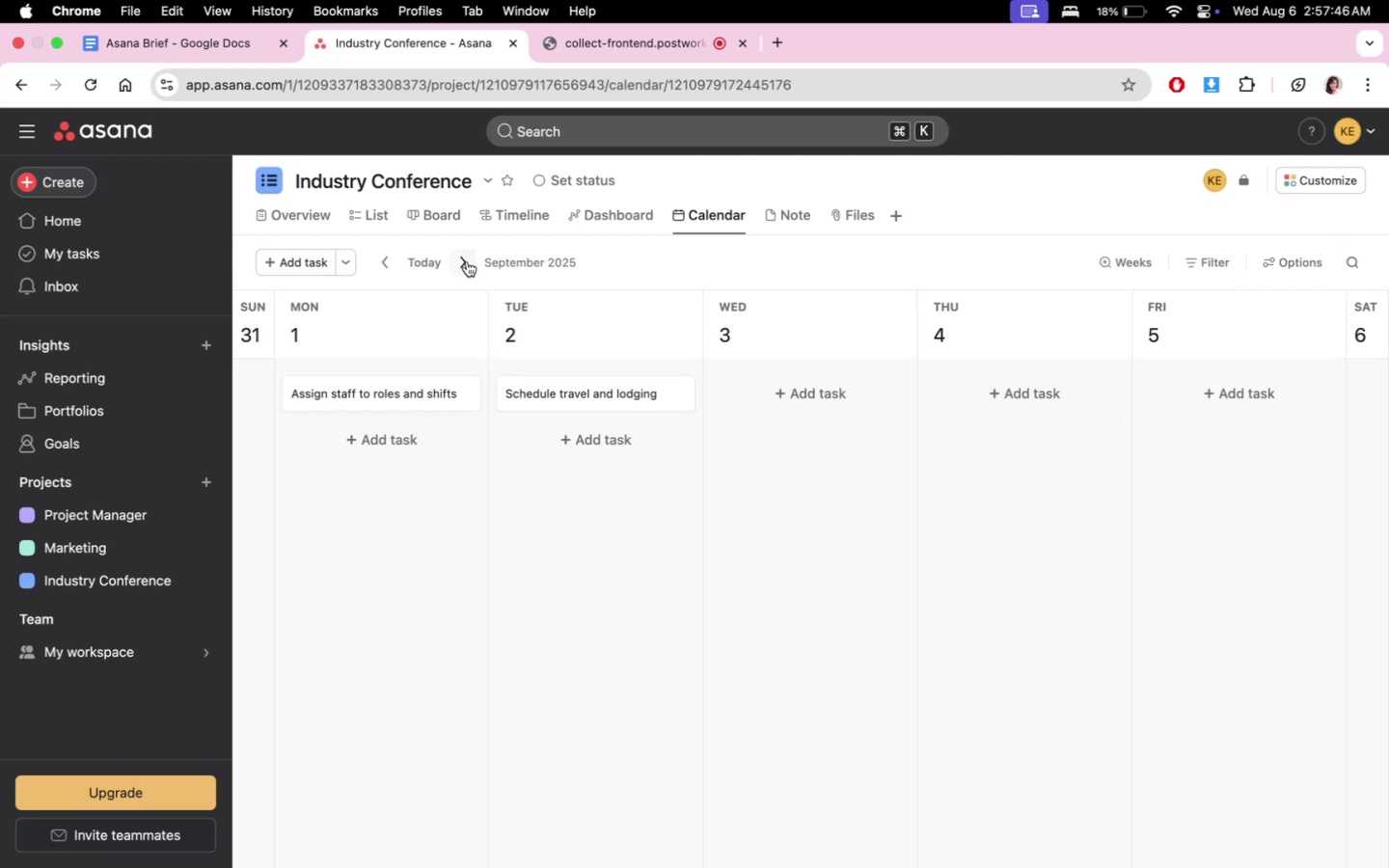 
left_click([390, 260])
 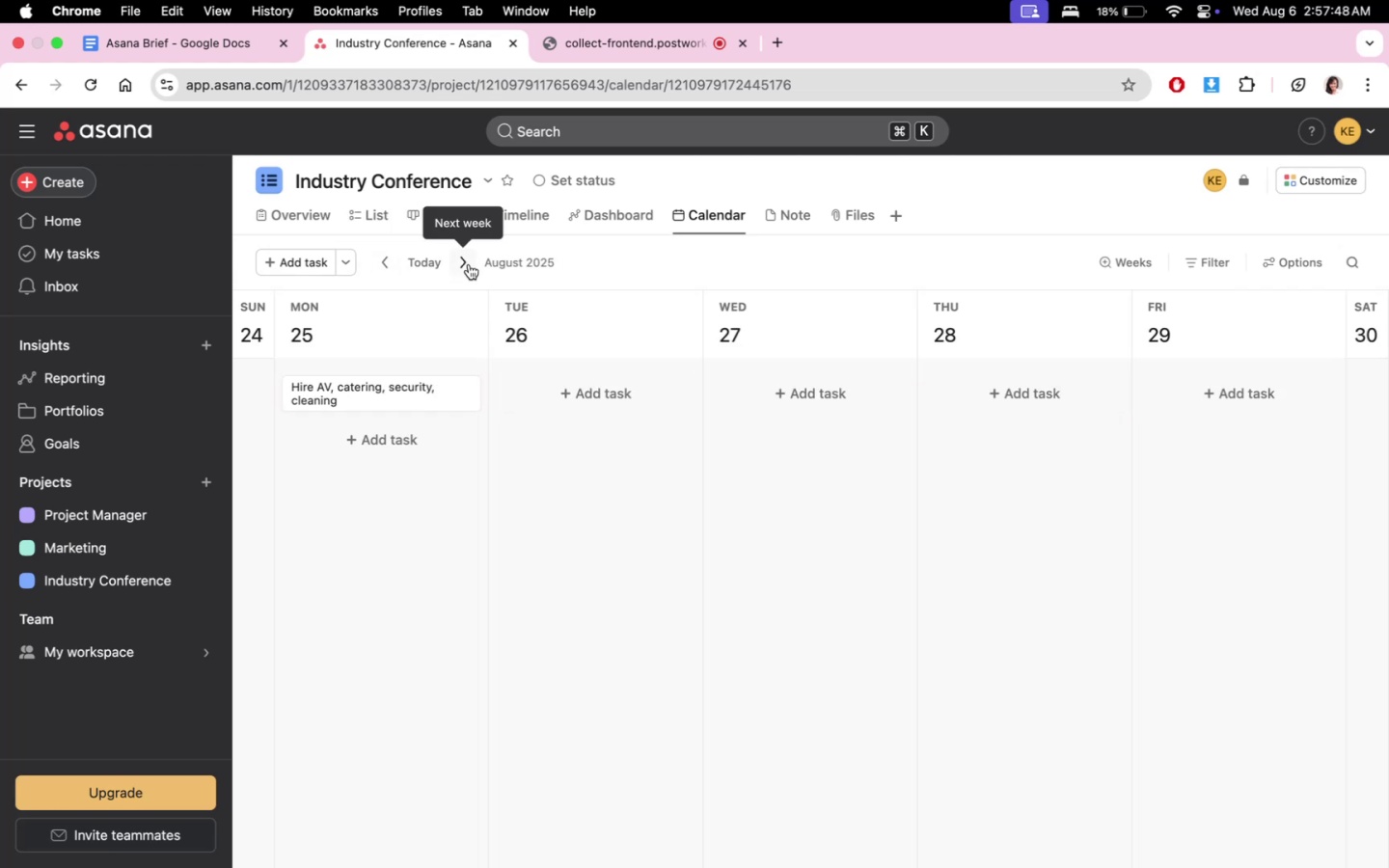 
left_click([469, 264])
 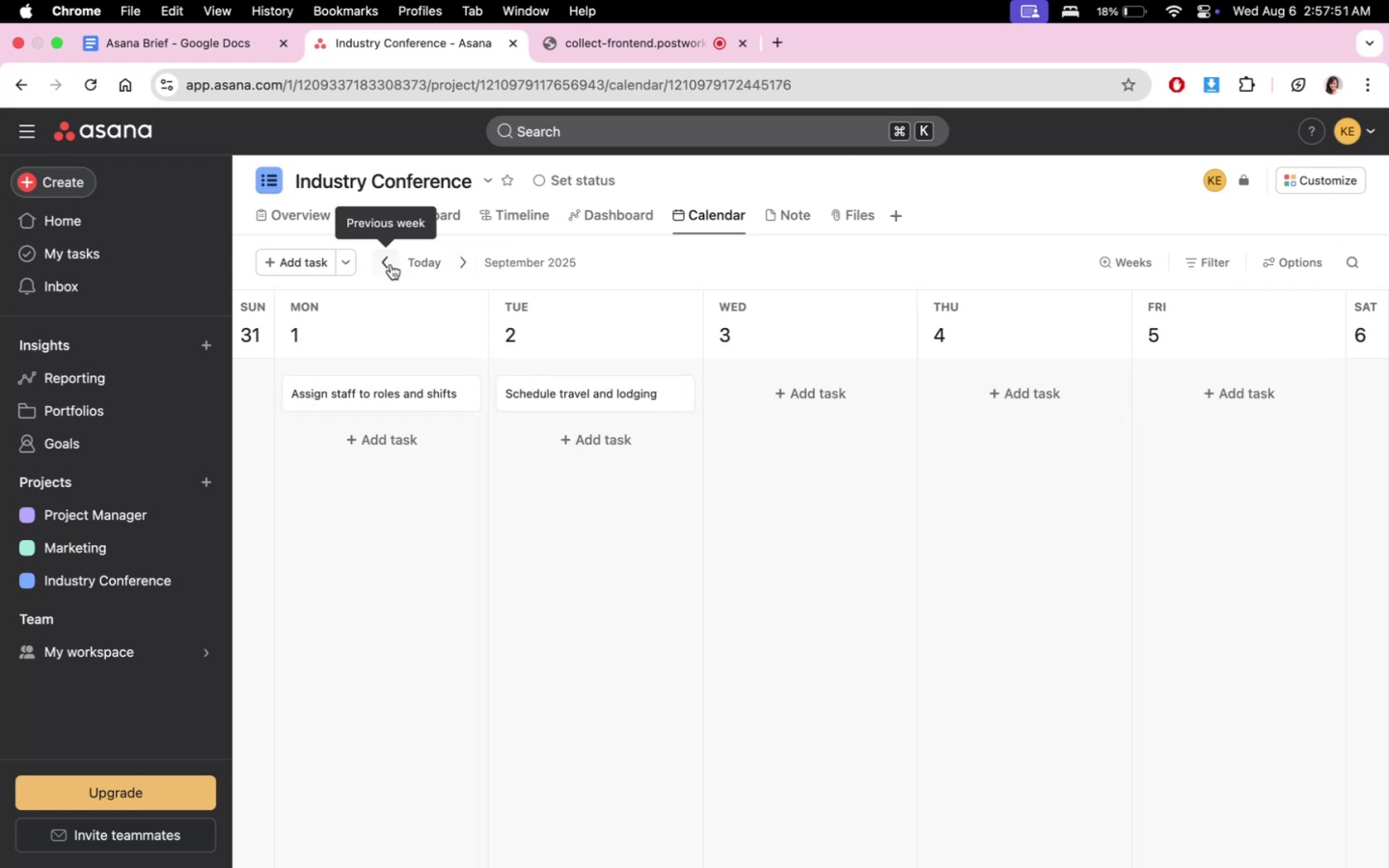 
left_click([625, 384])
 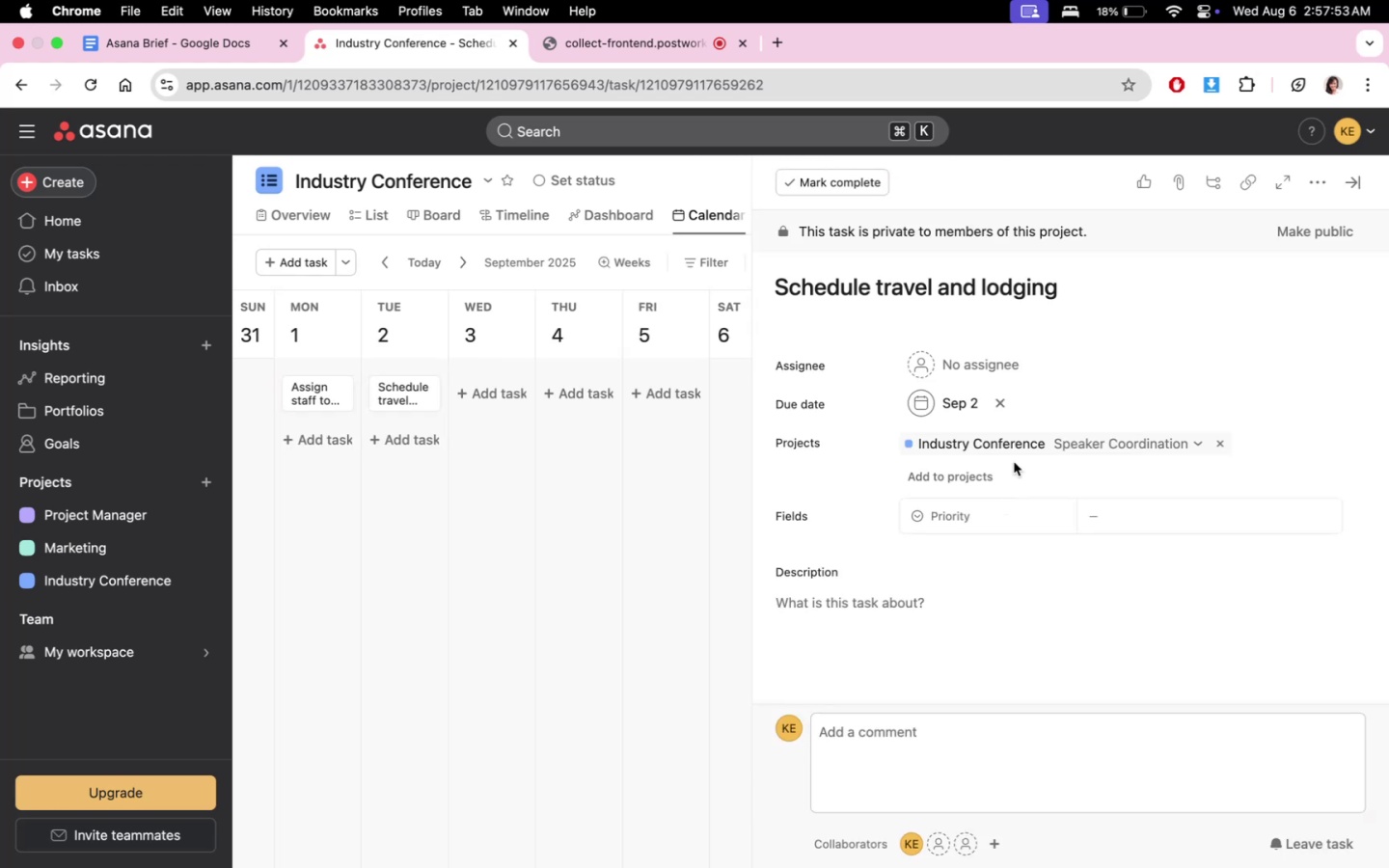 
left_click([948, 409])
 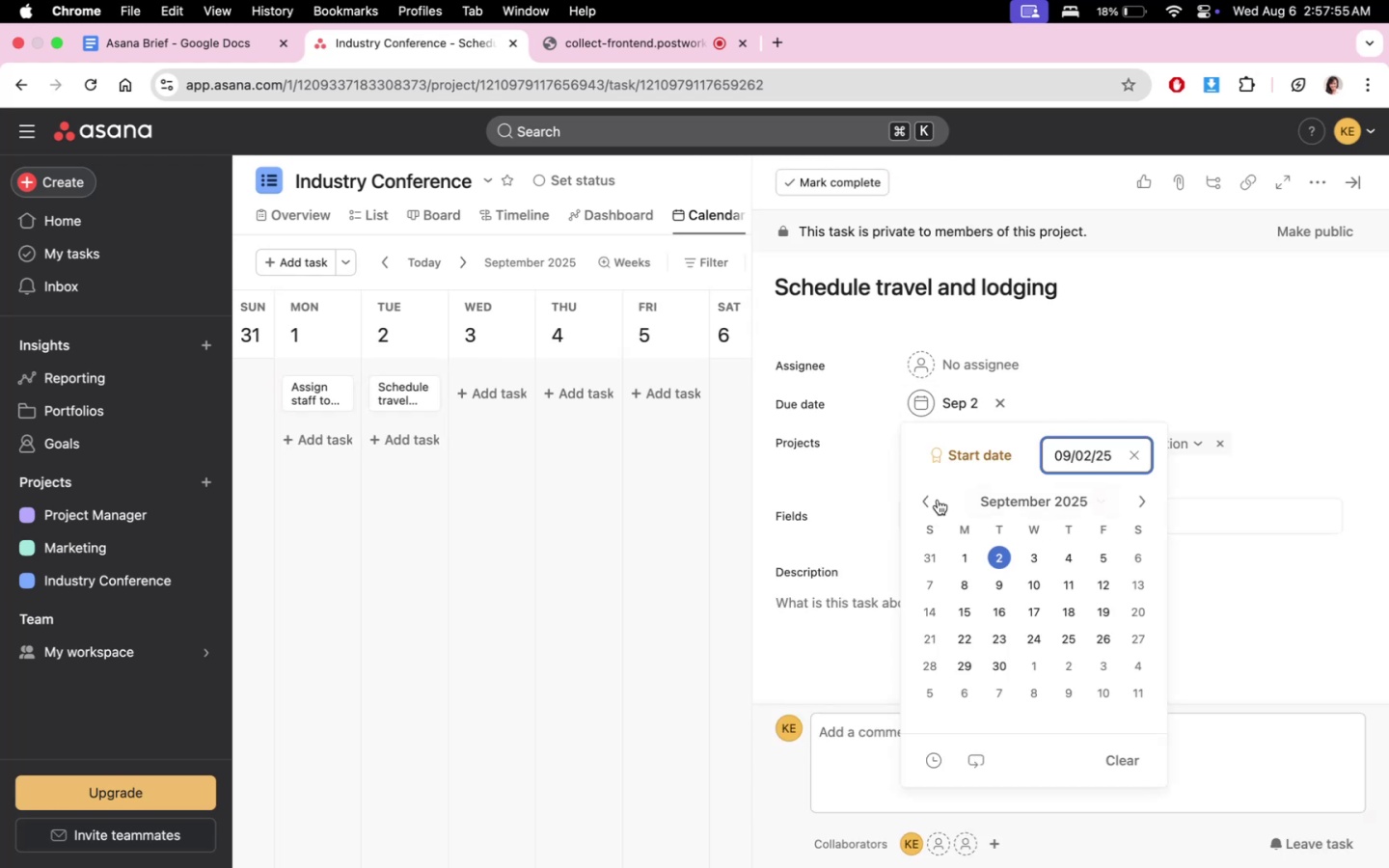 
left_click([924, 498])
 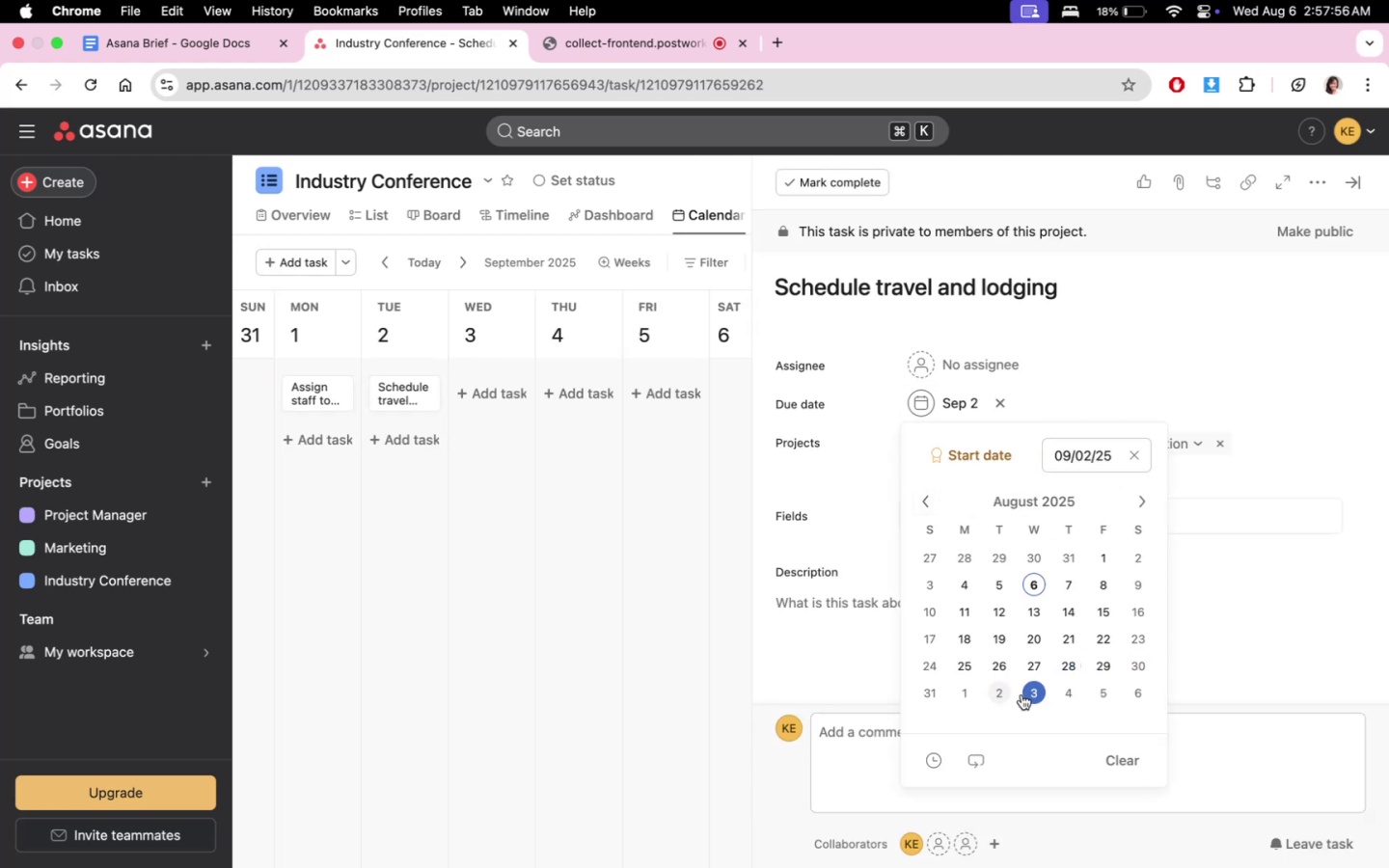 
left_click([1029, 665])
 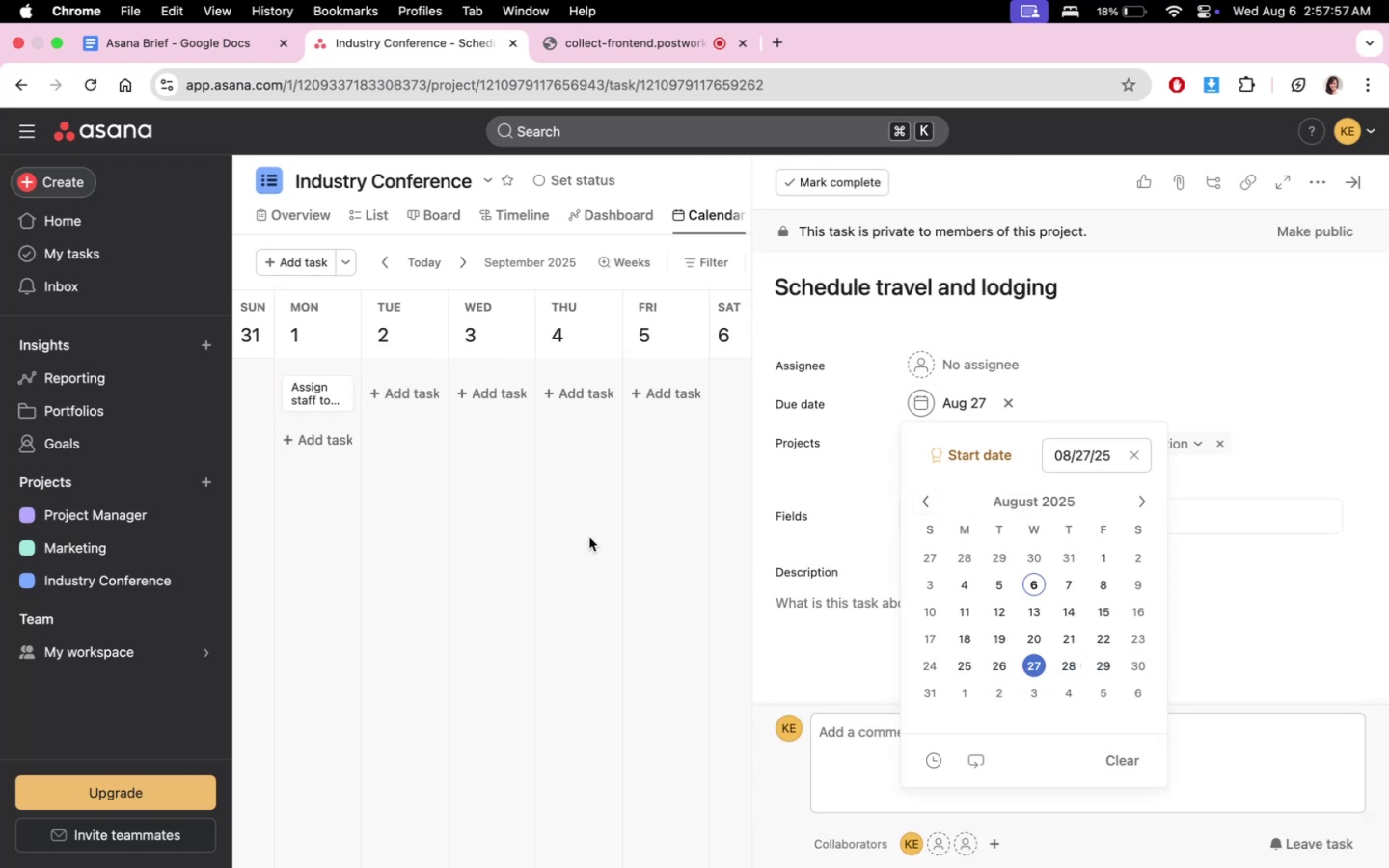 
double_click([566, 534])
 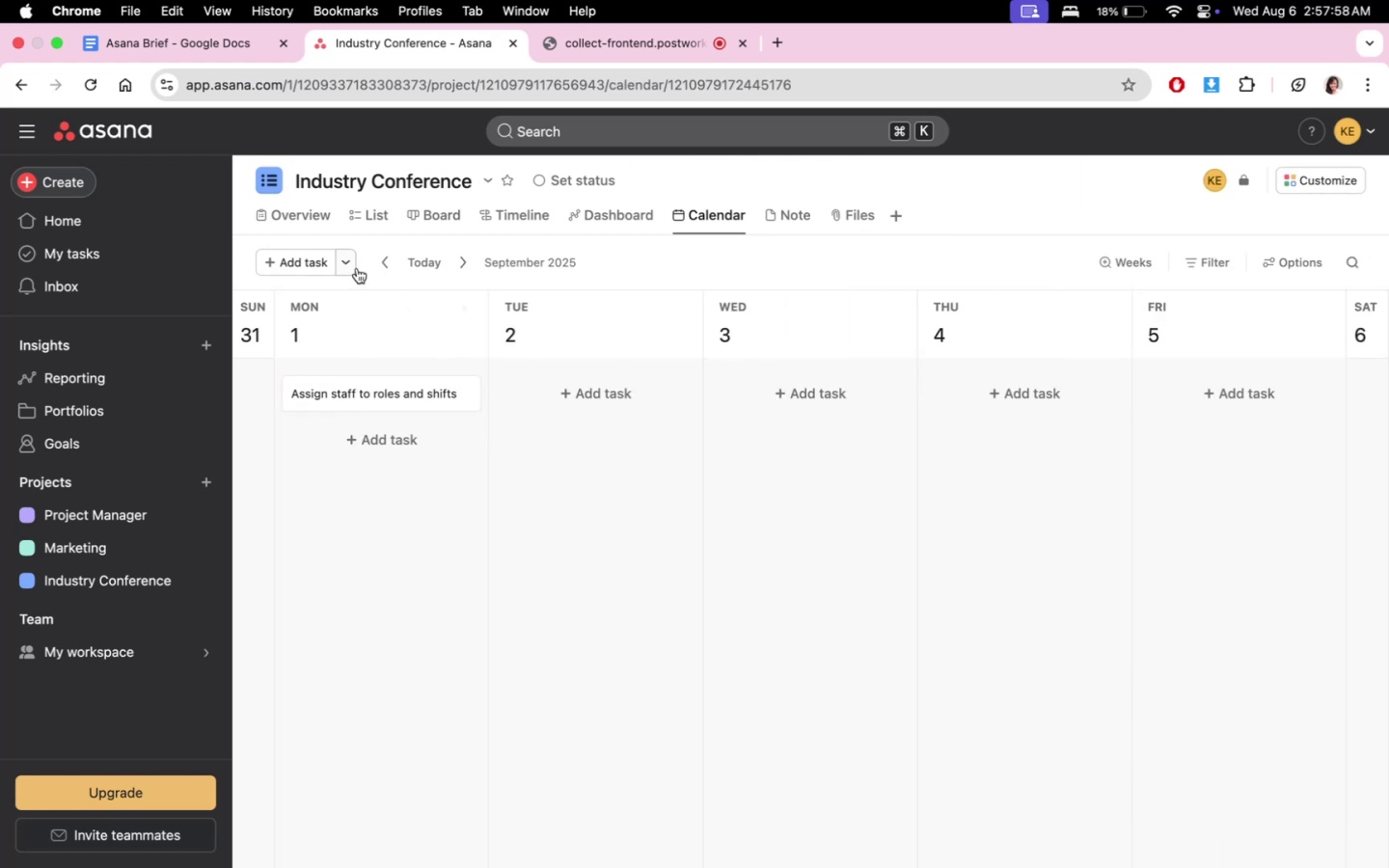 
left_click([394, 257])
 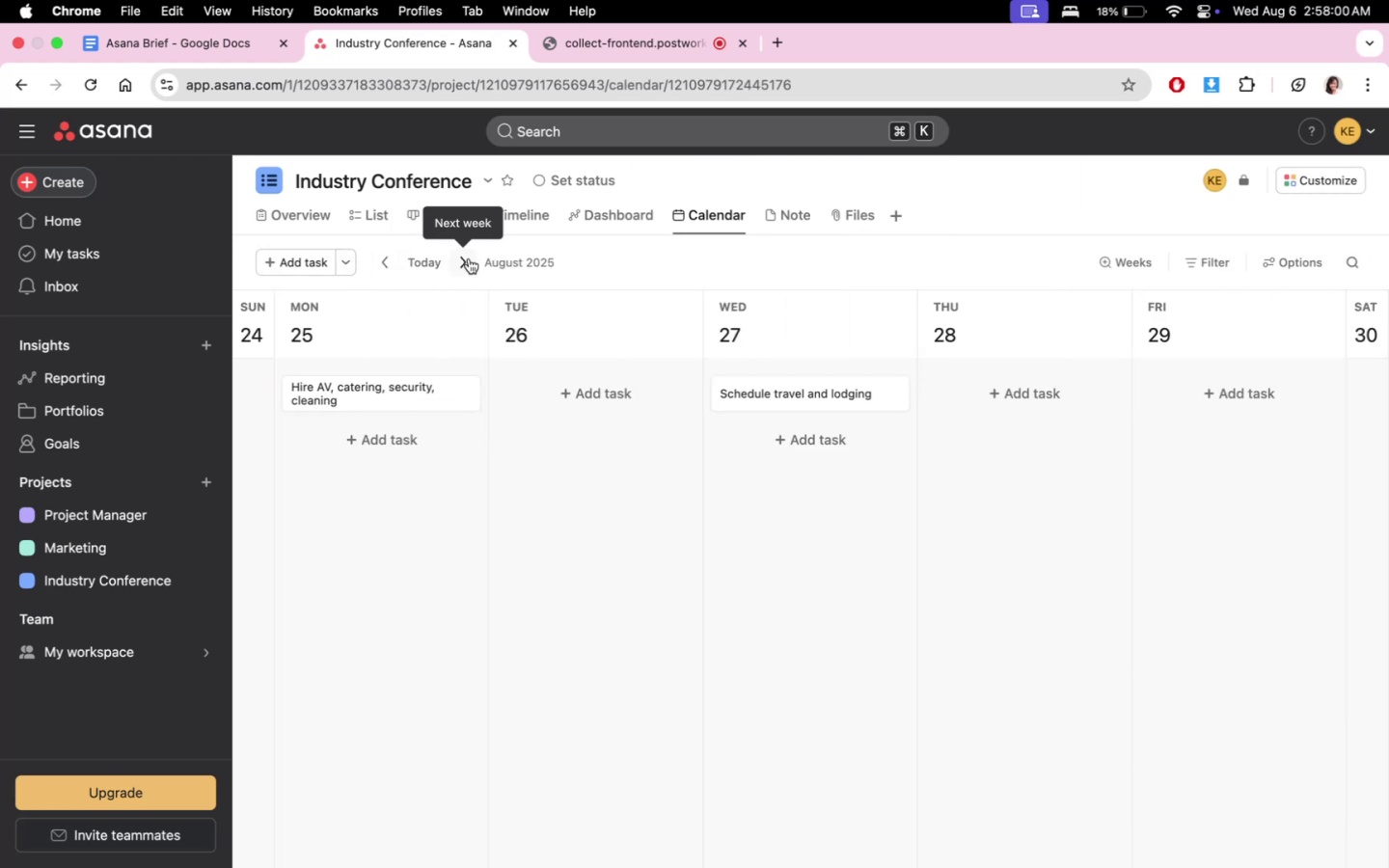 
left_click([469, 258])
 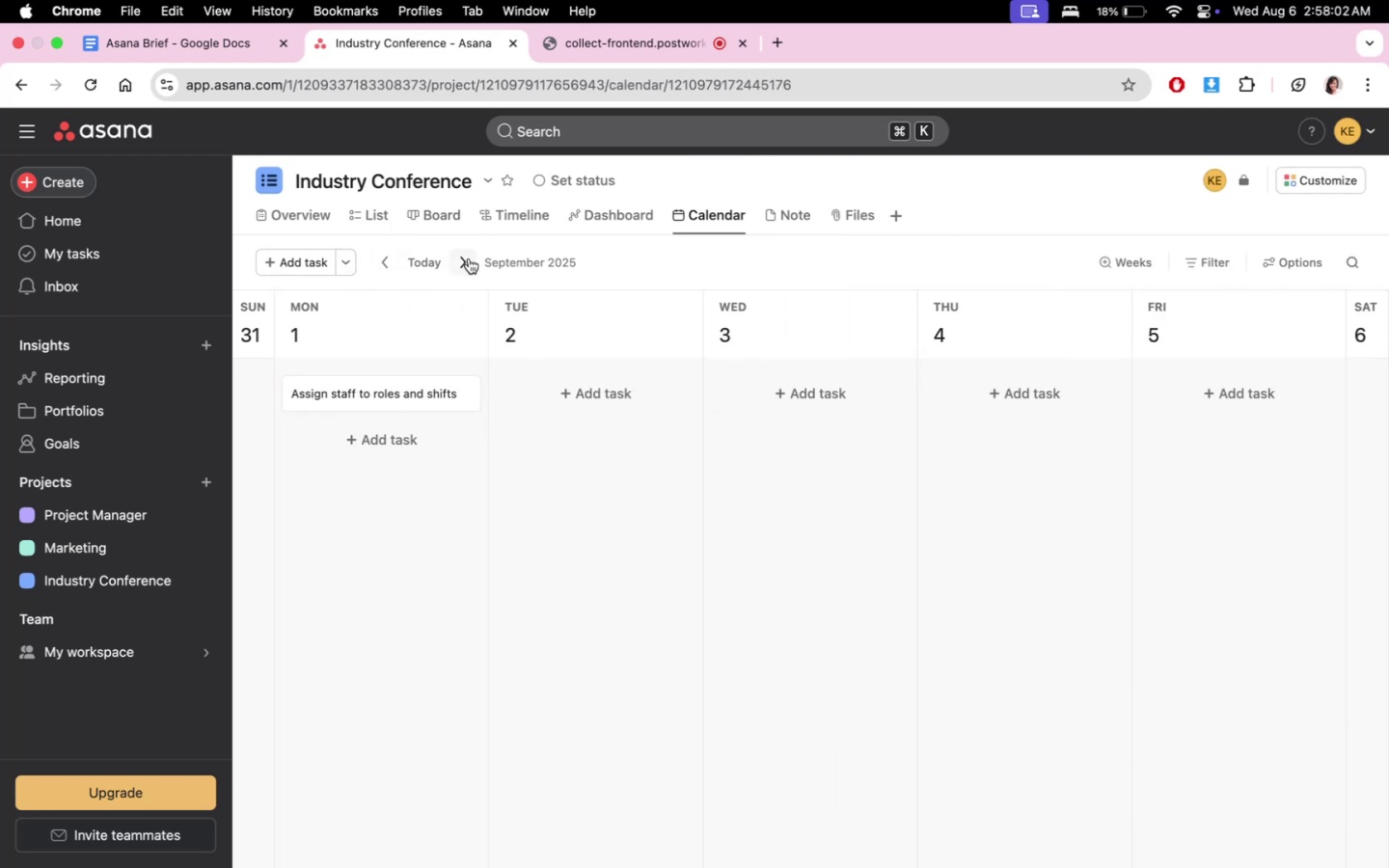 
left_click([469, 258])
 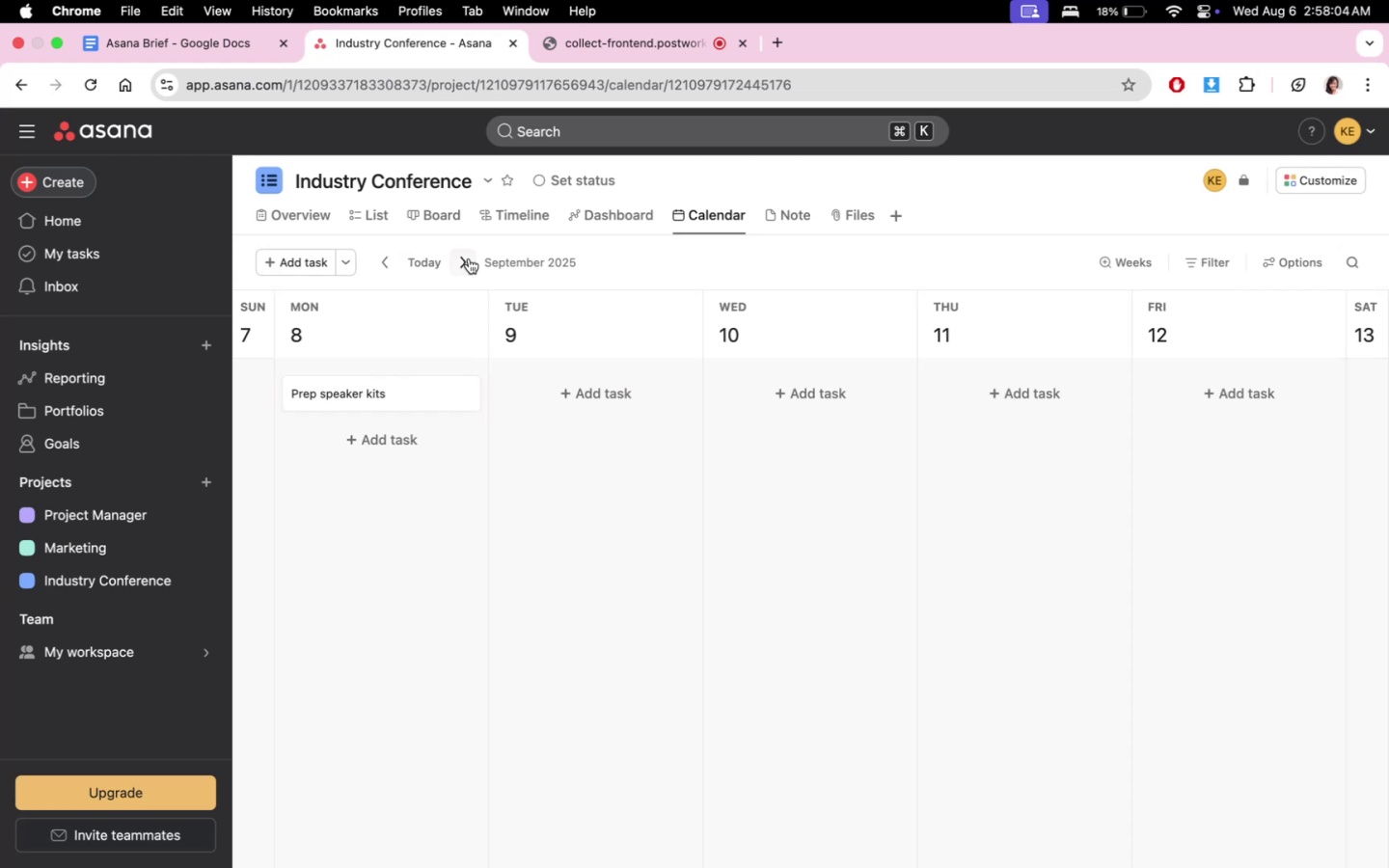 
left_click([469, 258])
 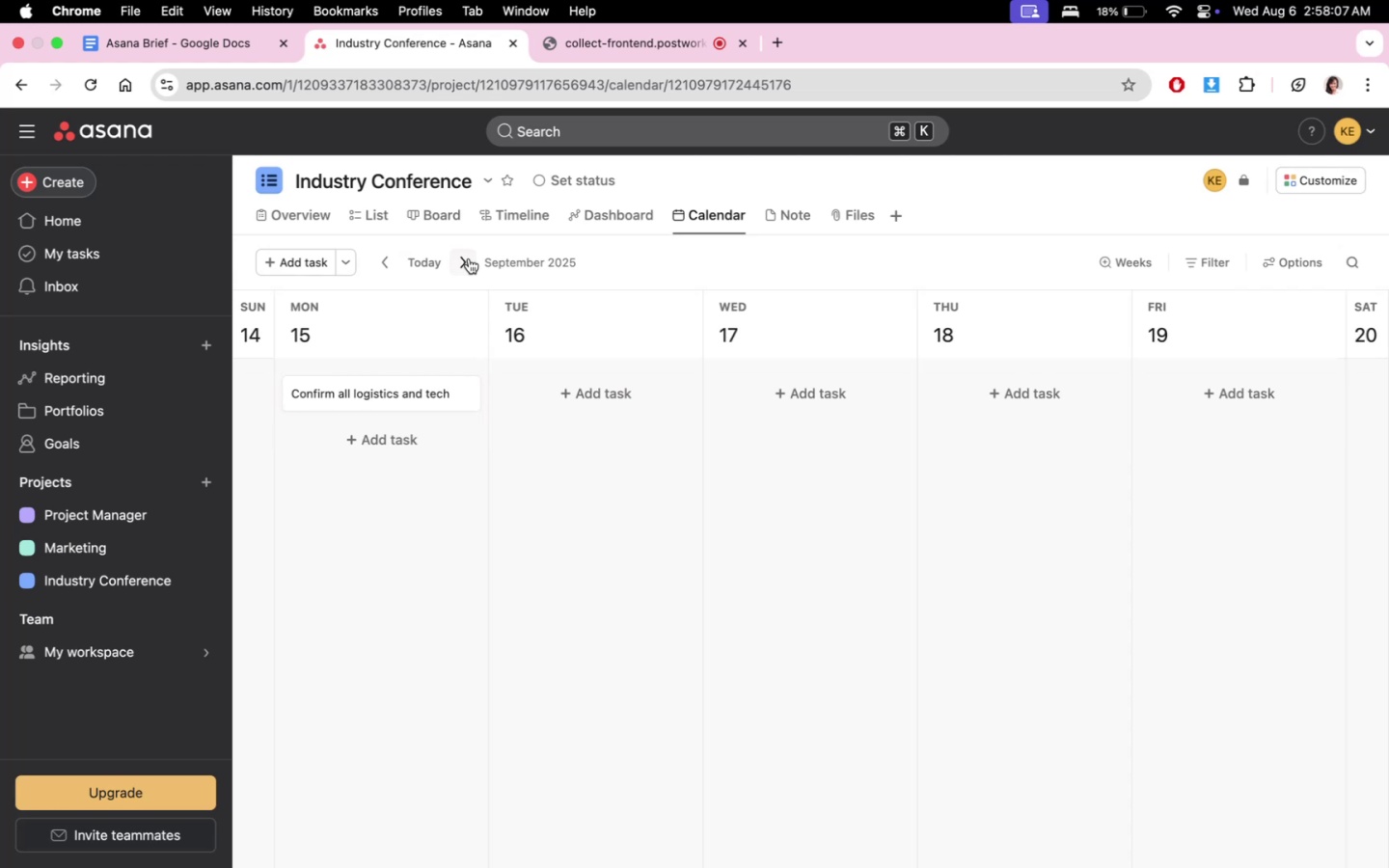 
left_click([382, 269])
 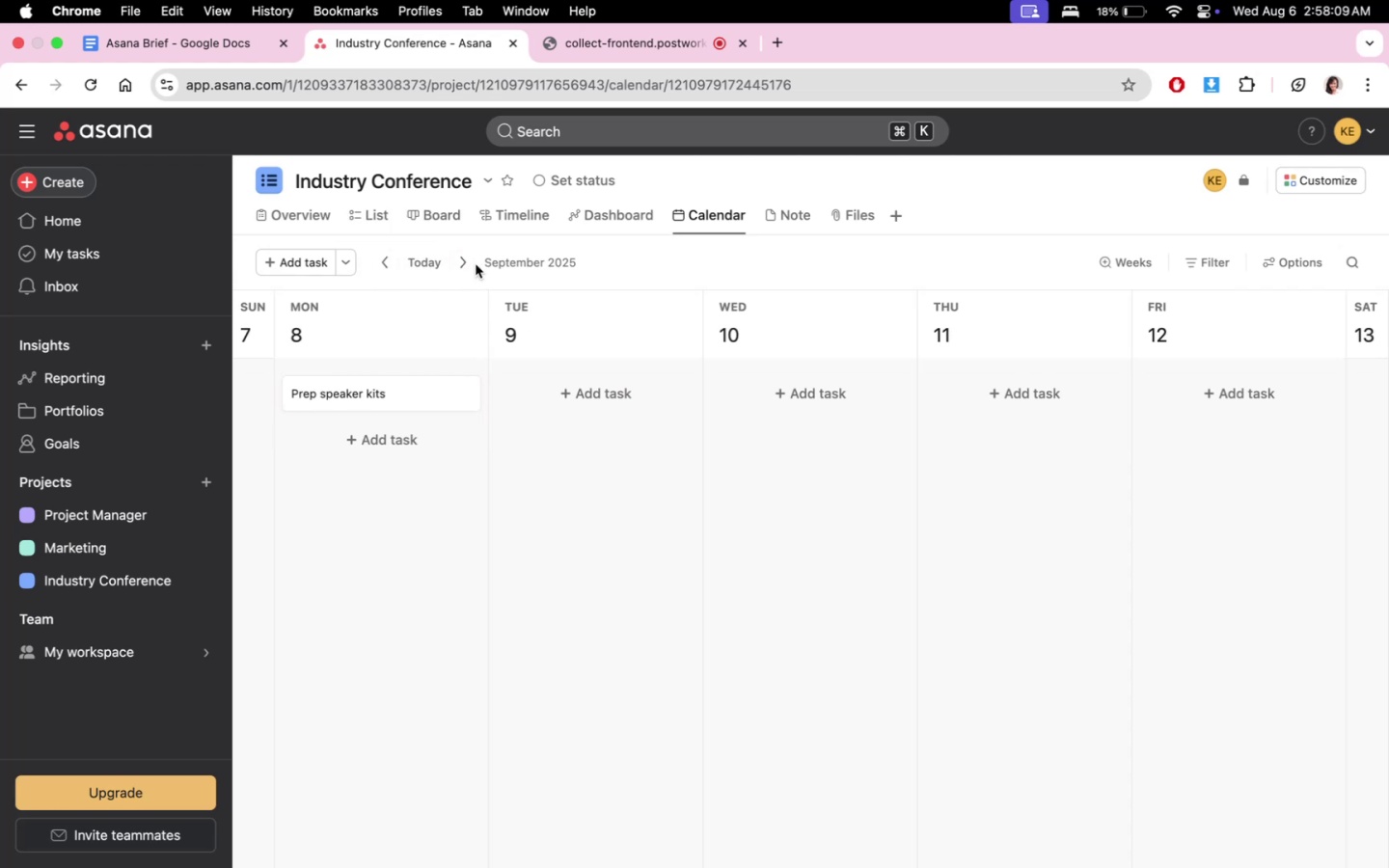 
left_click([464, 264])
 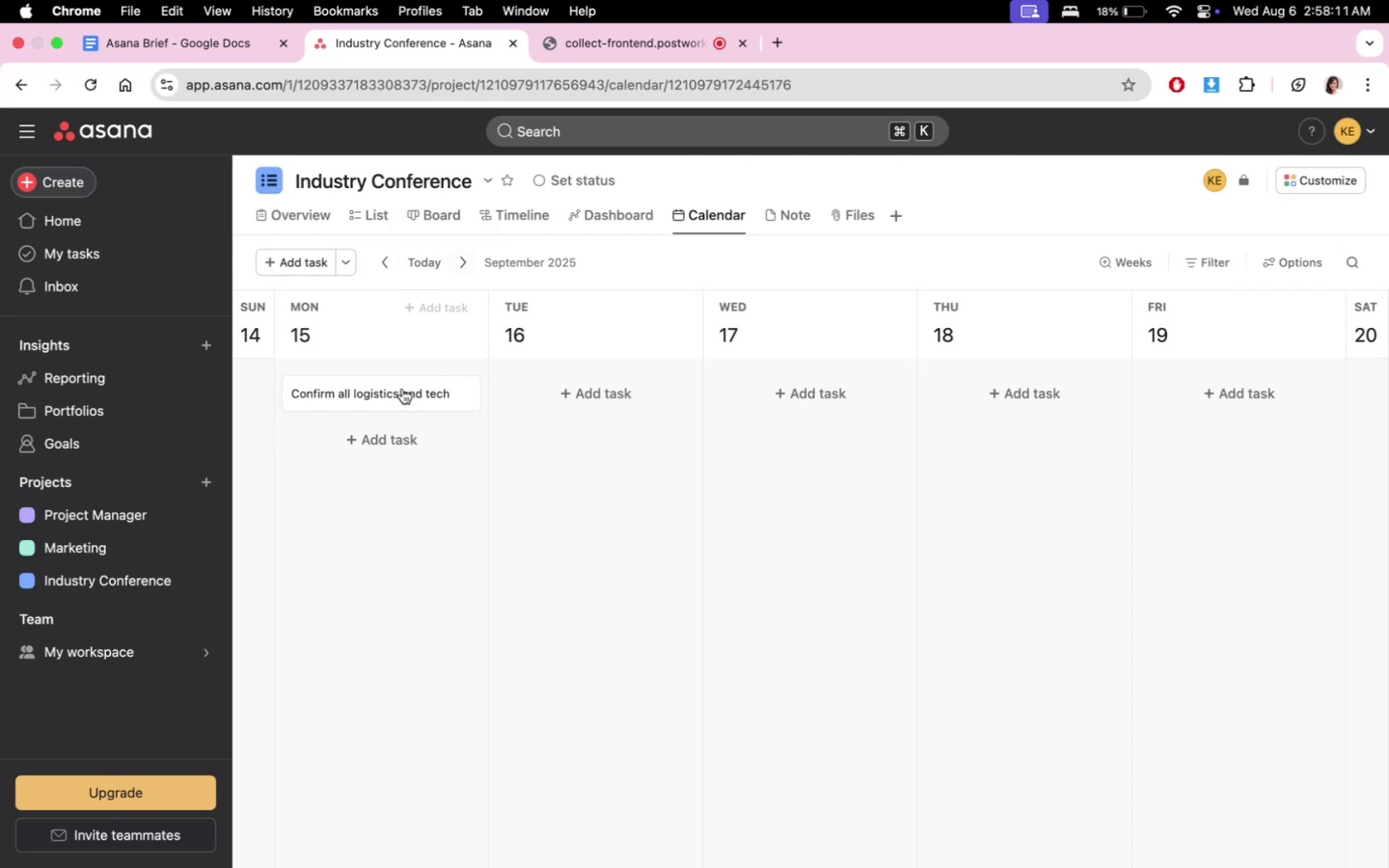 
left_click_drag(start_coordinate=[466, 388], to_coordinate=[830, 390])
 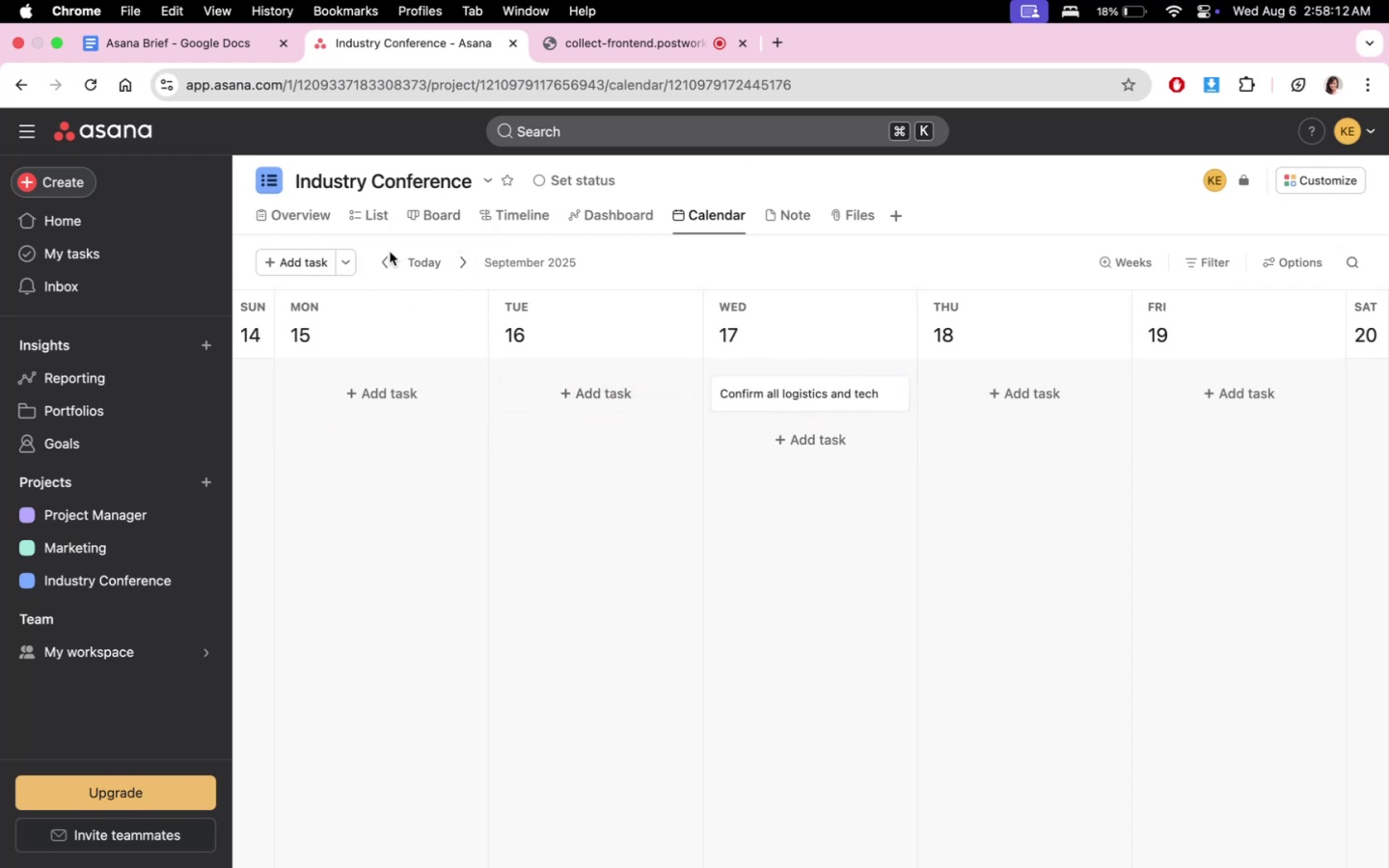 
left_click([386, 262])
 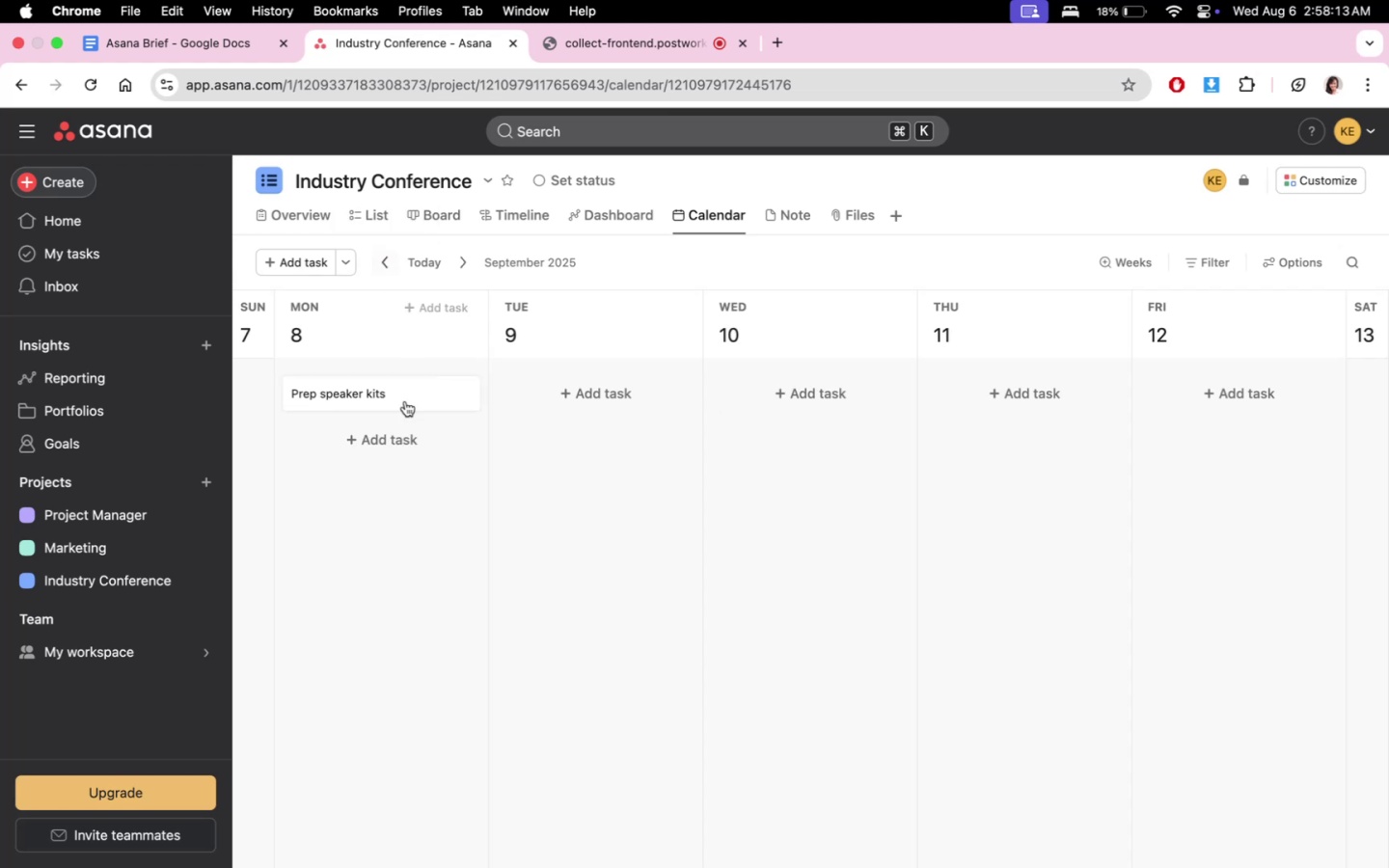 
left_click_drag(start_coordinate=[395, 400], to_coordinate=[848, 400])
 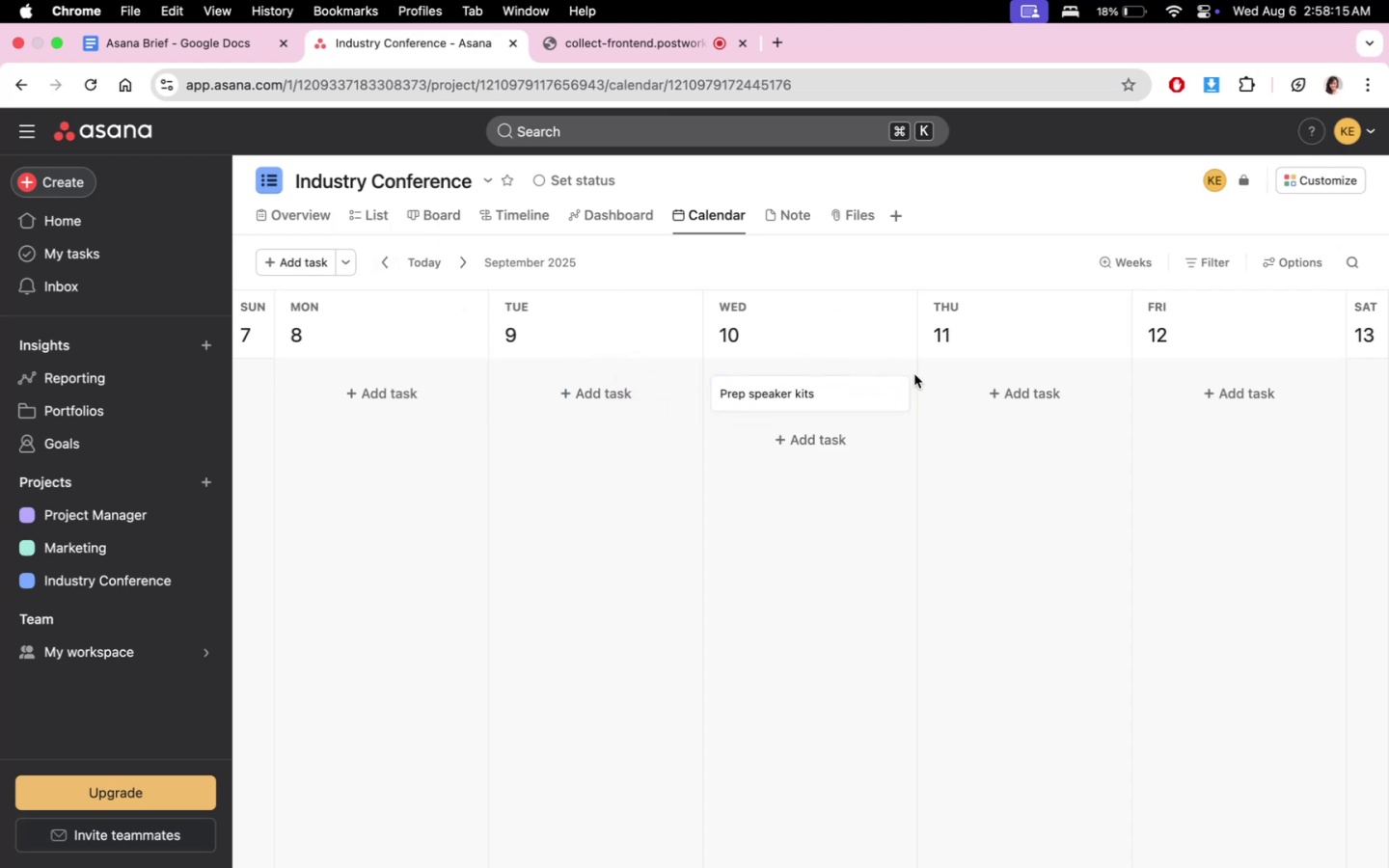 
left_click_drag(start_coordinate=[830, 390], to_coordinate=[1264, 391])
 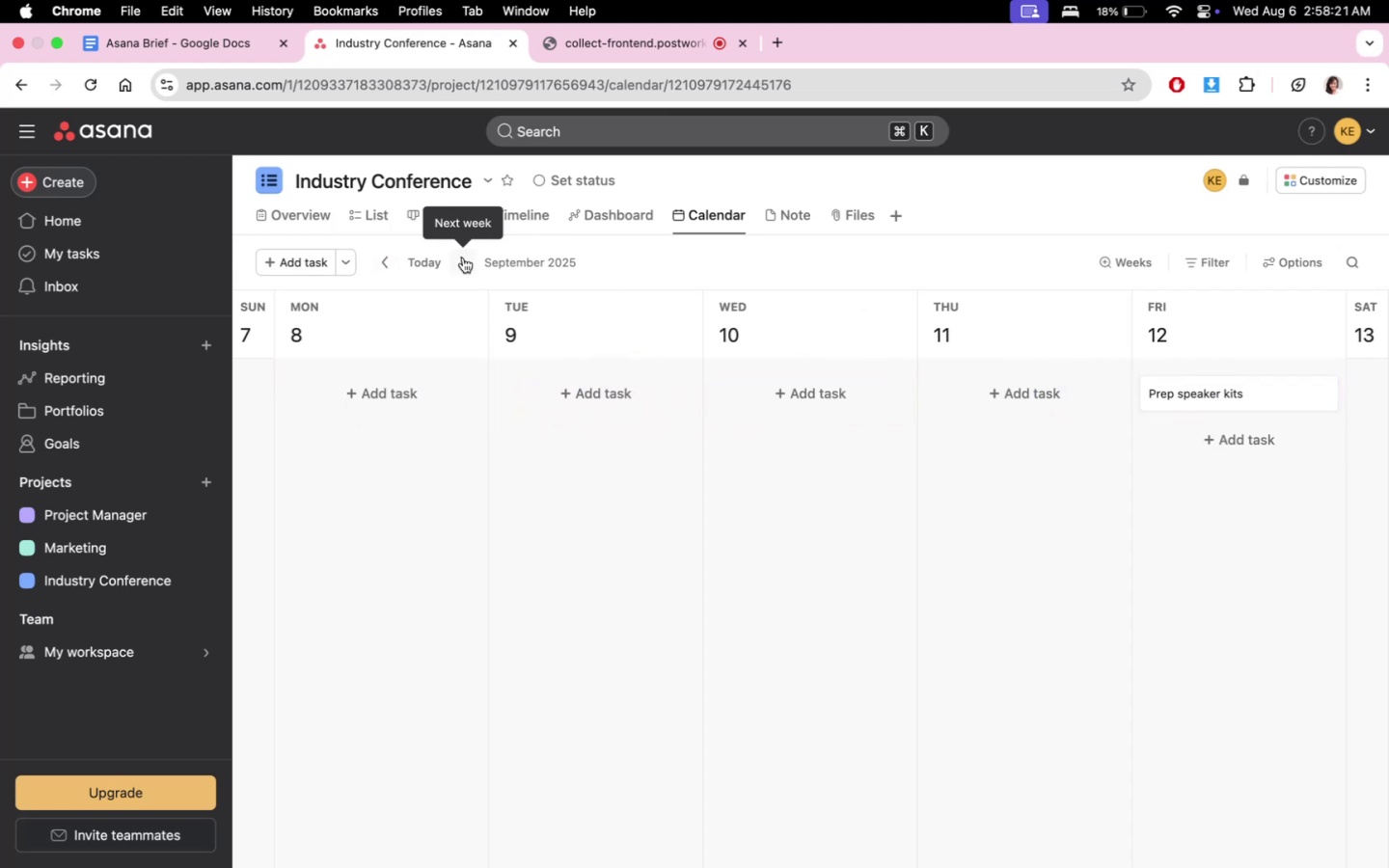 
left_click([463, 258])
 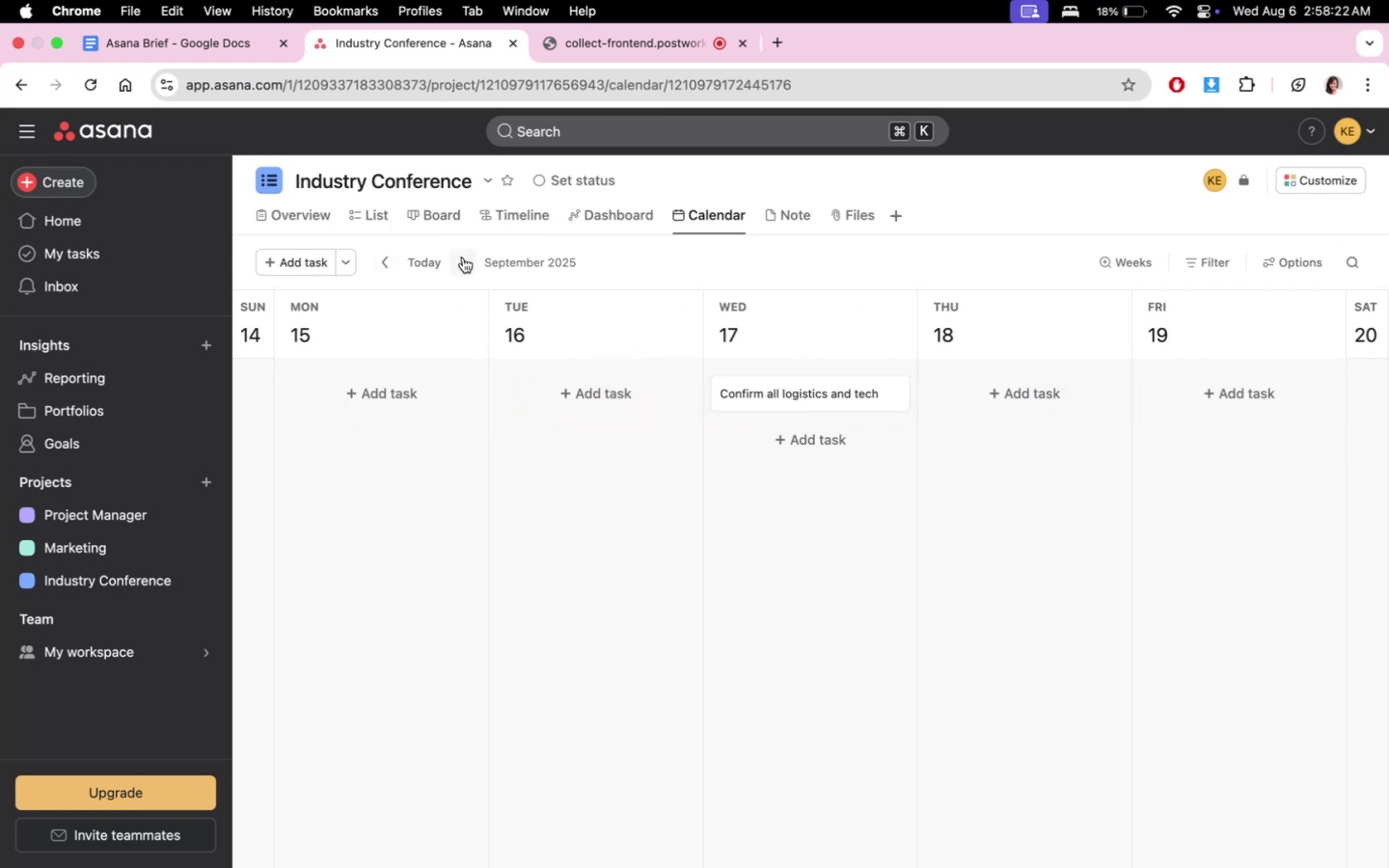 
left_click([463, 258])
 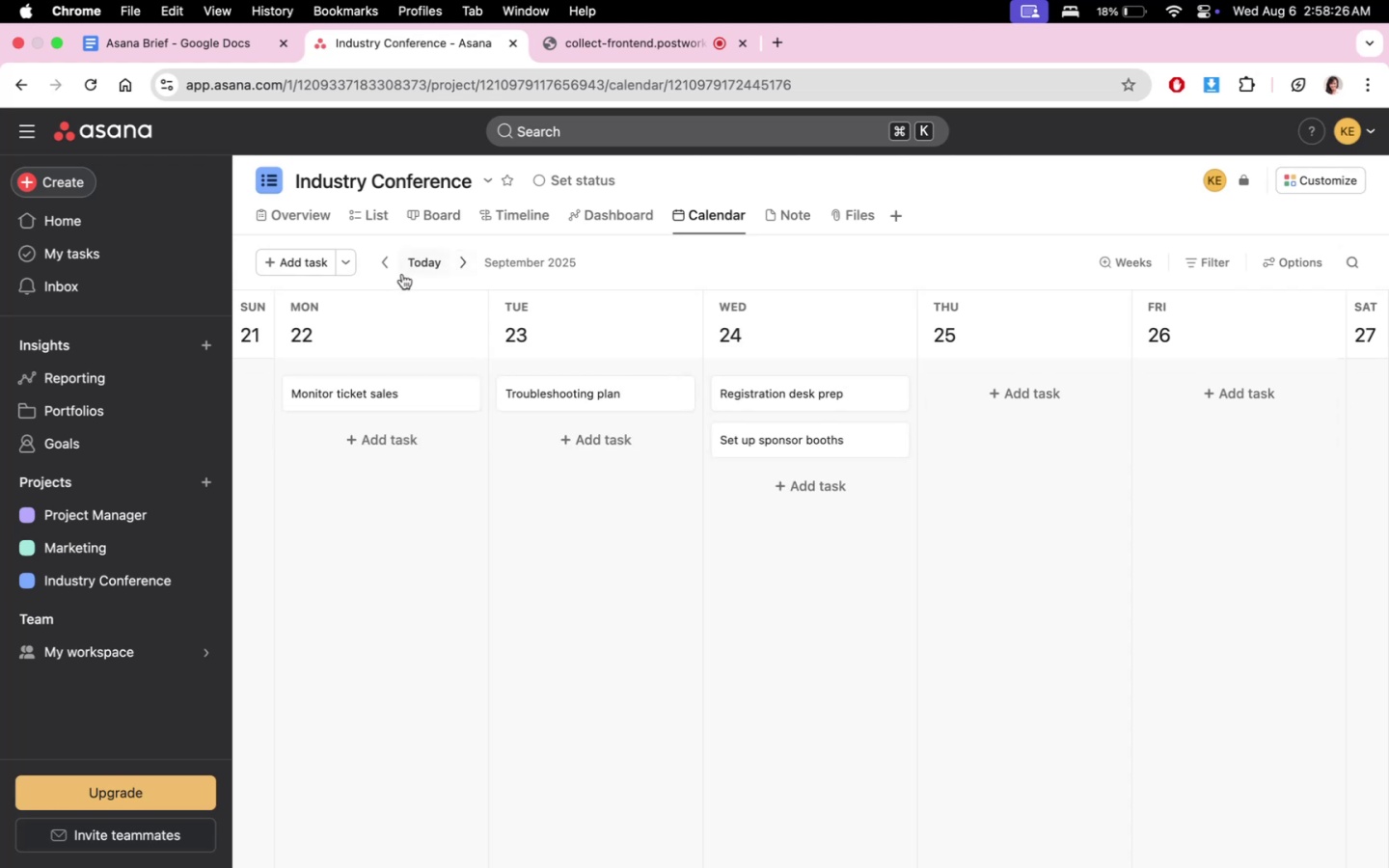 
double_click([389, 269])
 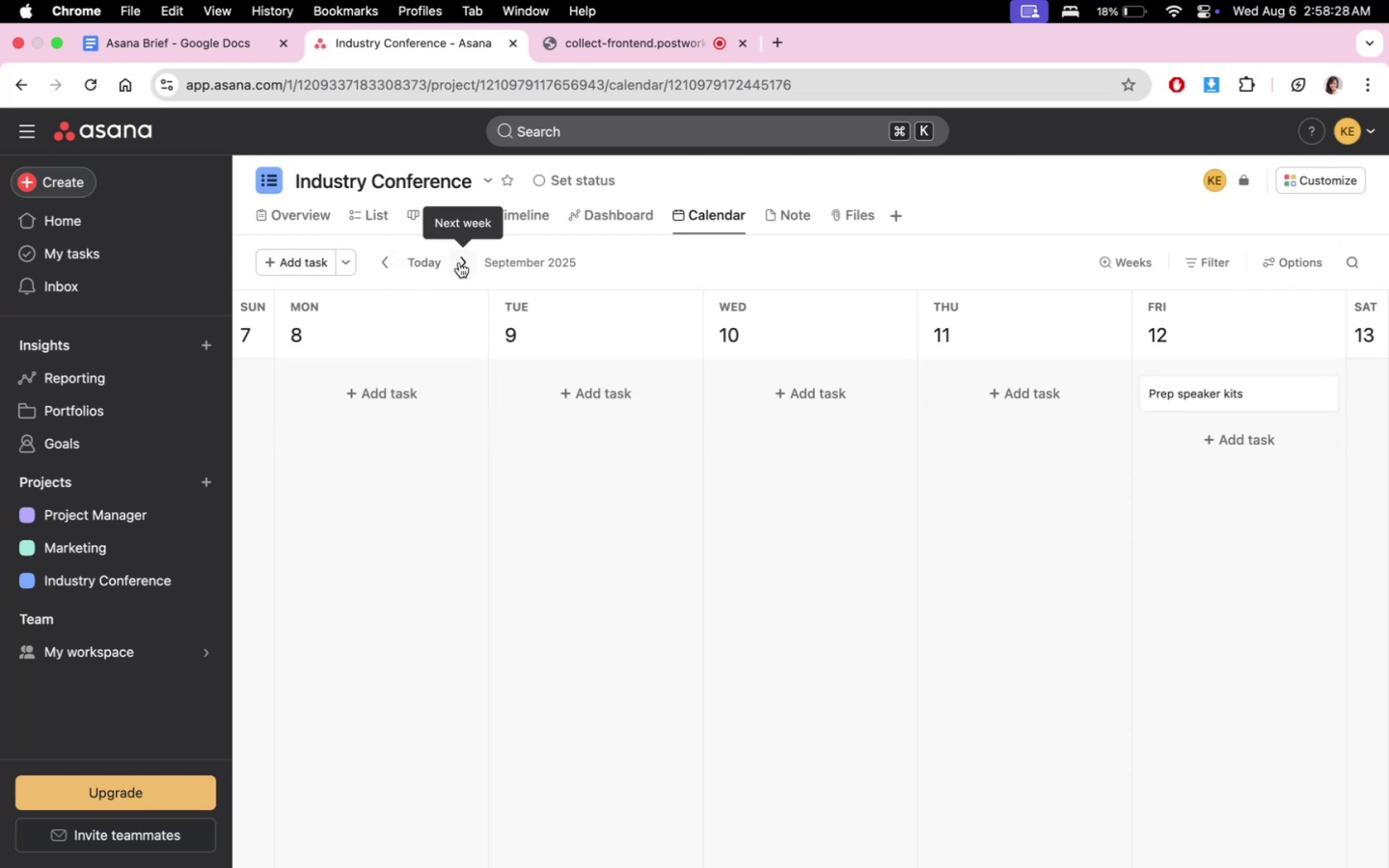 
left_click([459, 262])
 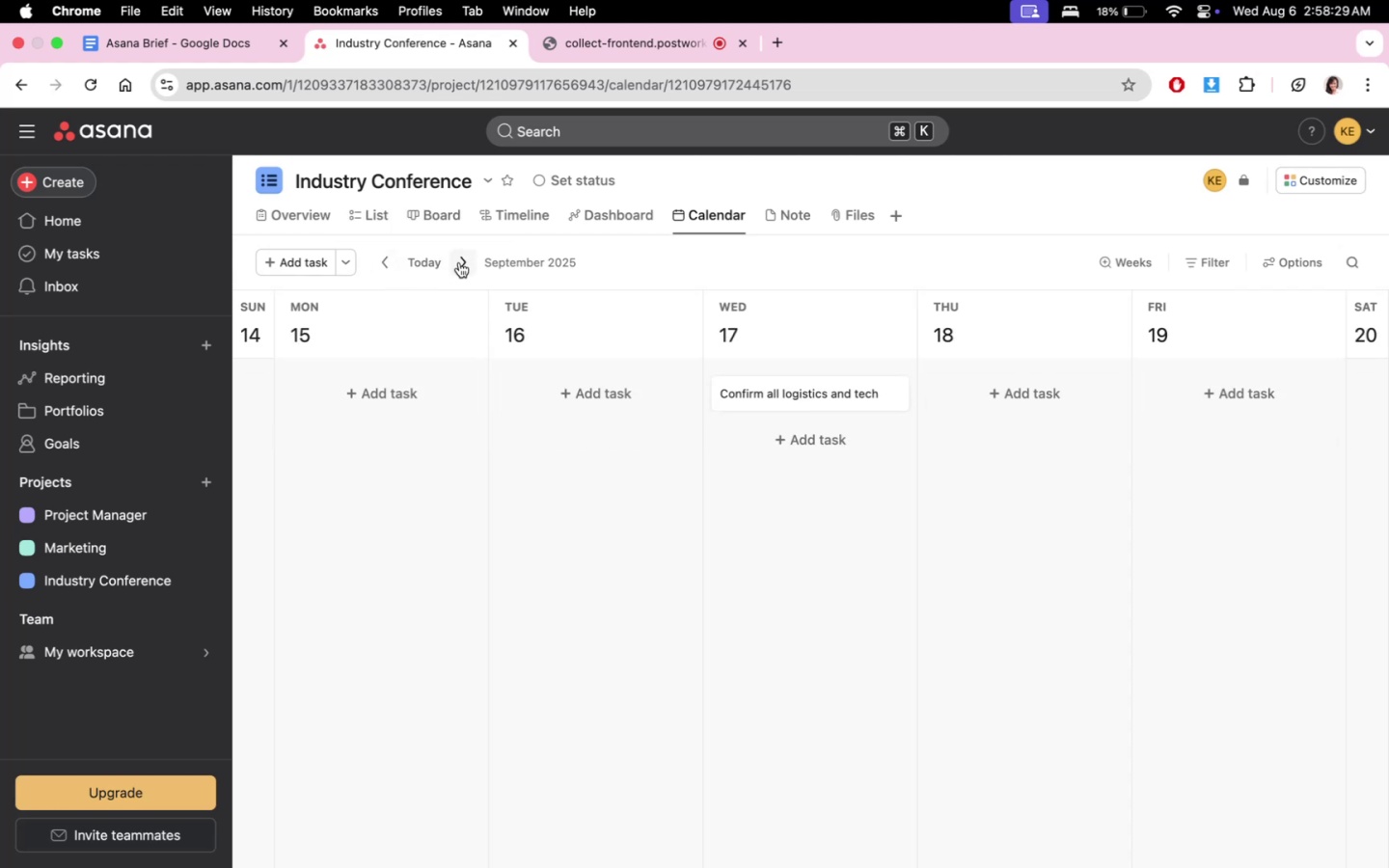 
double_click([459, 262])
 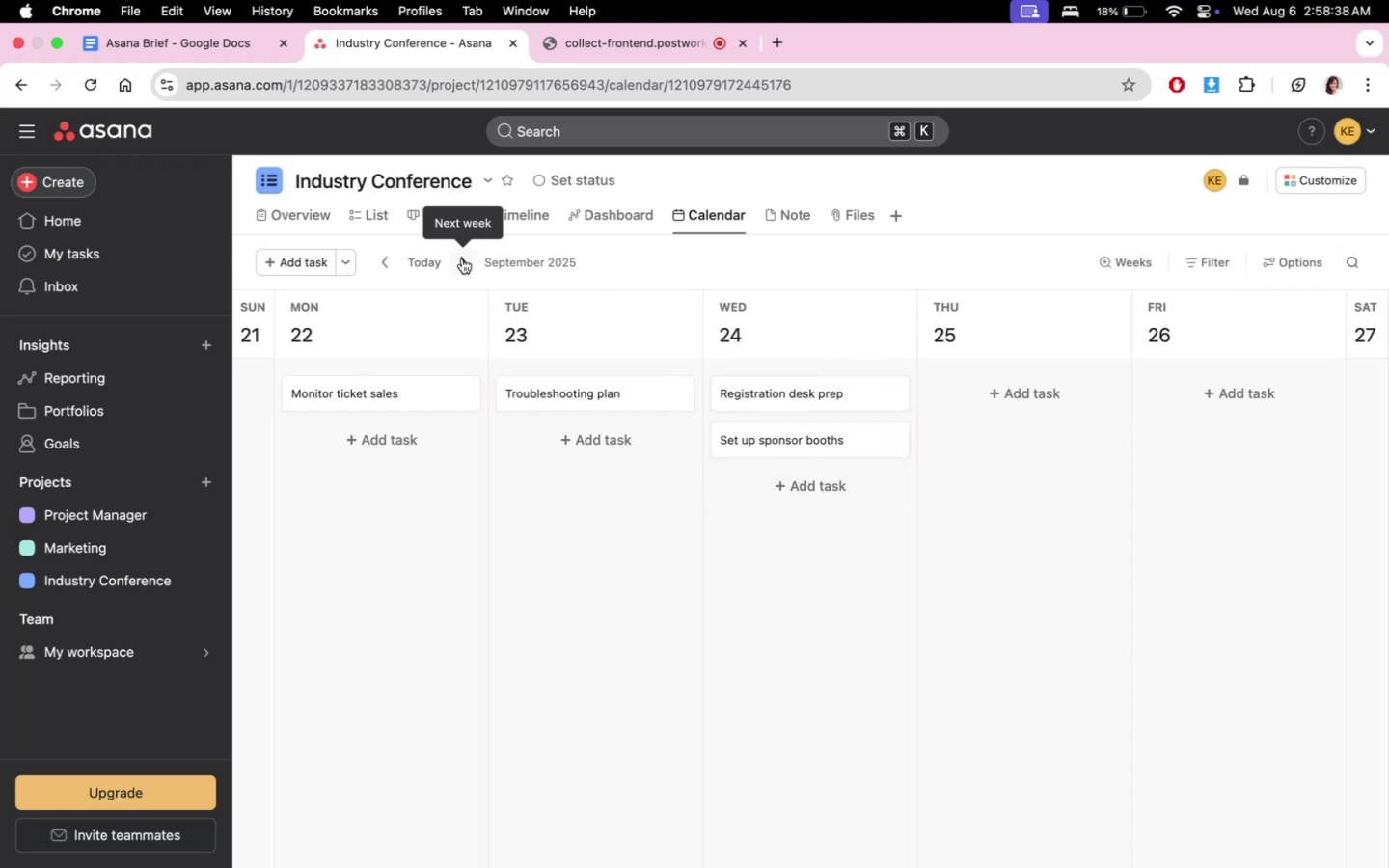 
wait(13.64)
 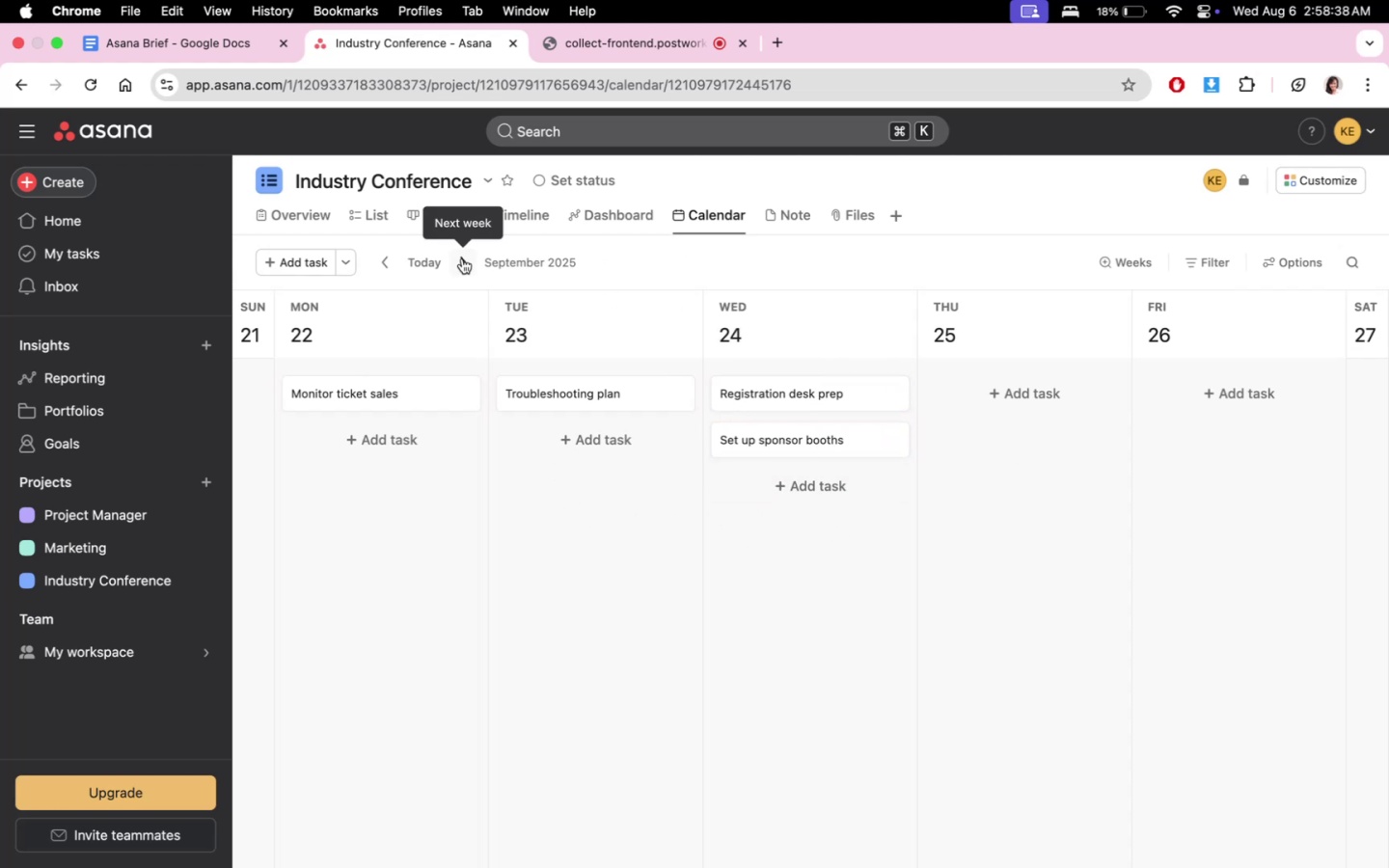 
left_click([462, 258])
 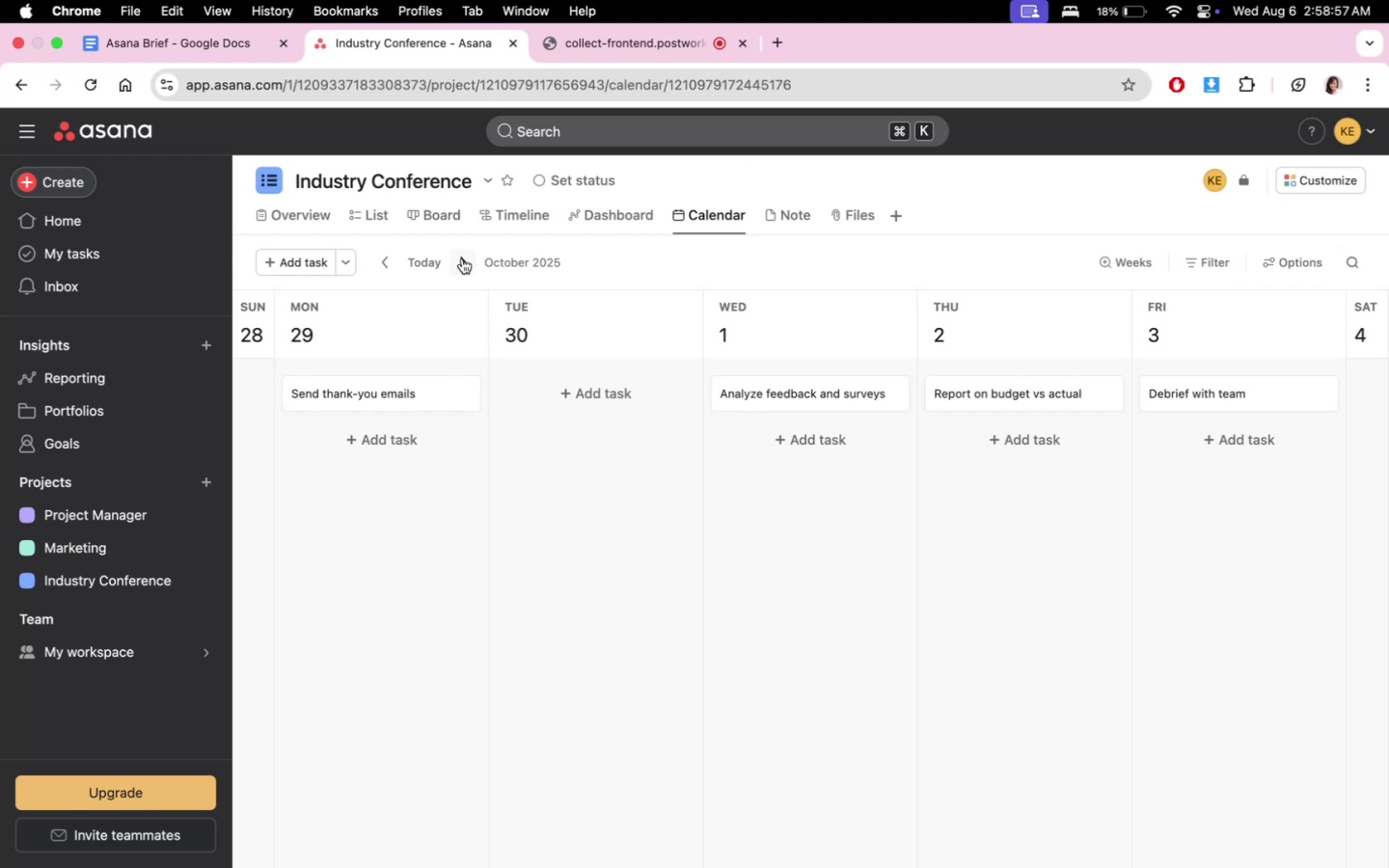 
wait(19.42)
 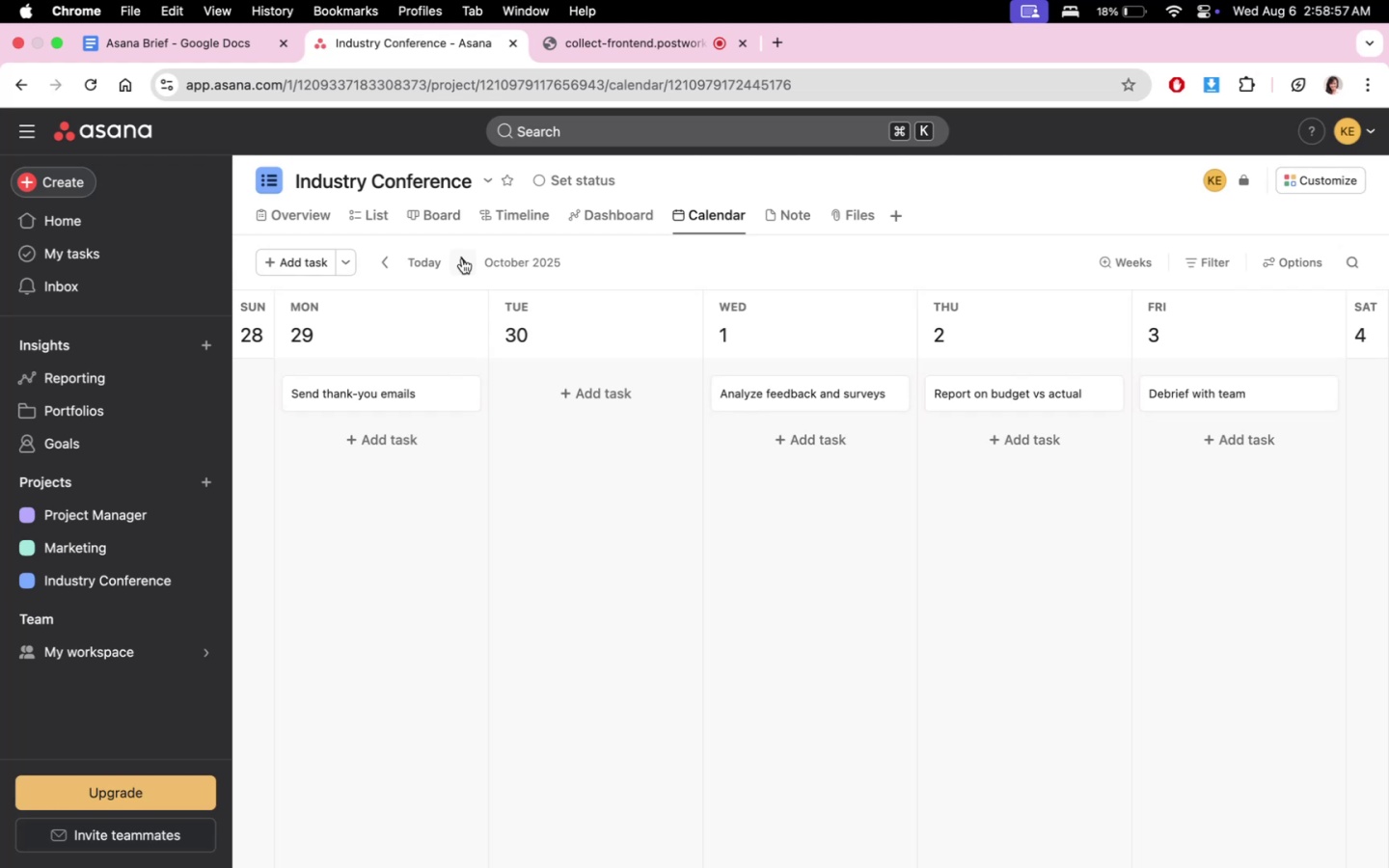 
mouse_move([435, 265])
 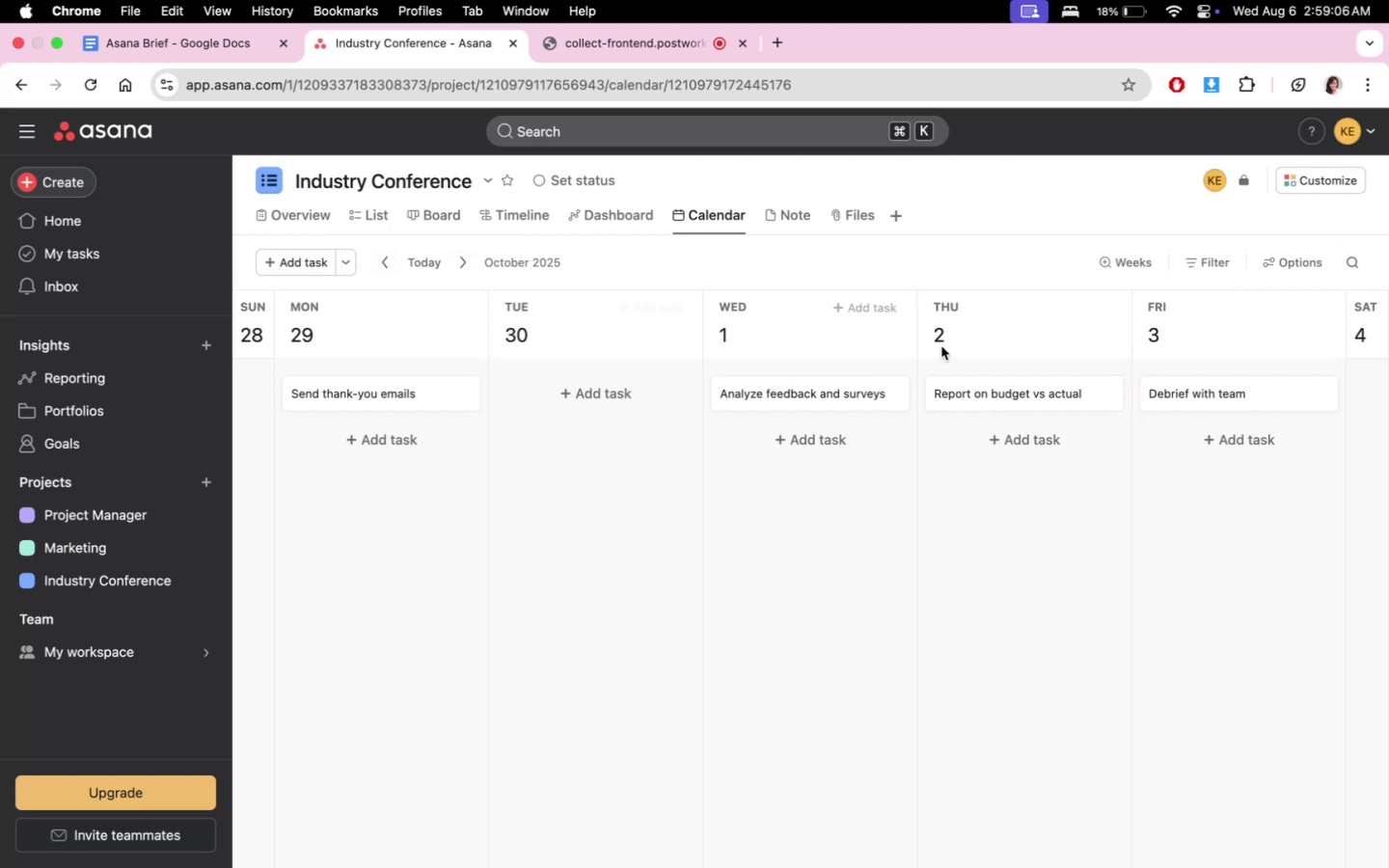 
left_click_drag(start_coordinate=[1271, 399], to_coordinate=[418, 462])
 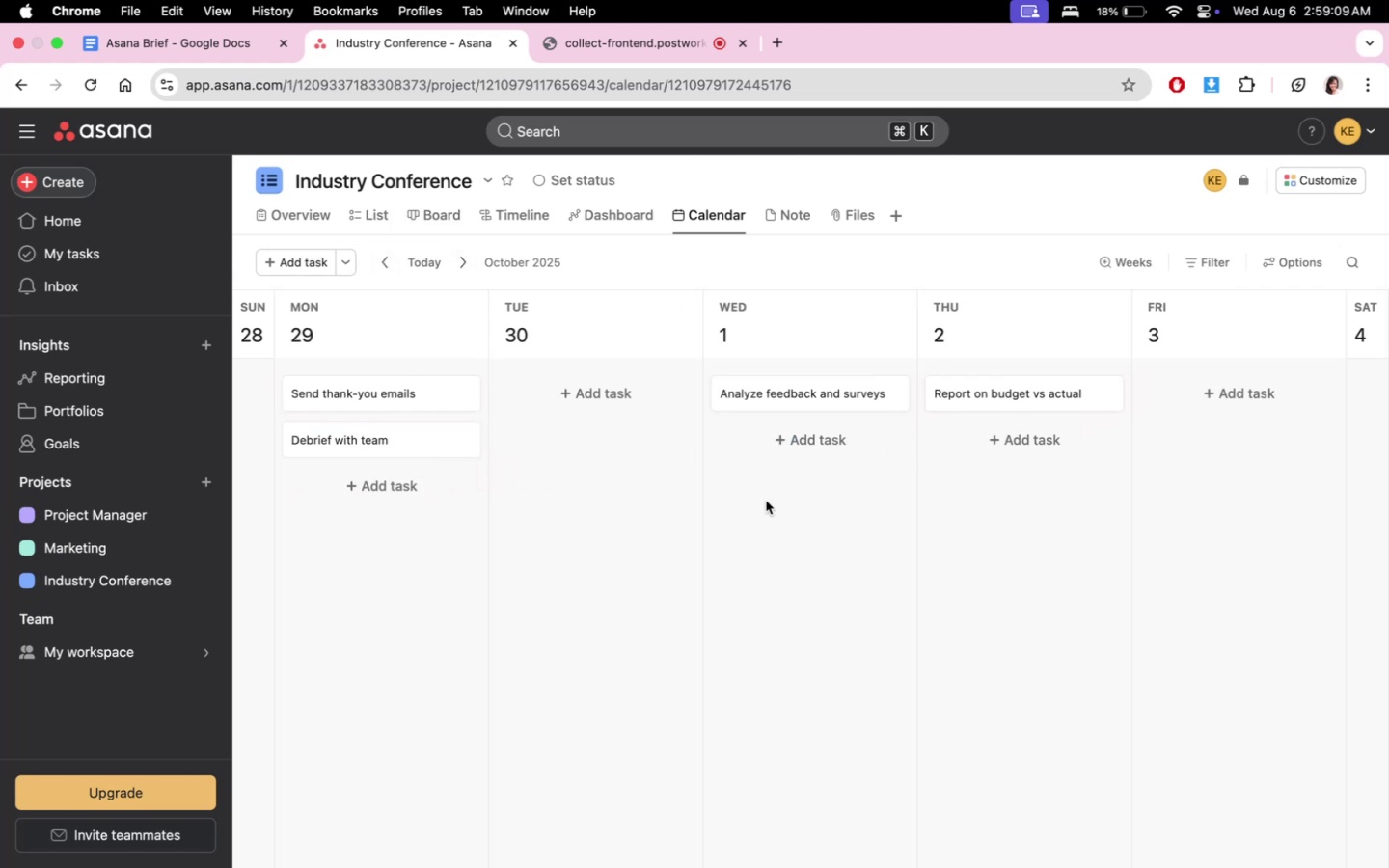 
left_click_drag(start_coordinate=[342, 451], to_coordinate=[1208, 427])
 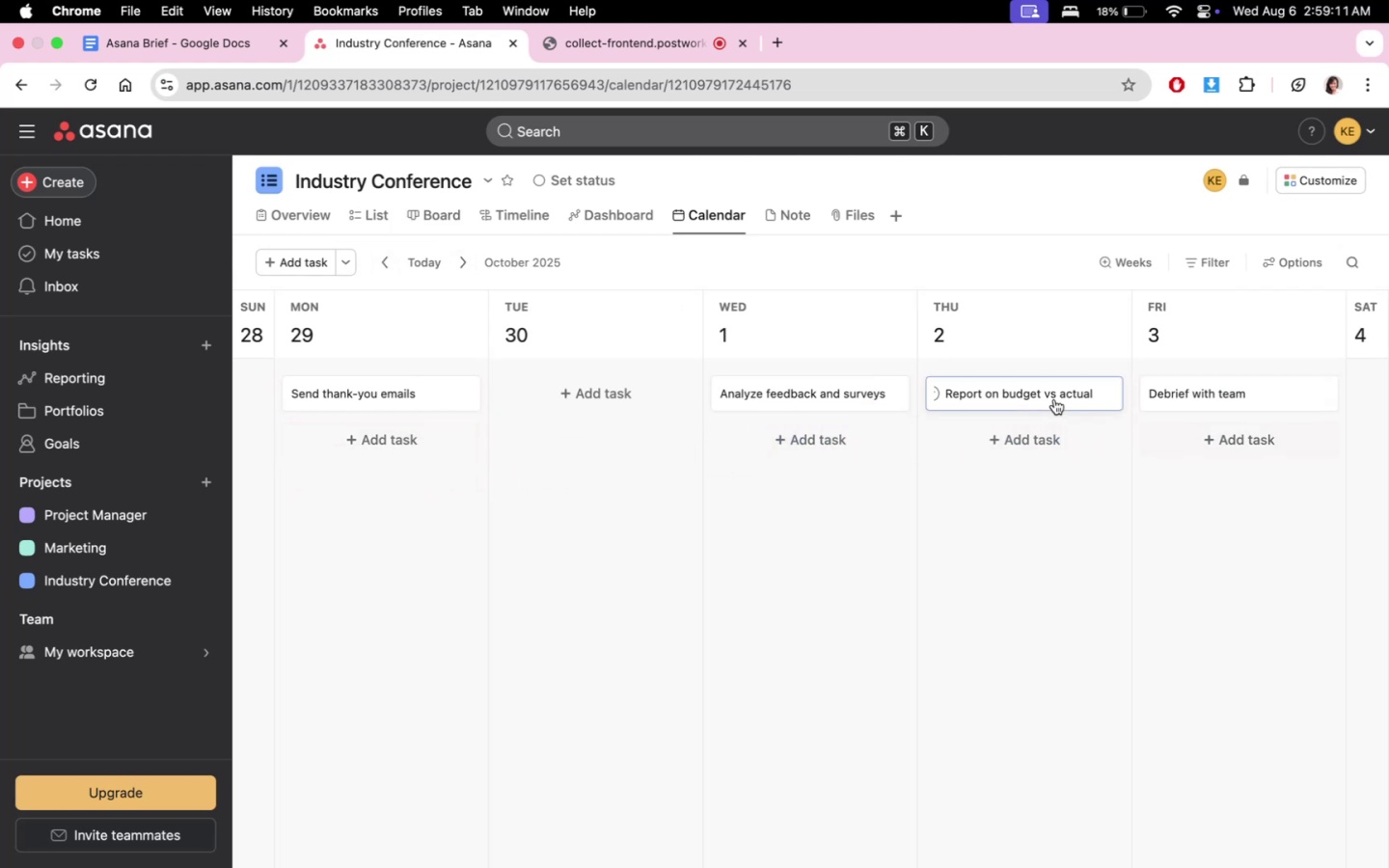 
left_click_drag(start_coordinate=[1052, 396], to_coordinate=[866, 448])
 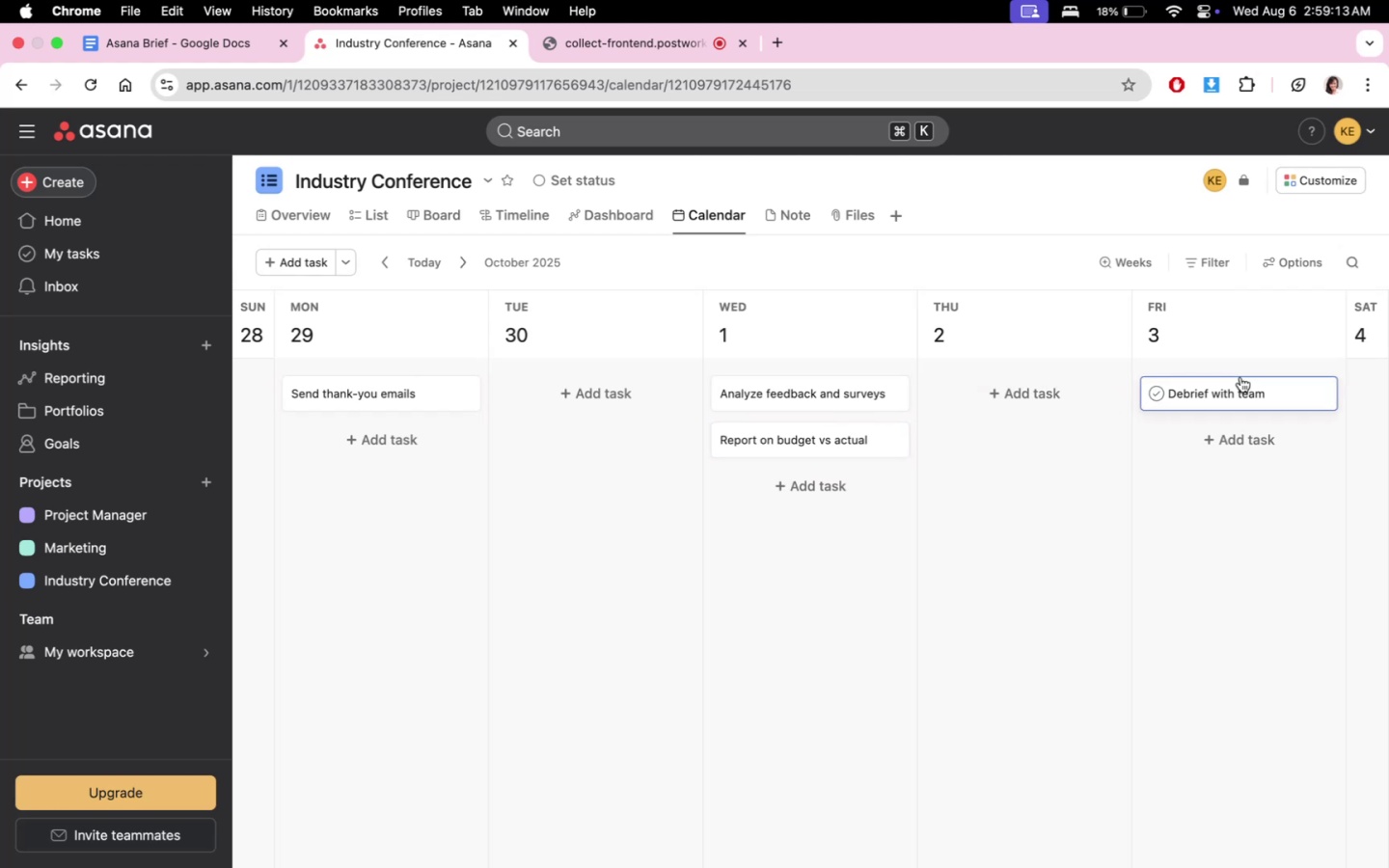 
left_click_drag(start_coordinate=[1240, 377], to_coordinate=[1227, 379])
 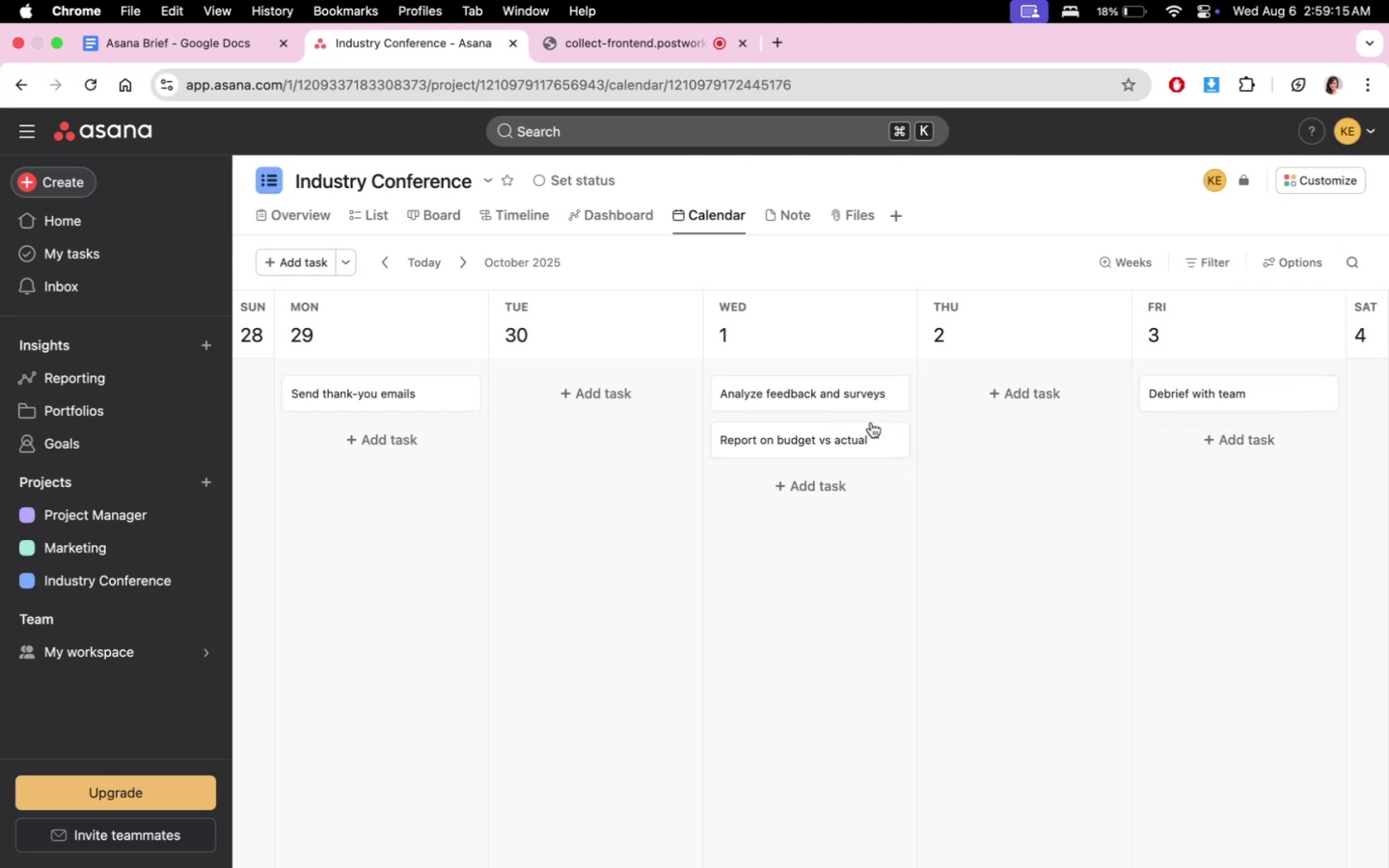 
left_click_drag(start_coordinate=[858, 435], to_coordinate=[1063, 393])
 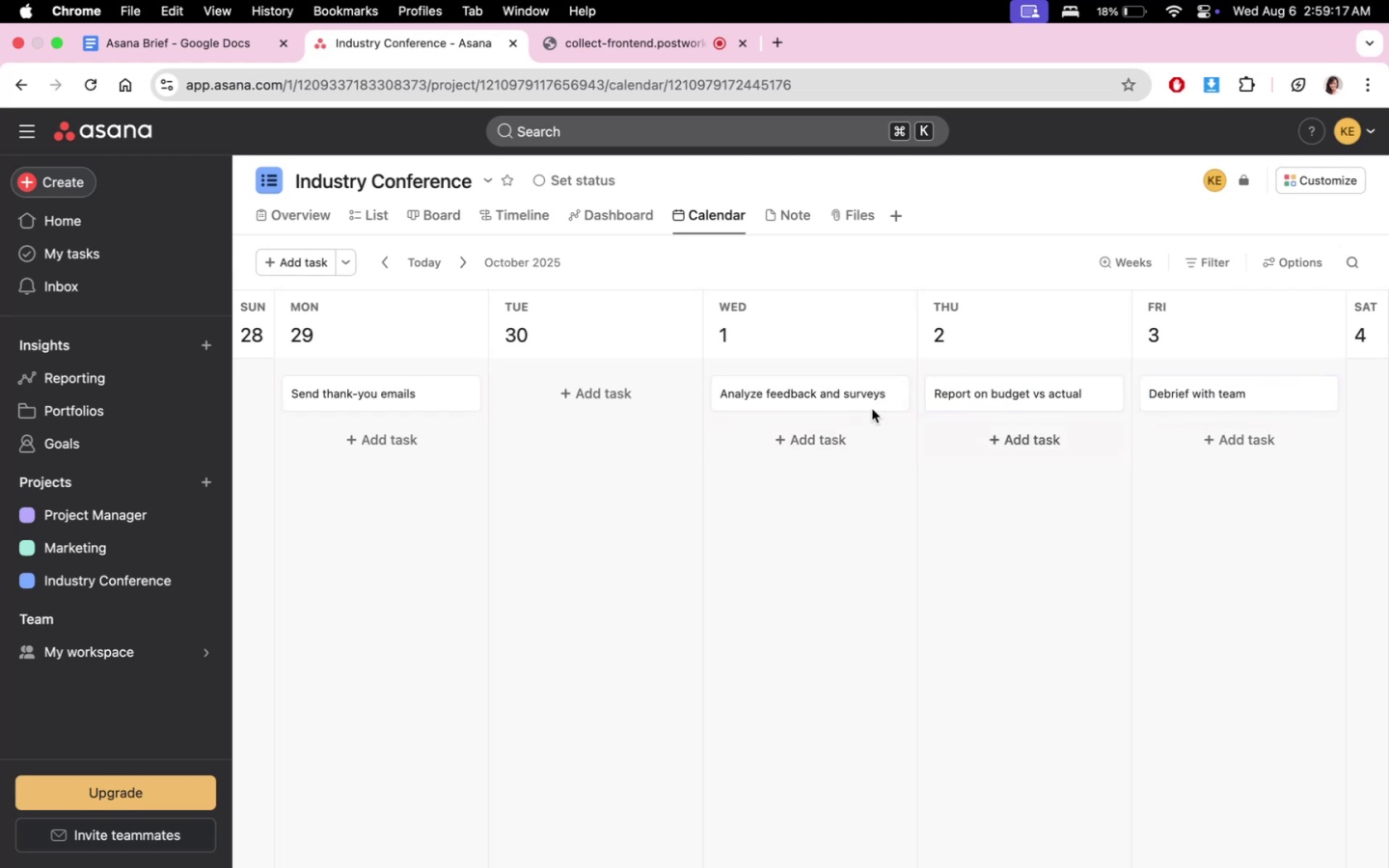 
left_click_drag(start_coordinate=[1044, 381], to_coordinate=[831, 420])
 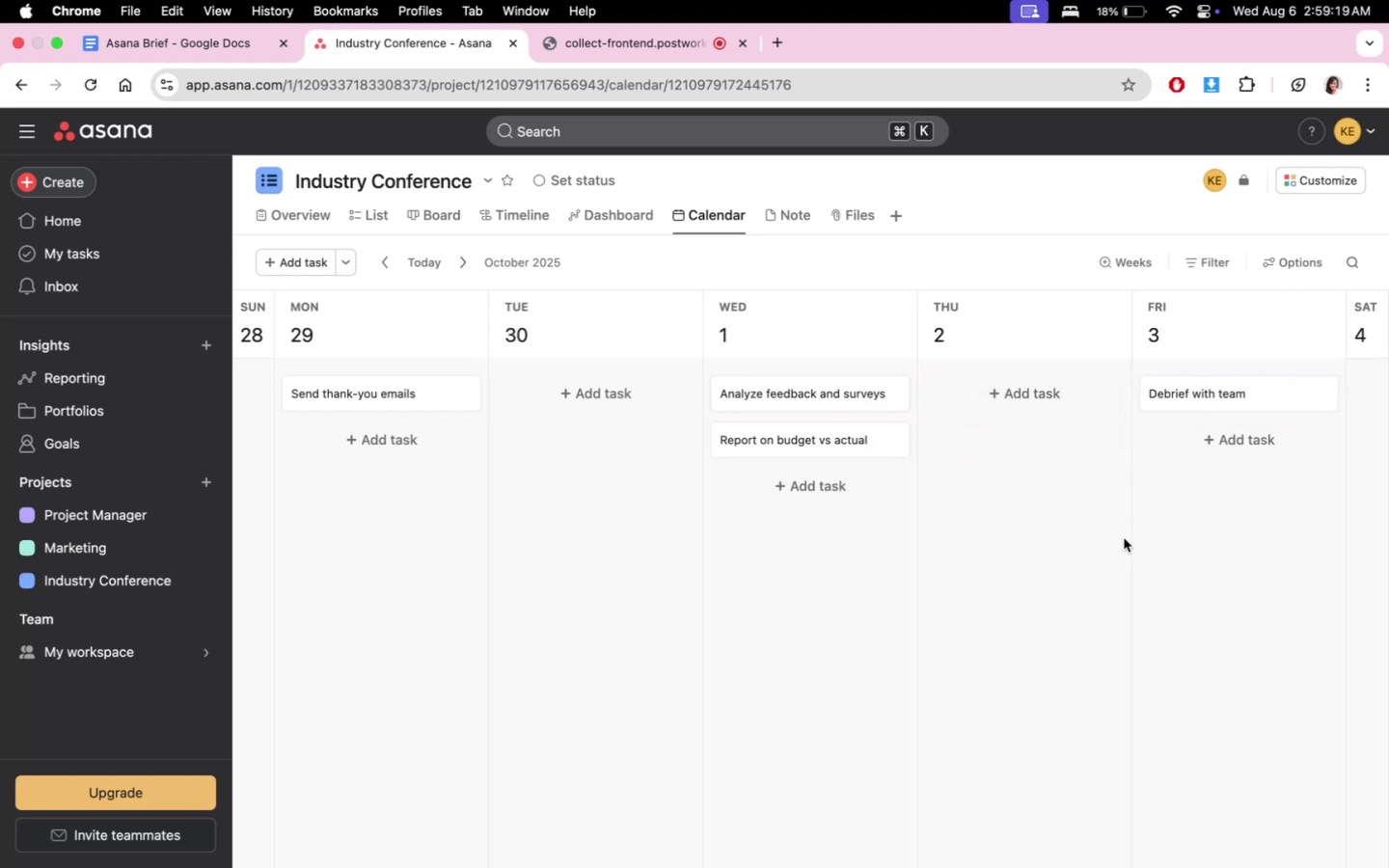 
left_click_drag(start_coordinate=[1234, 399], to_coordinate=[1201, 398])
 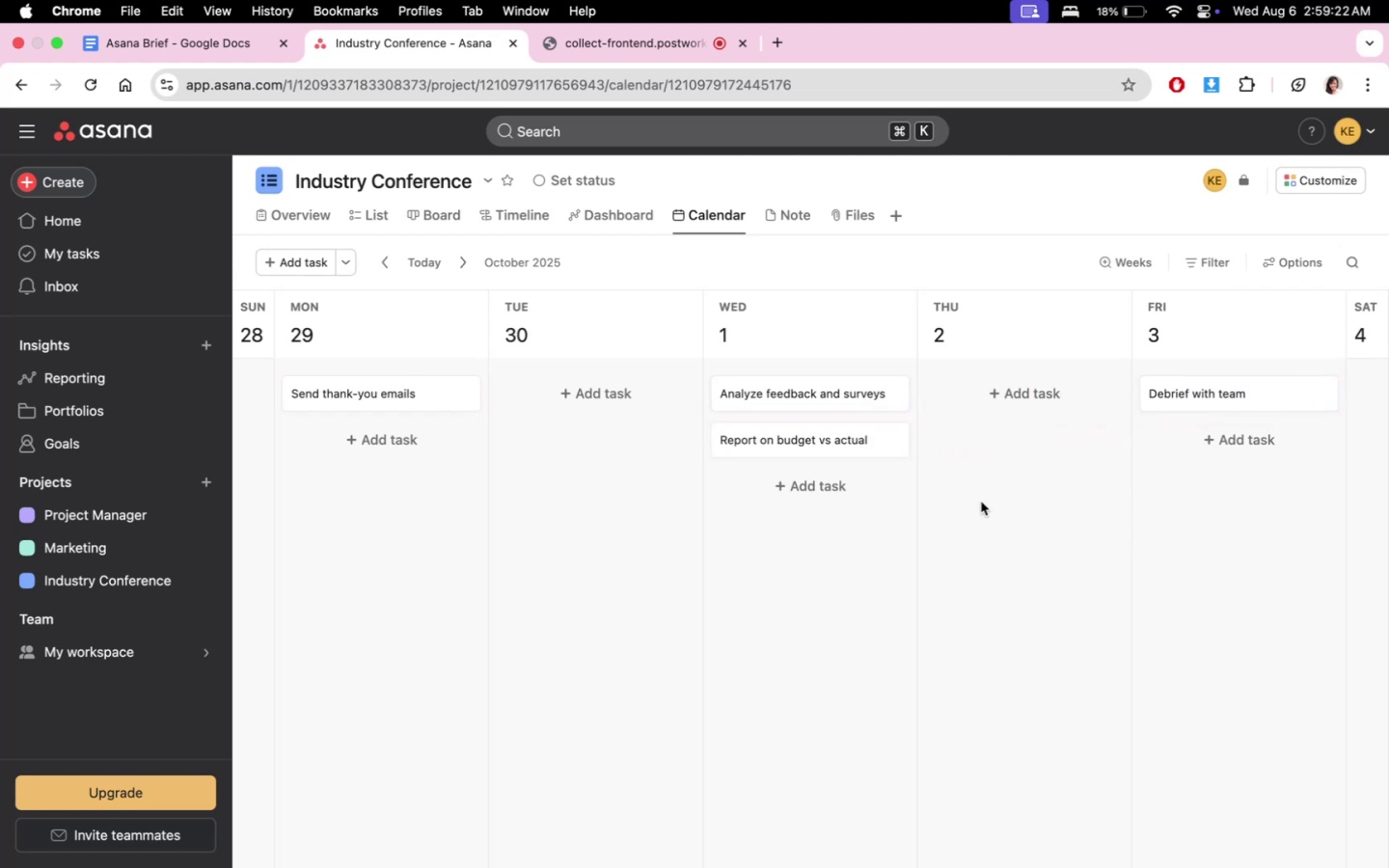 
left_click_drag(start_coordinate=[840, 437], to_coordinate=[1023, 401])
 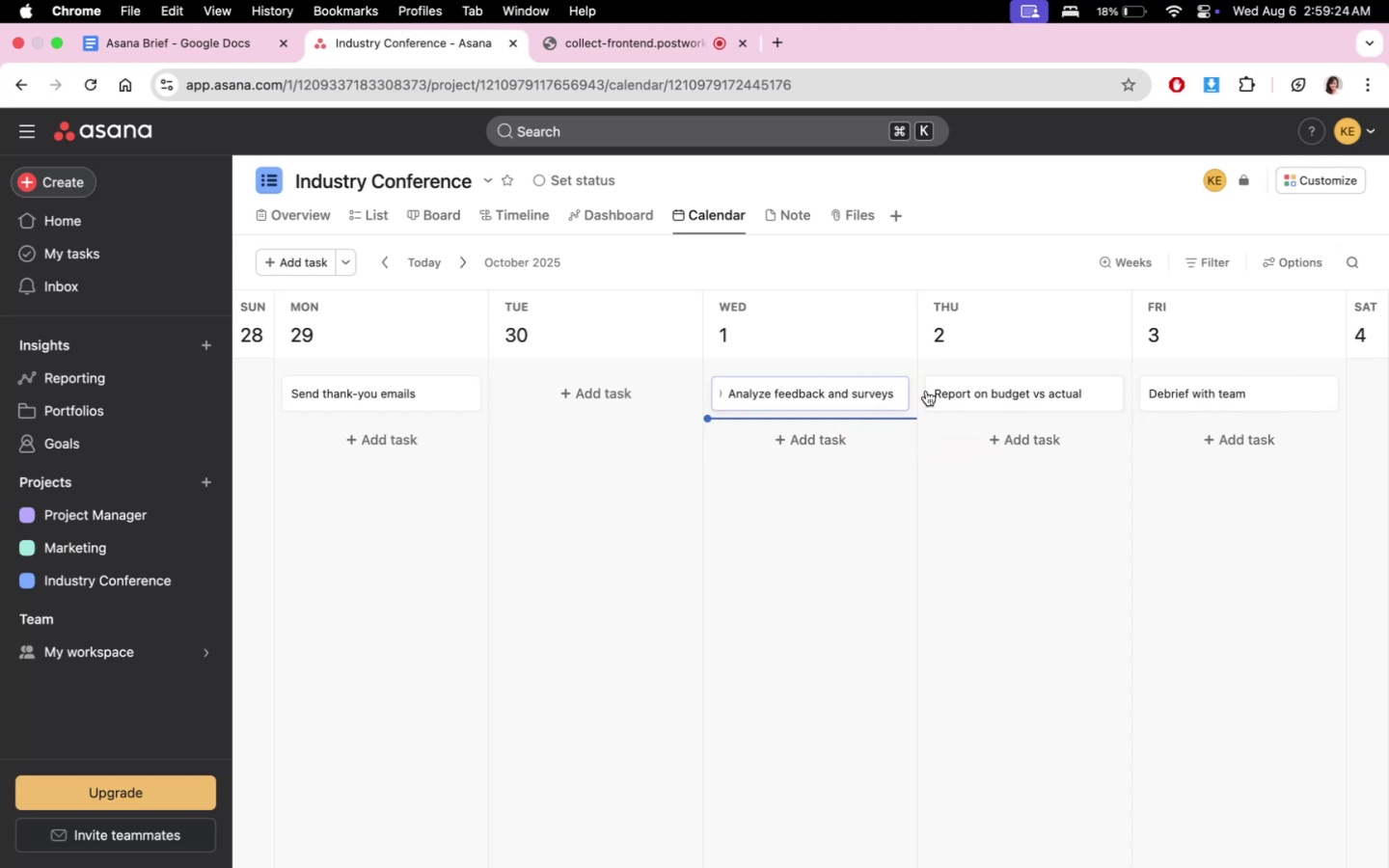 
left_click_drag(start_coordinate=[852, 394], to_coordinate=[1058, 381])
 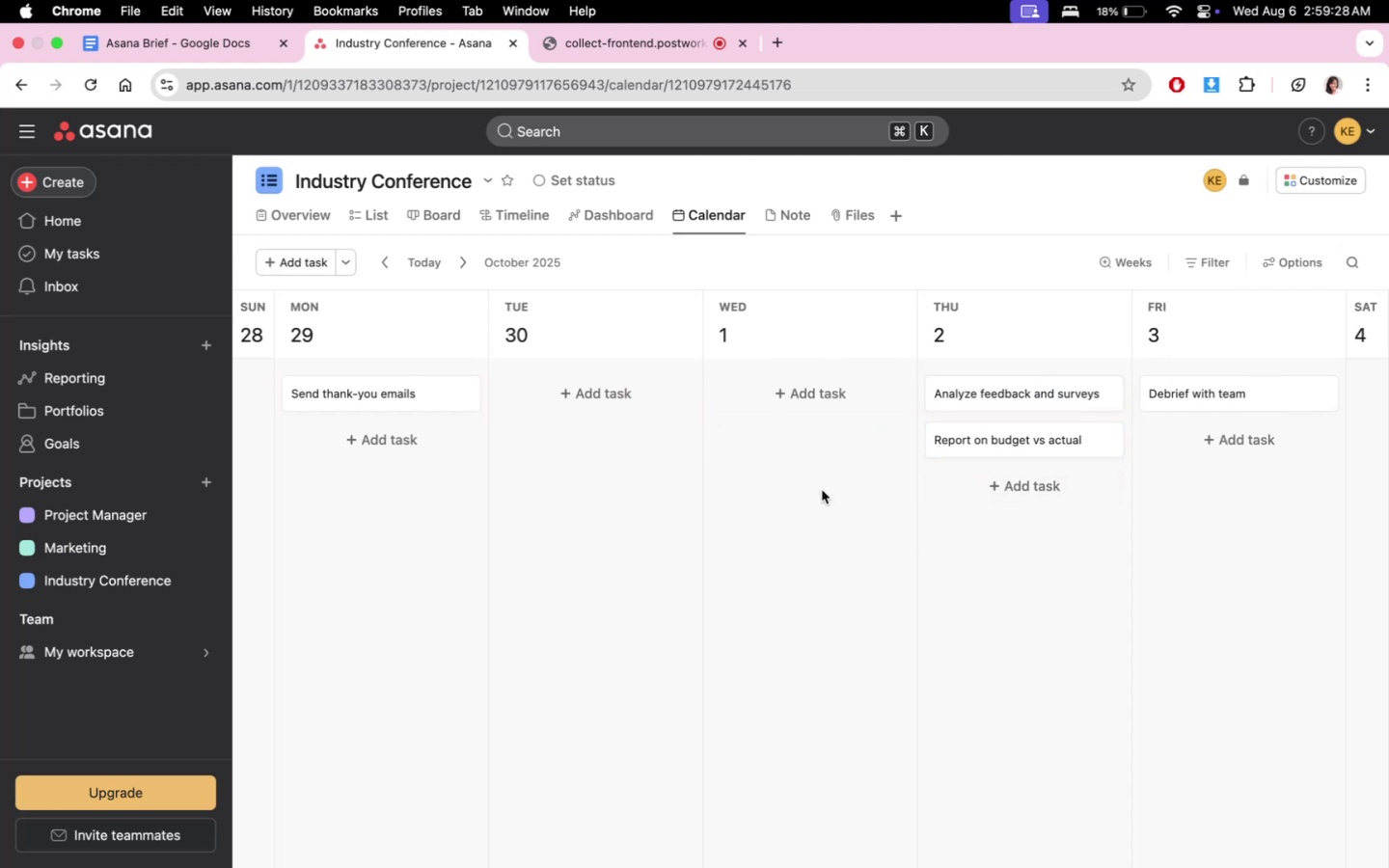 
left_click_drag(start_coordinate=[994, 398], to_coordinate=[789, 404])
 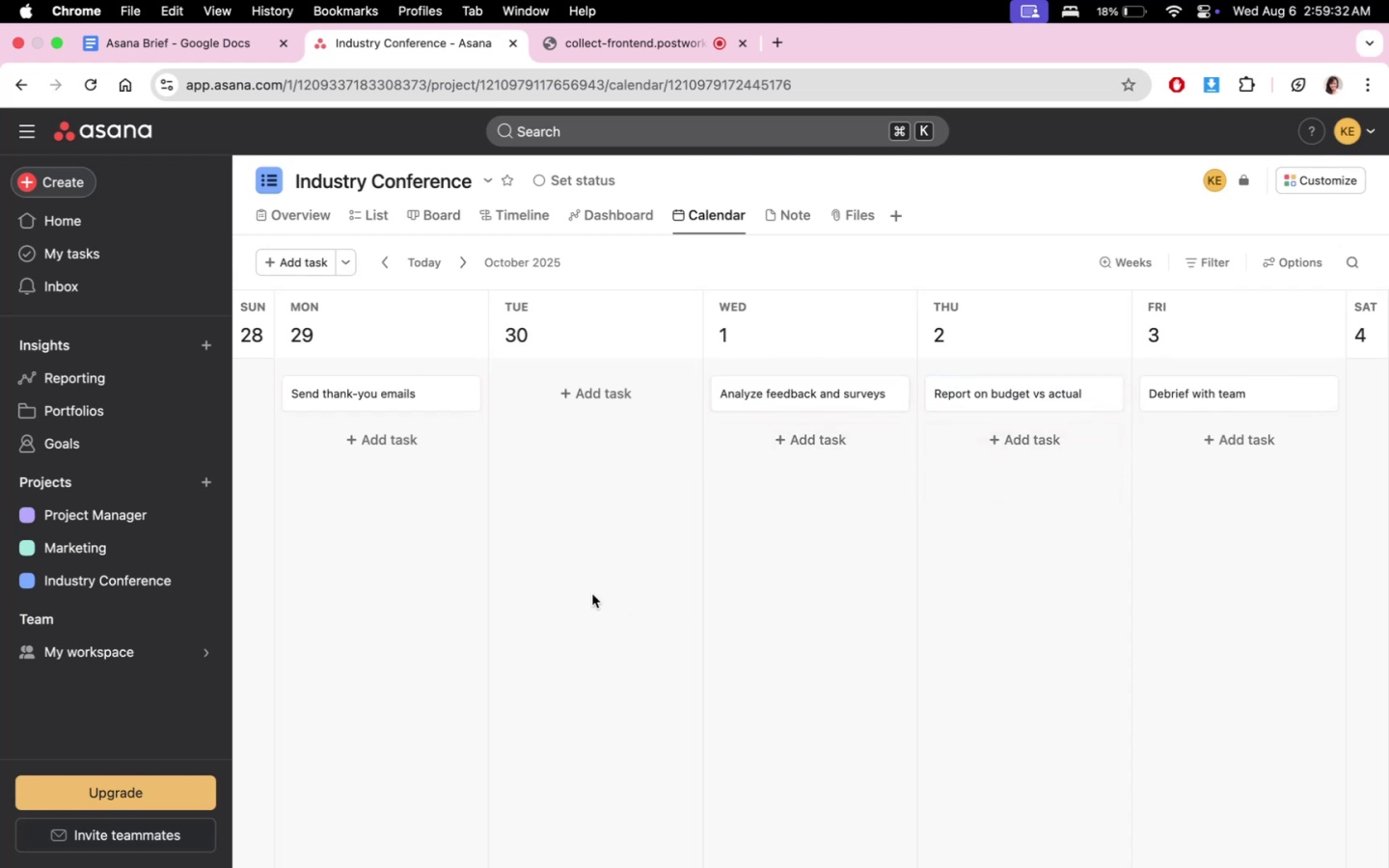 
scroll: coordinate [606, 624], scroll_direction: down, amount: 1.0
 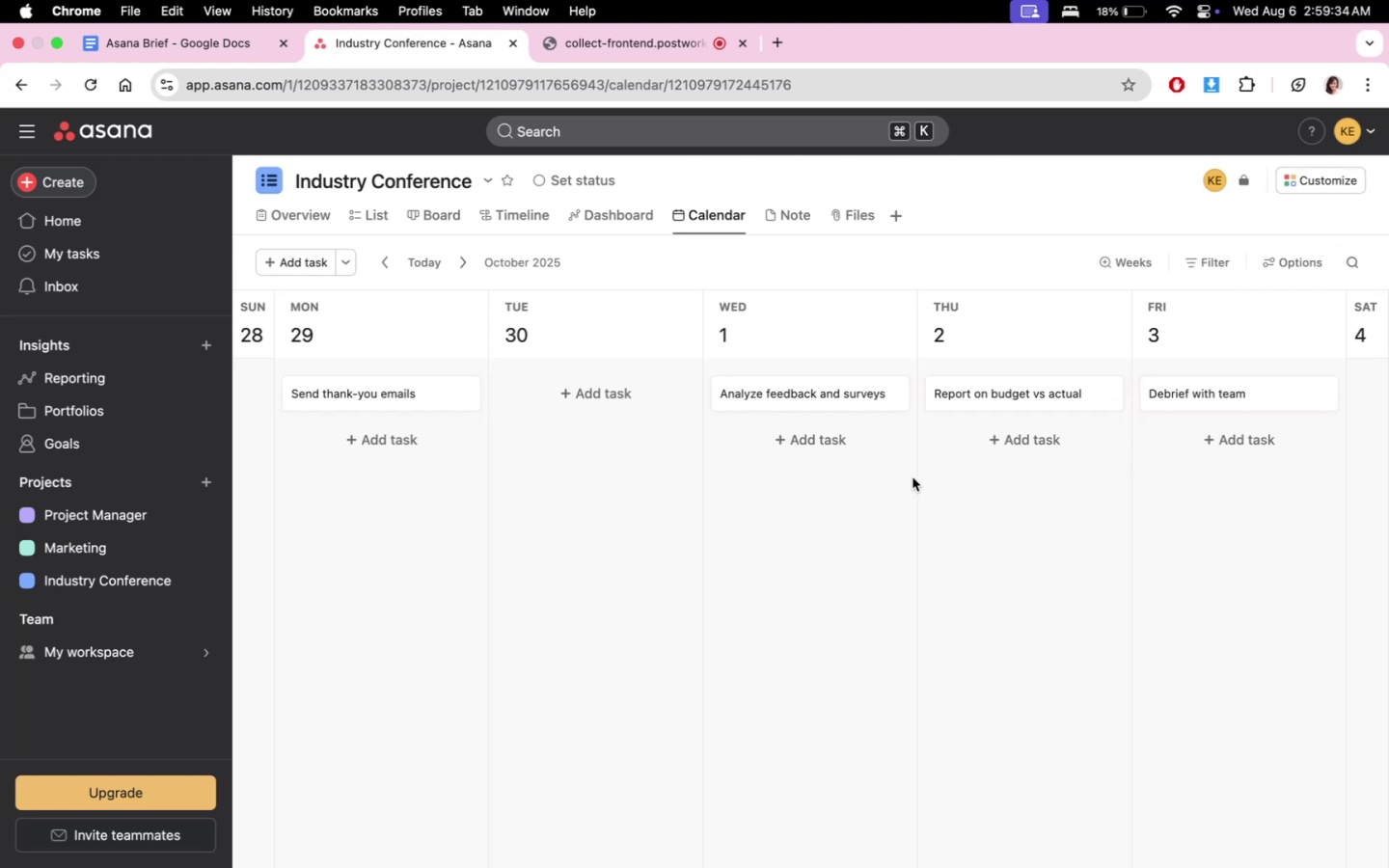 
left_click_drag(start_coordinate=[883, 402], to_coordinate=[1044, 381])
 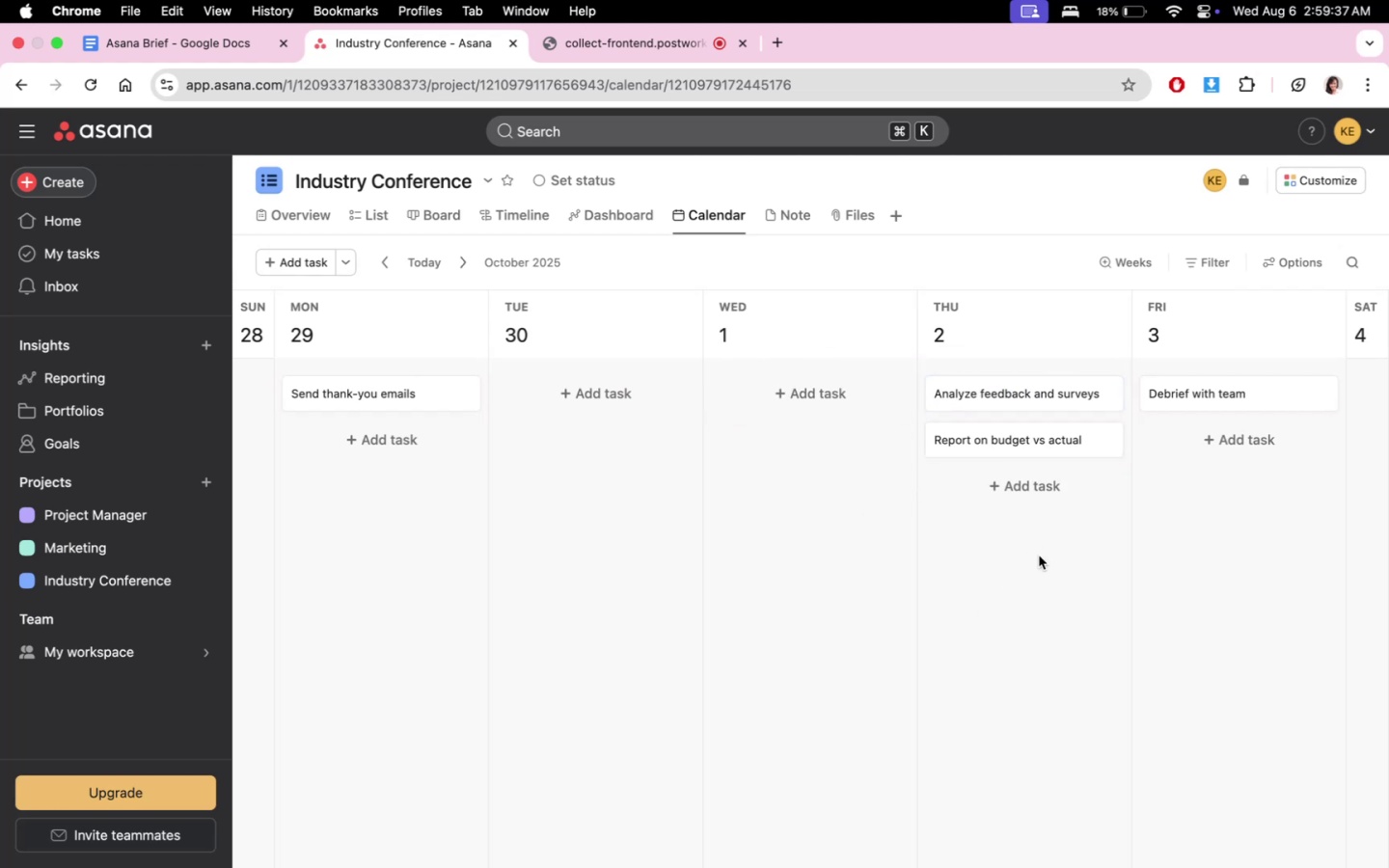 
left_click_drag(start_coordinate=[1083, 439], to_coordinate=[1239, 385])
 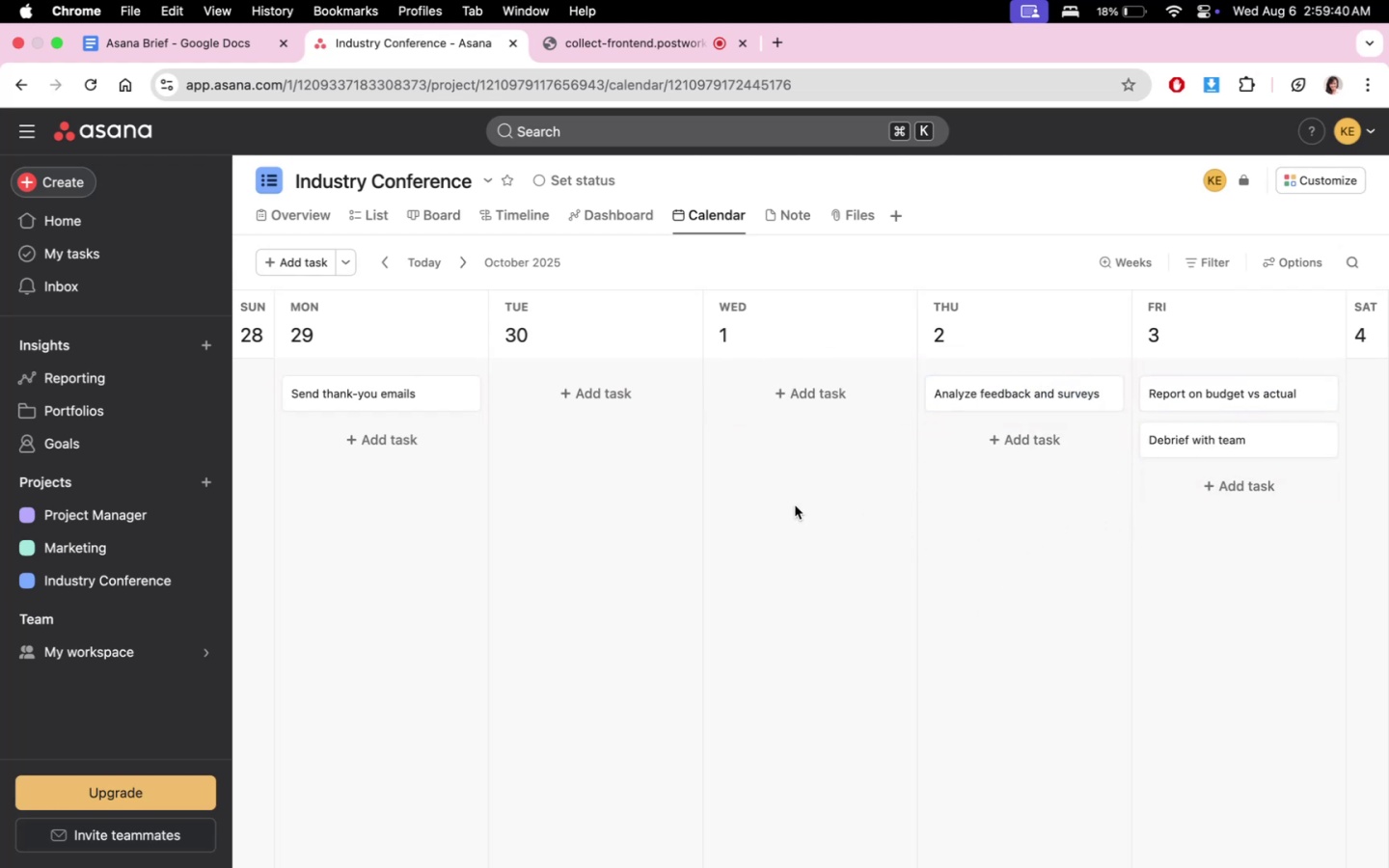 
scroll: coordinate [787, 539], scroll_direction: none, amount: 0.0
 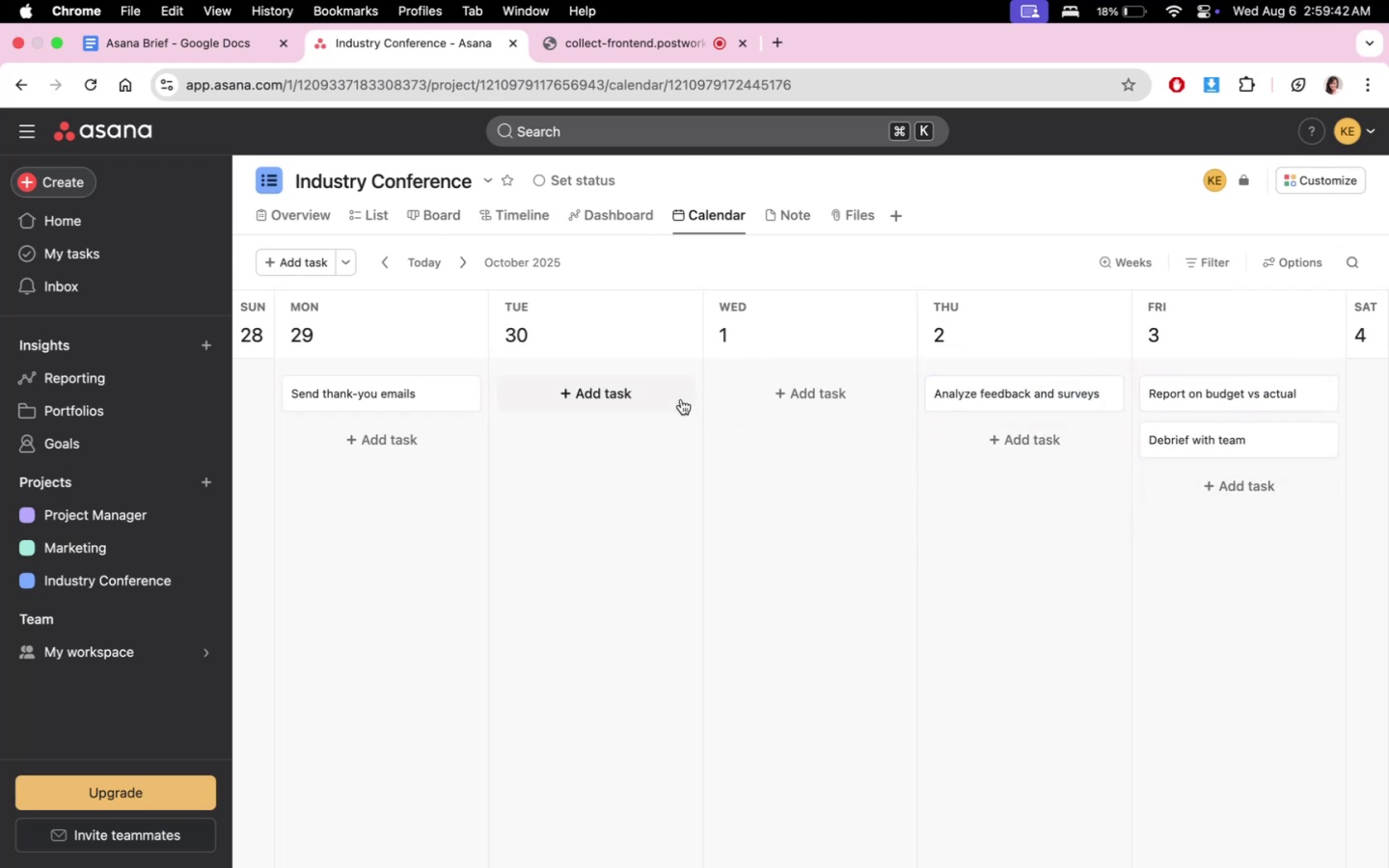 
scroll: coordinate [656, 494], scroll_direction: down, amount: 3.0
 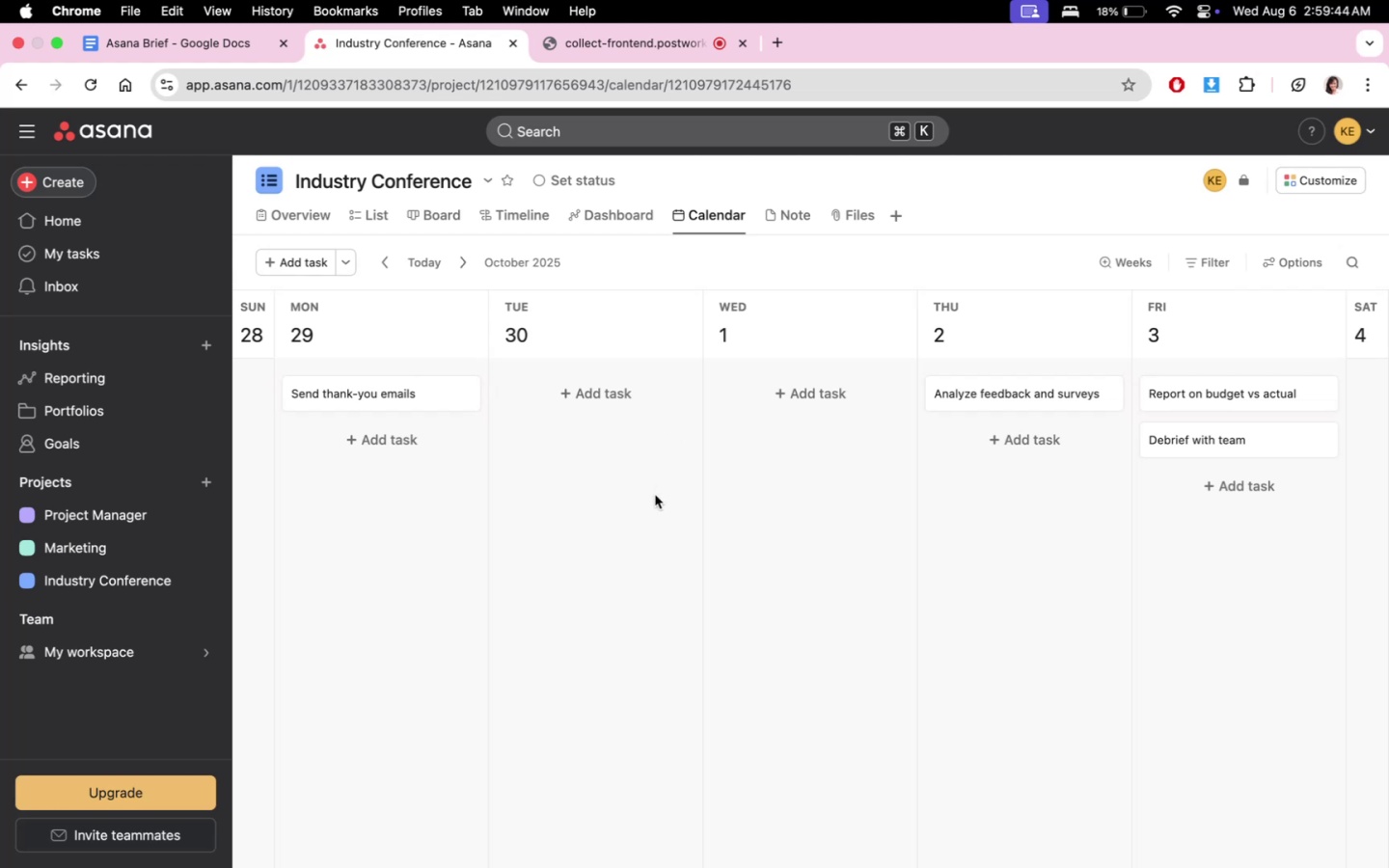 
scroll: coordinate [655, 494], scroll_direction: up, amount: 3.0
 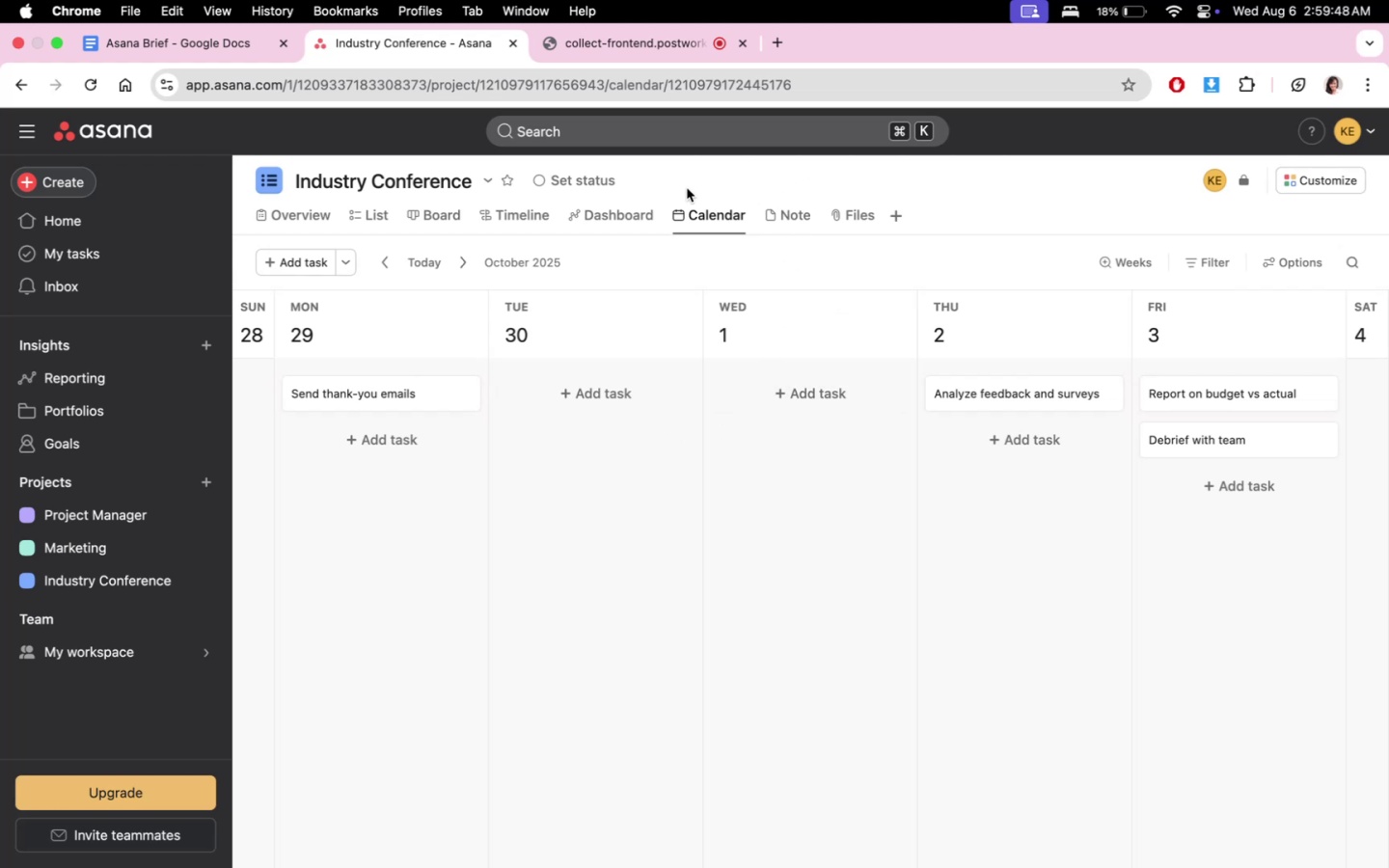 
wait(5.76)
 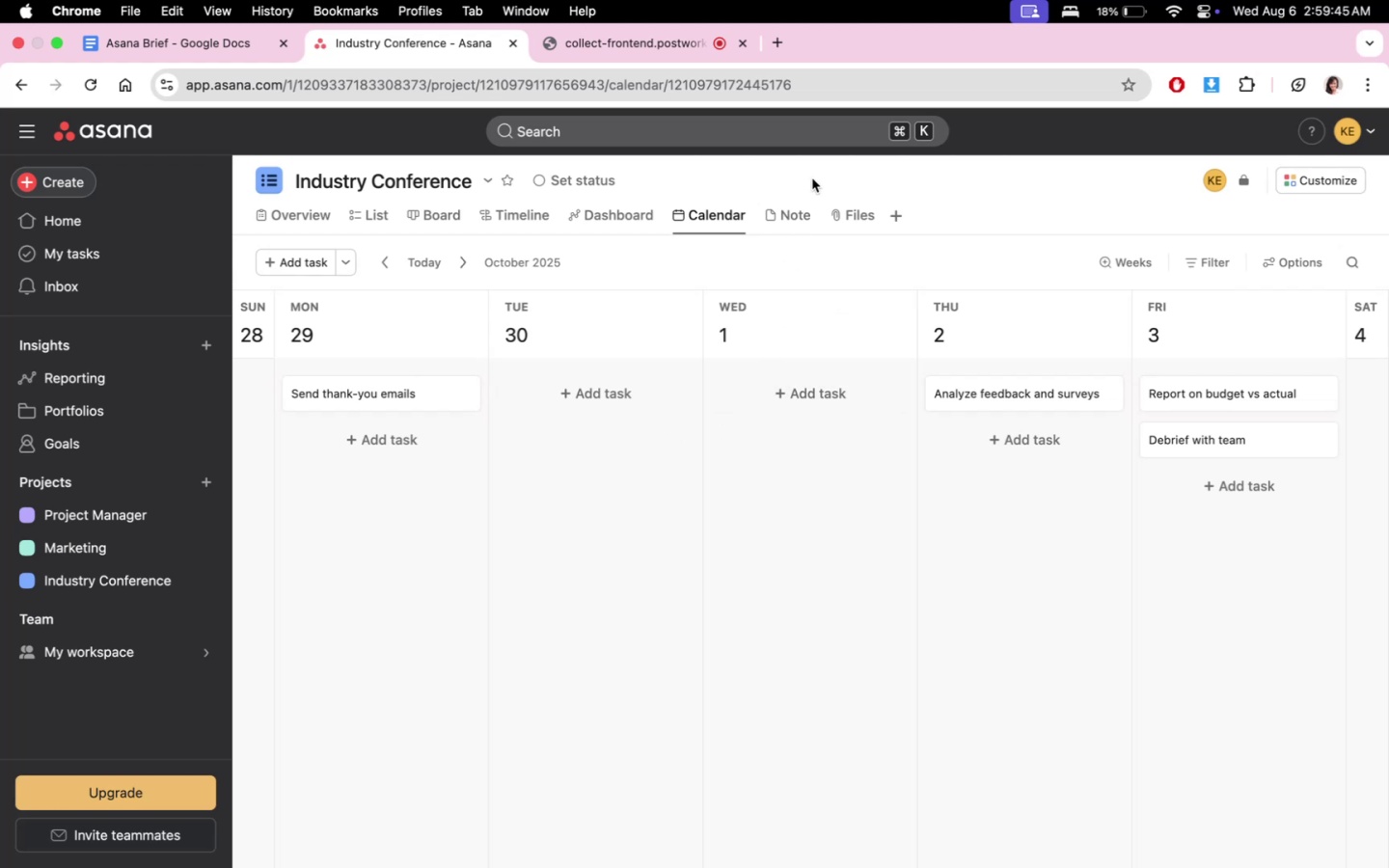 
left_click([640, 47])
 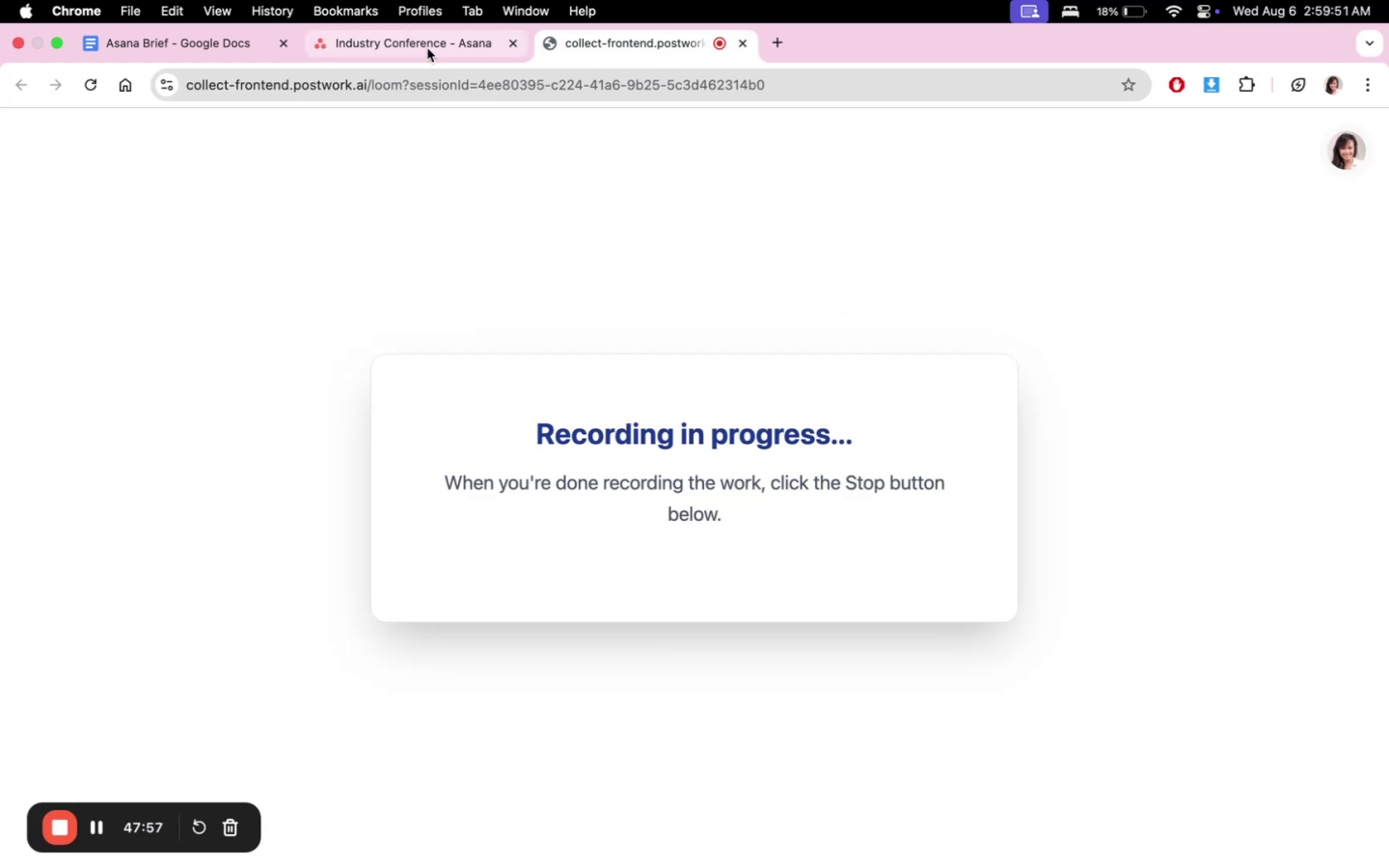 
left_click([427, 48])
 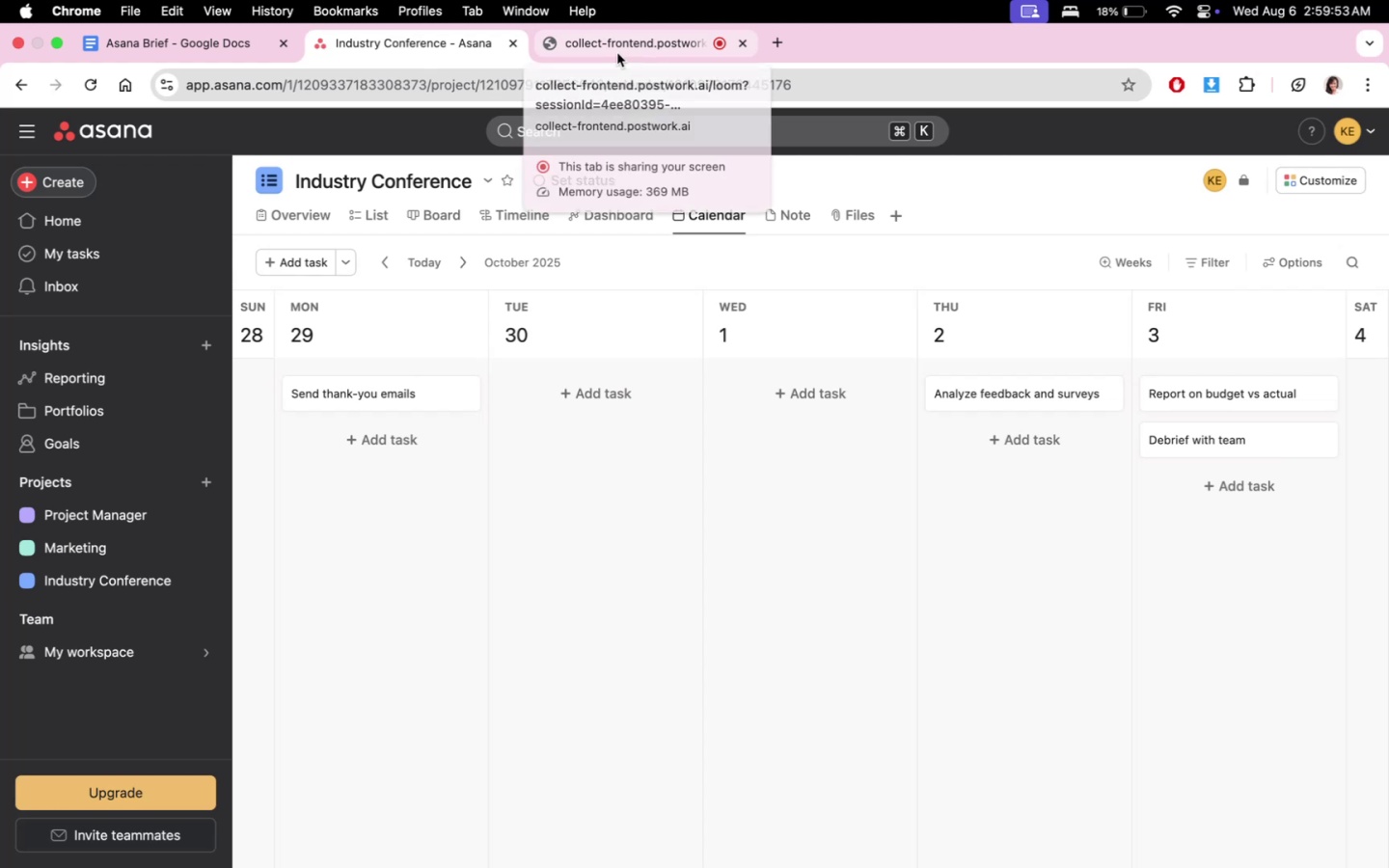 
left_click([617, 53])
 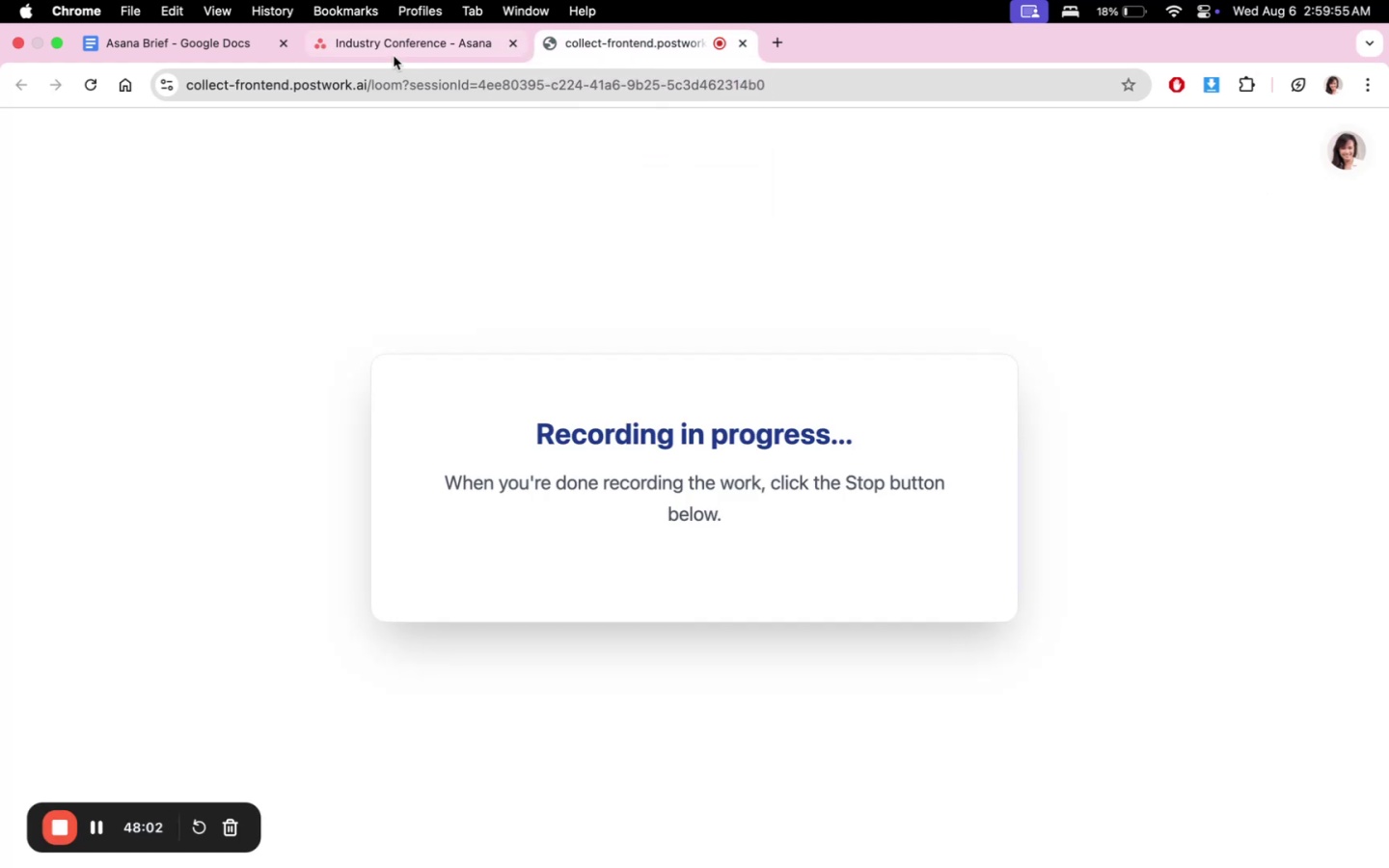 
double_click([188, 36])
 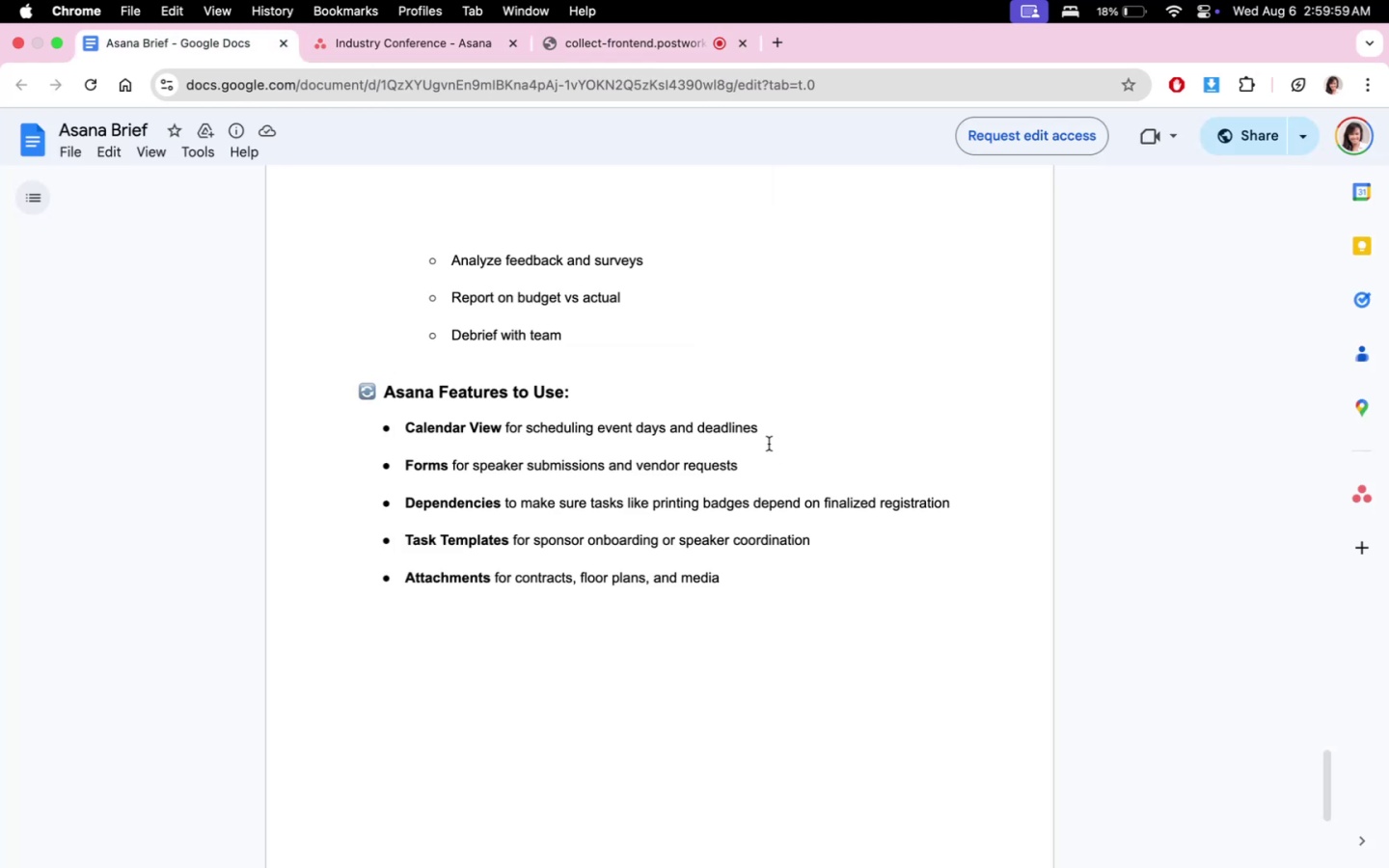 
mouse_move([575, 50])
 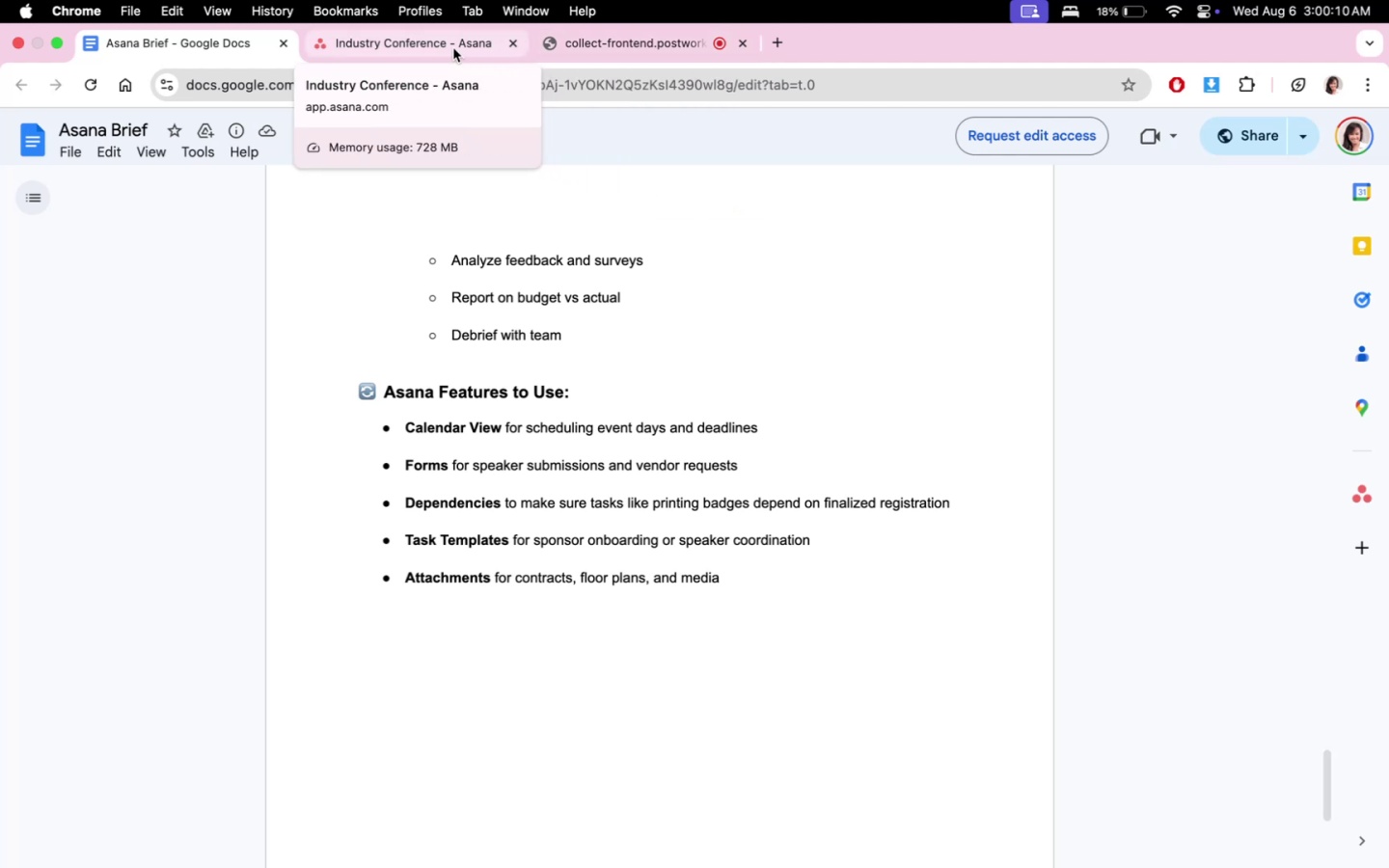 
left_click([453, 48])
 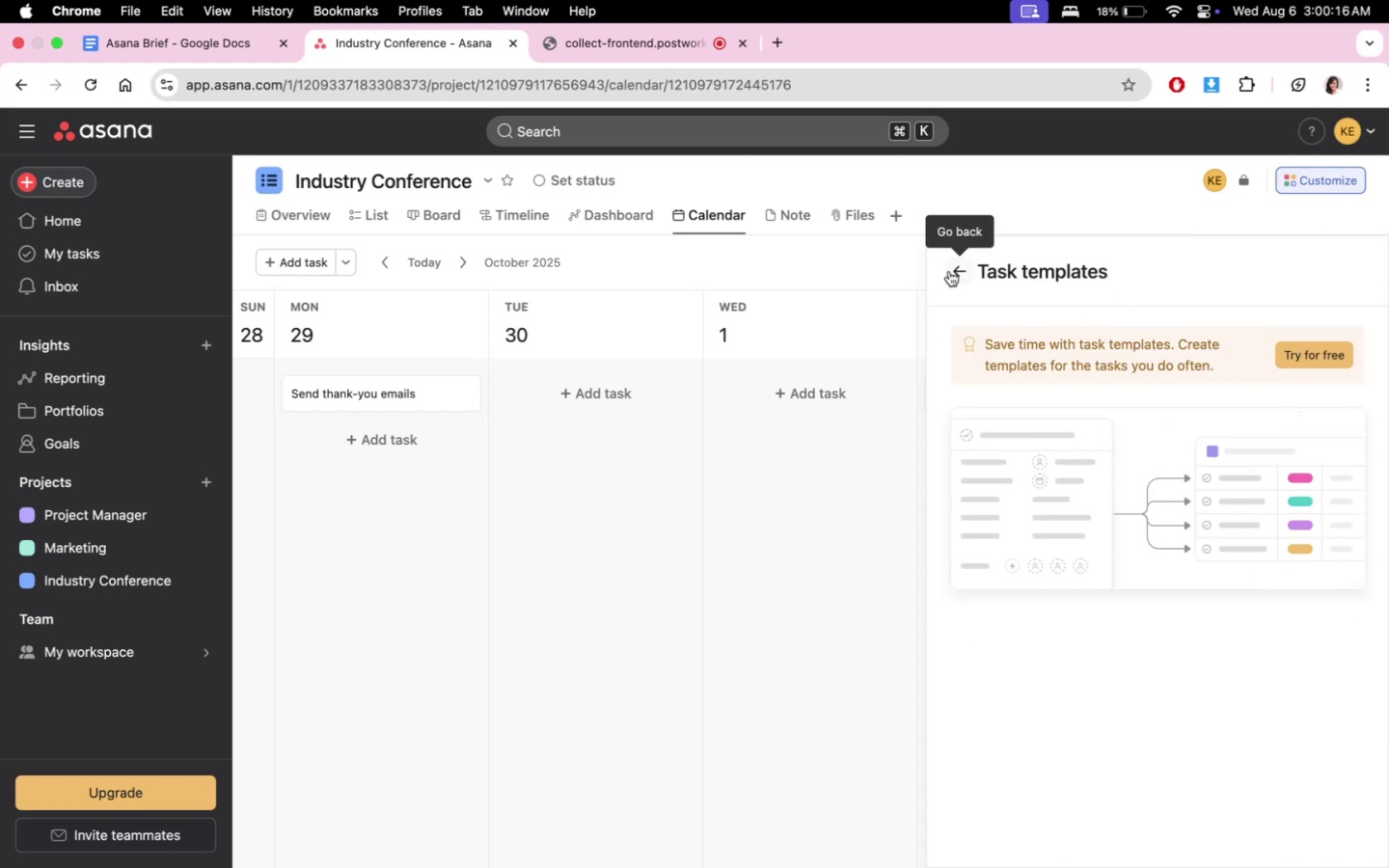 
wait(6.25)
 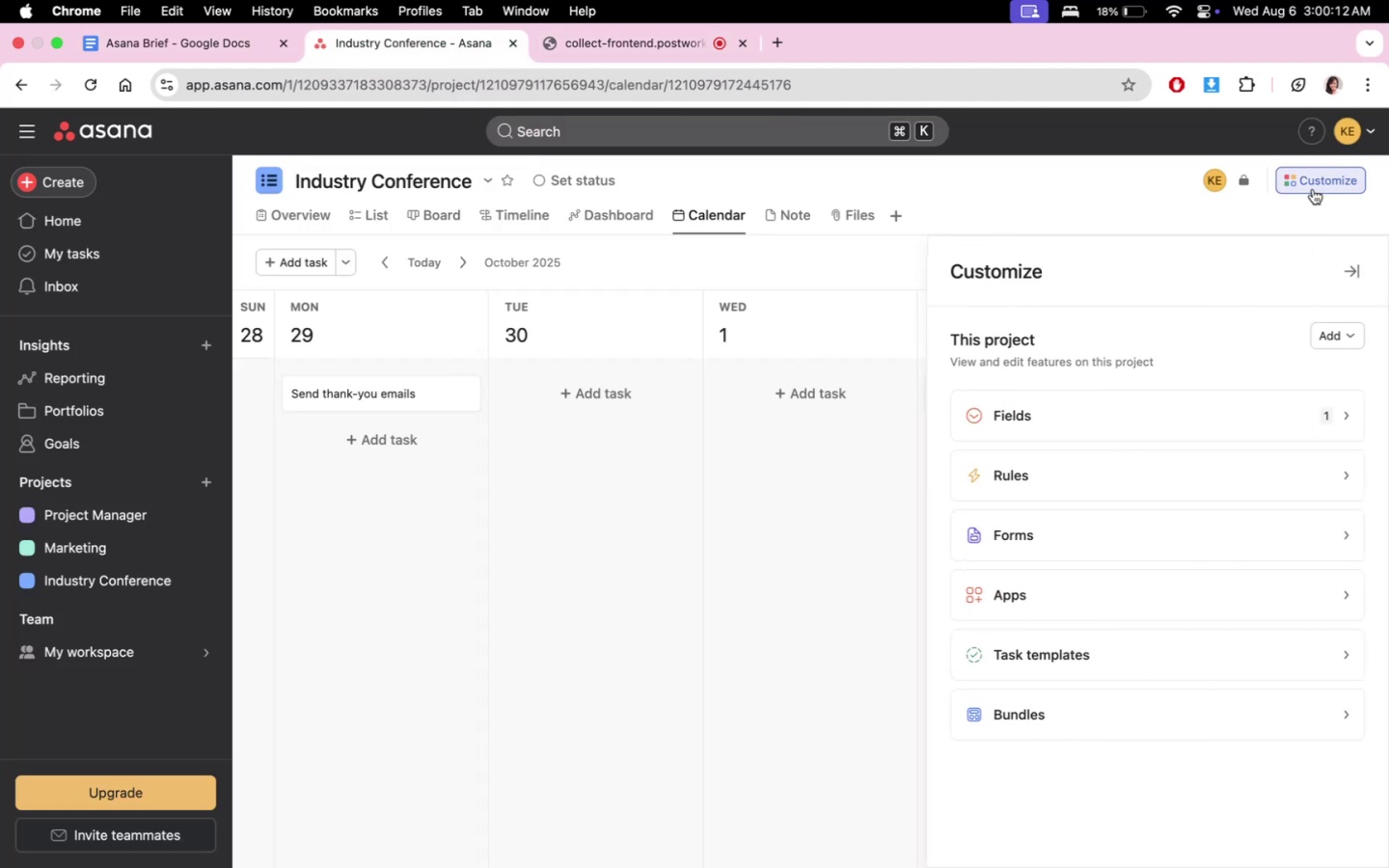 
left_click([950, 273])
 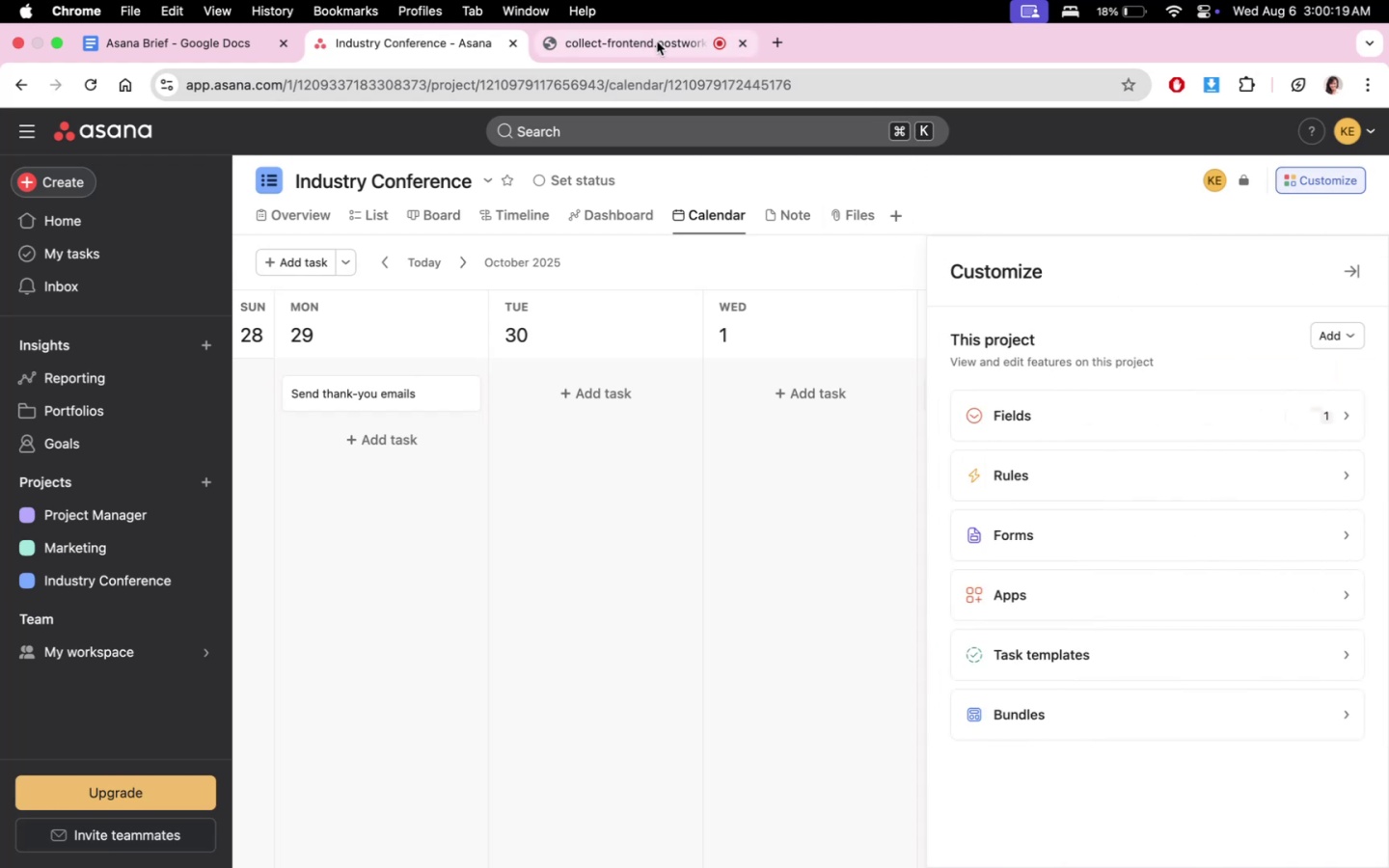 
left_click([200, 35])
 